 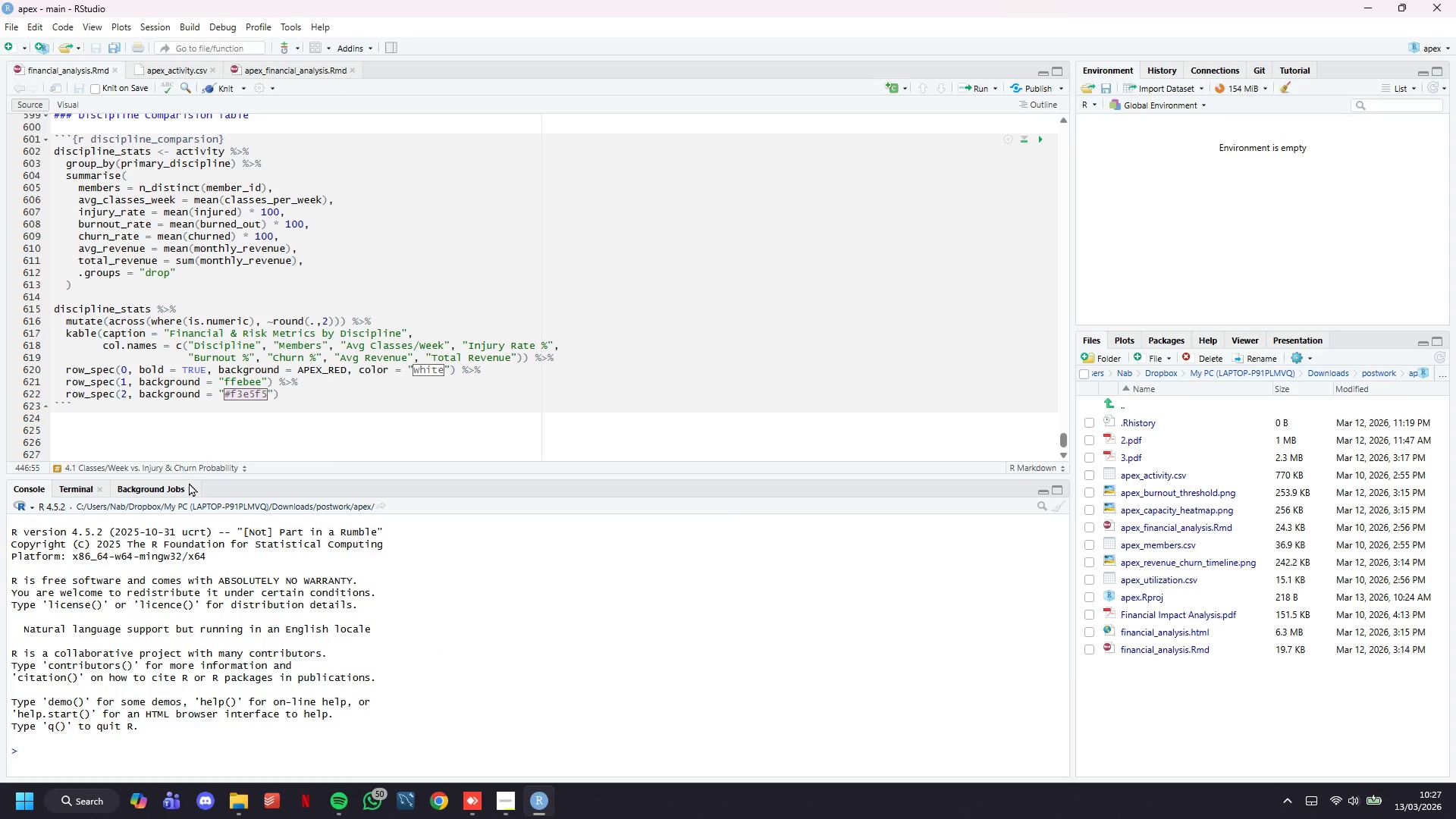 
left_click_drag(start_coordinate=[191, 417], to_coordinate=[195, 416])
 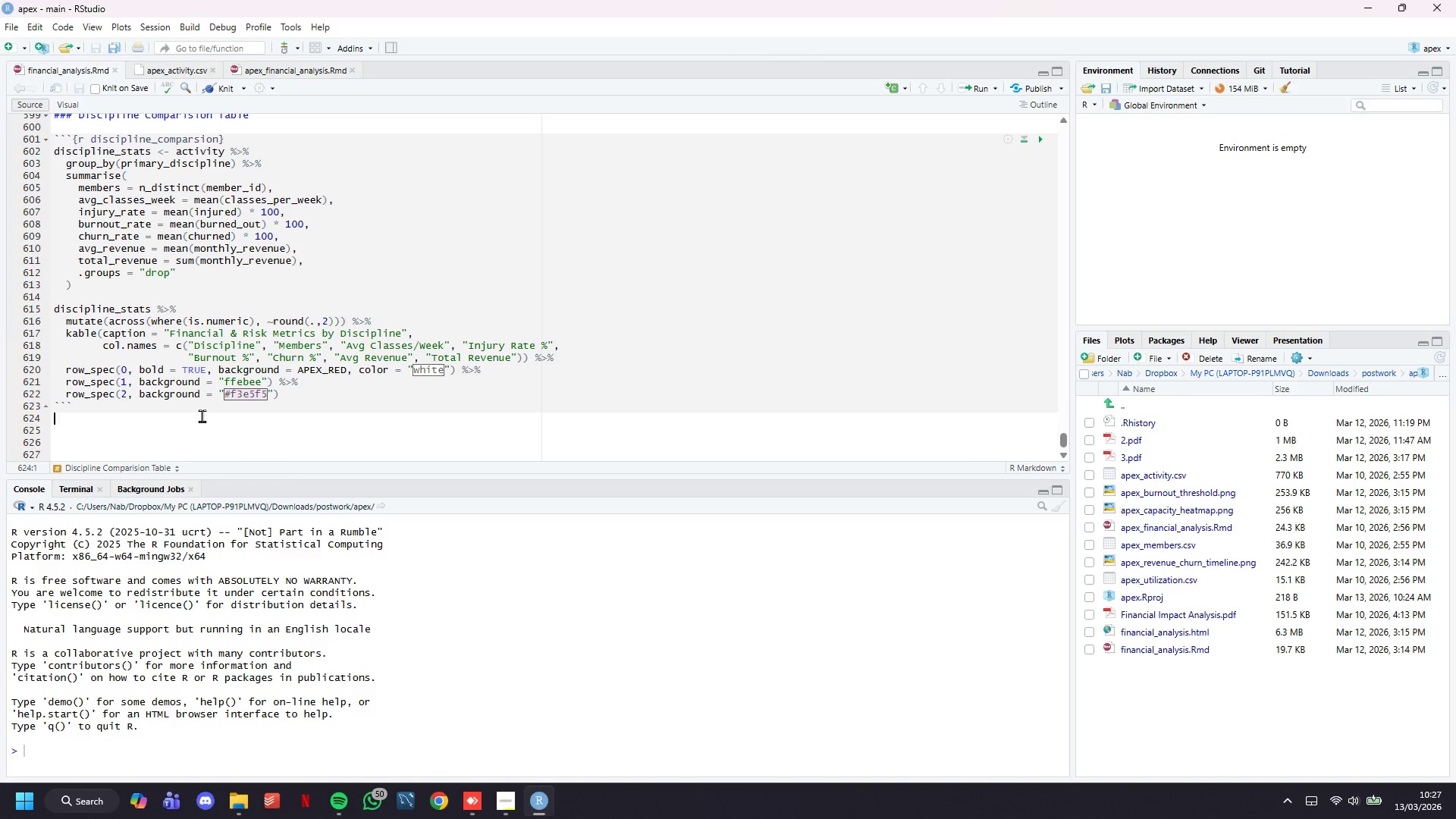 
key(Enter)
 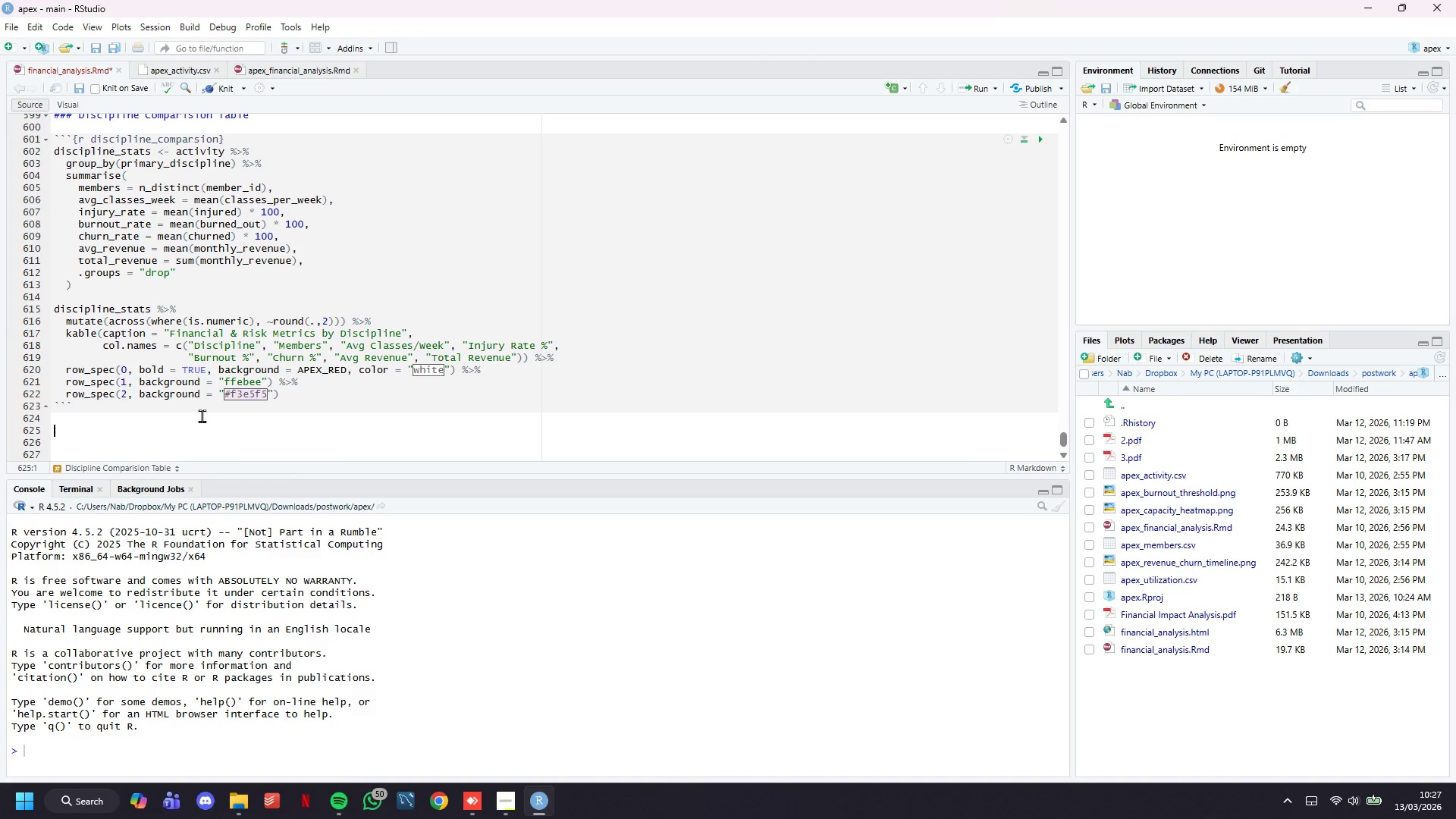 
type(# 7. Financuk)
key(Backspace)
key(Backspace)
type(iak Recommendations)
 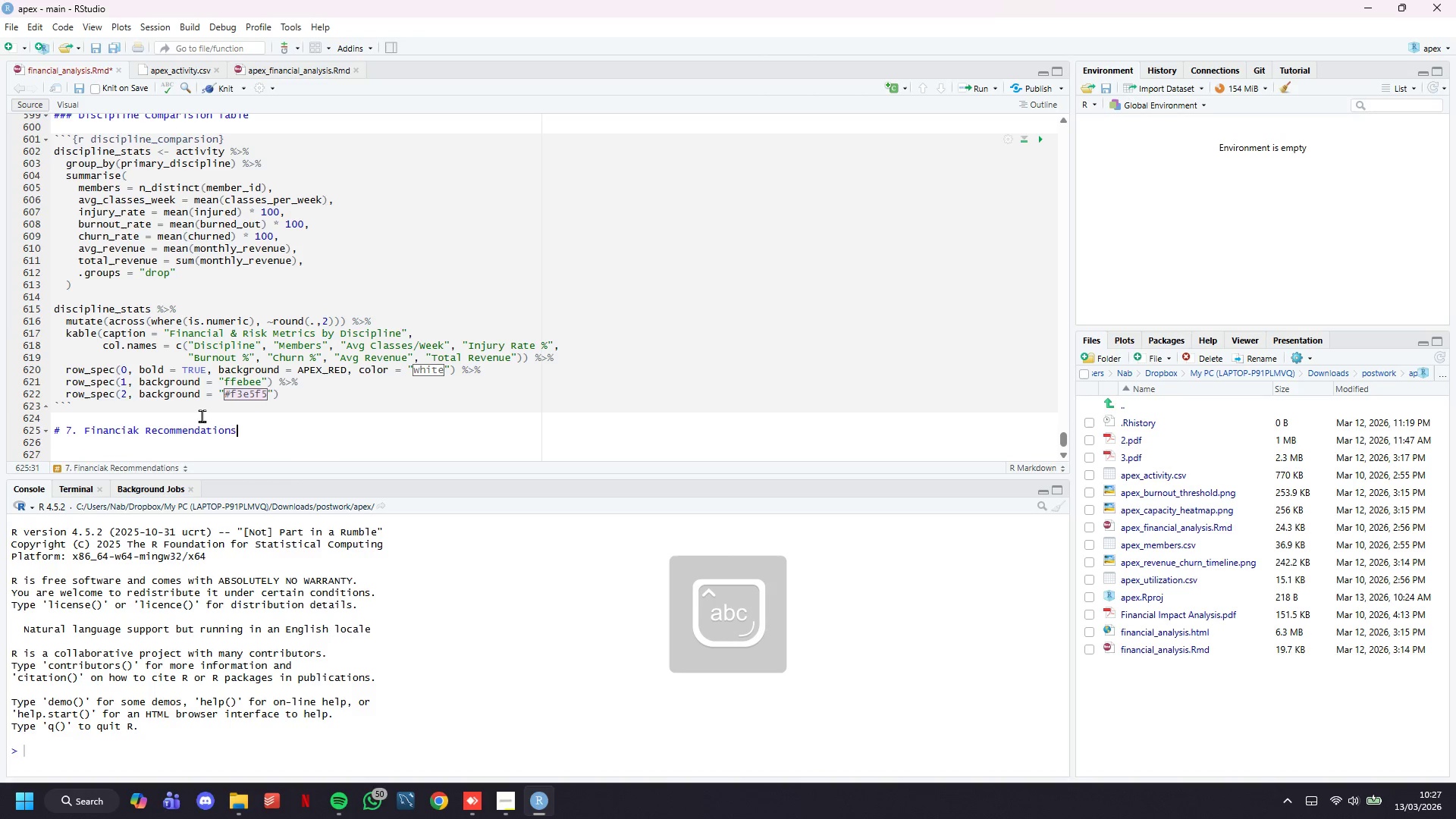 
key(Enter)
 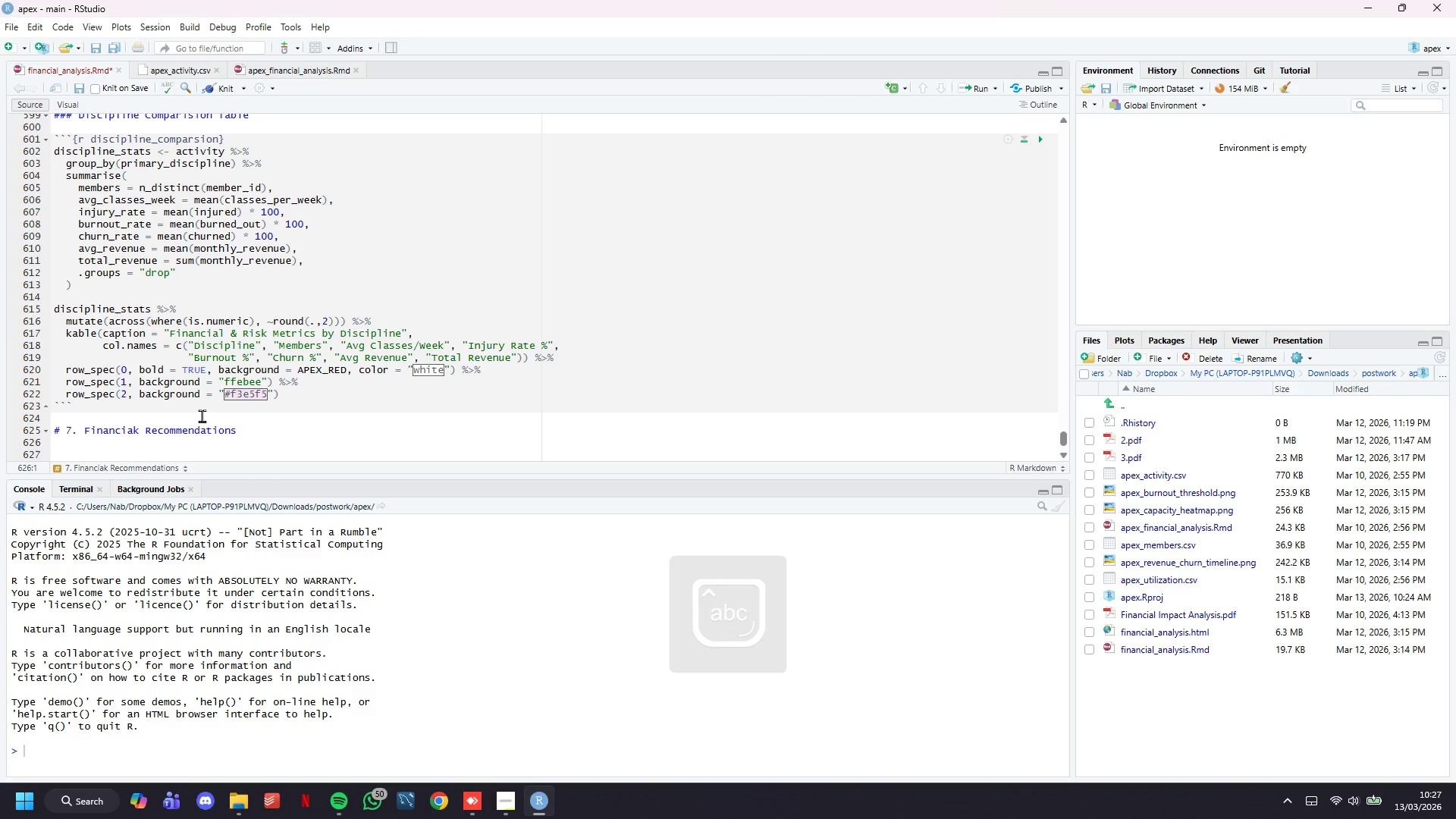 
key(Enter)
 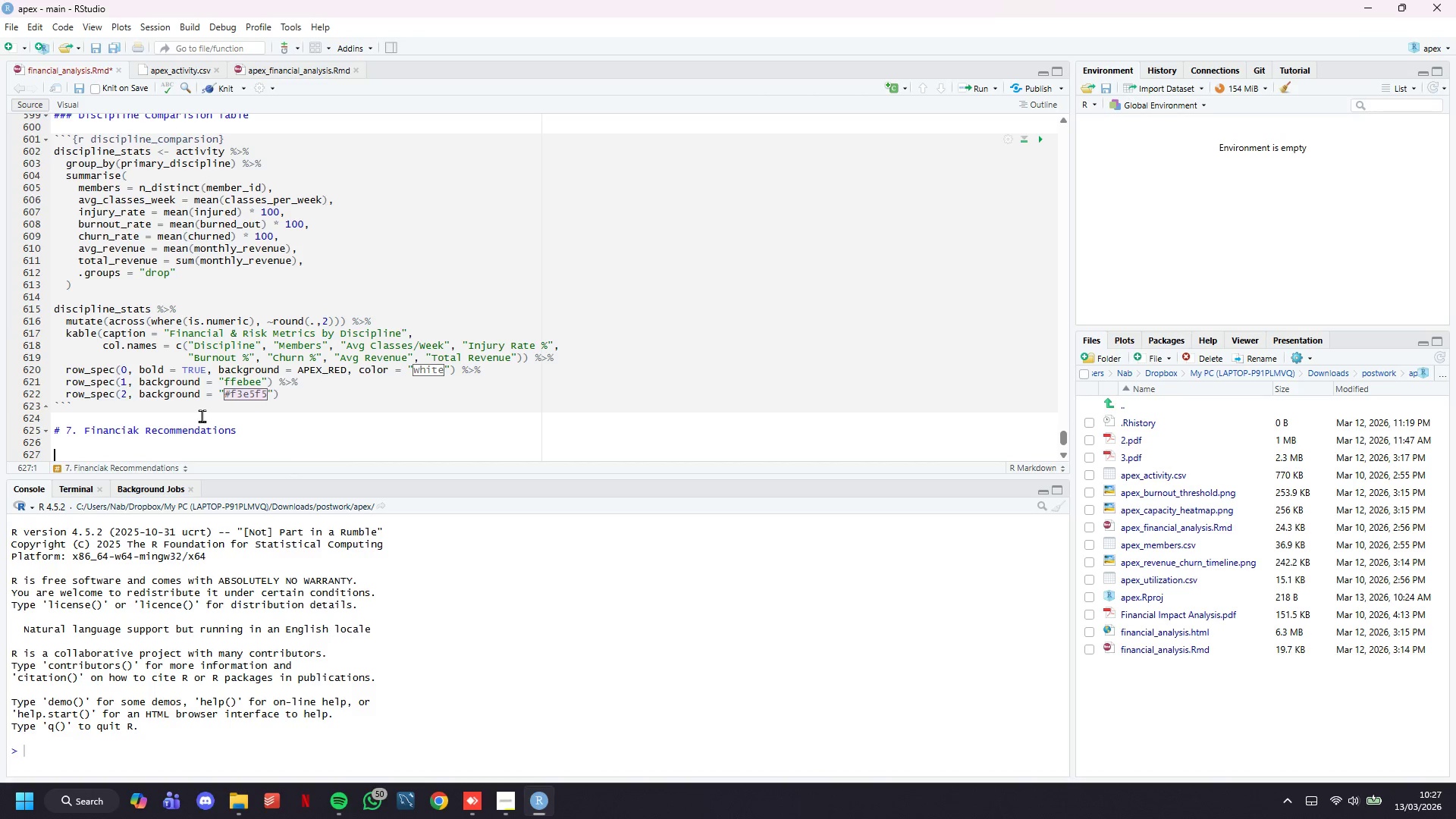 
type(<div class )
 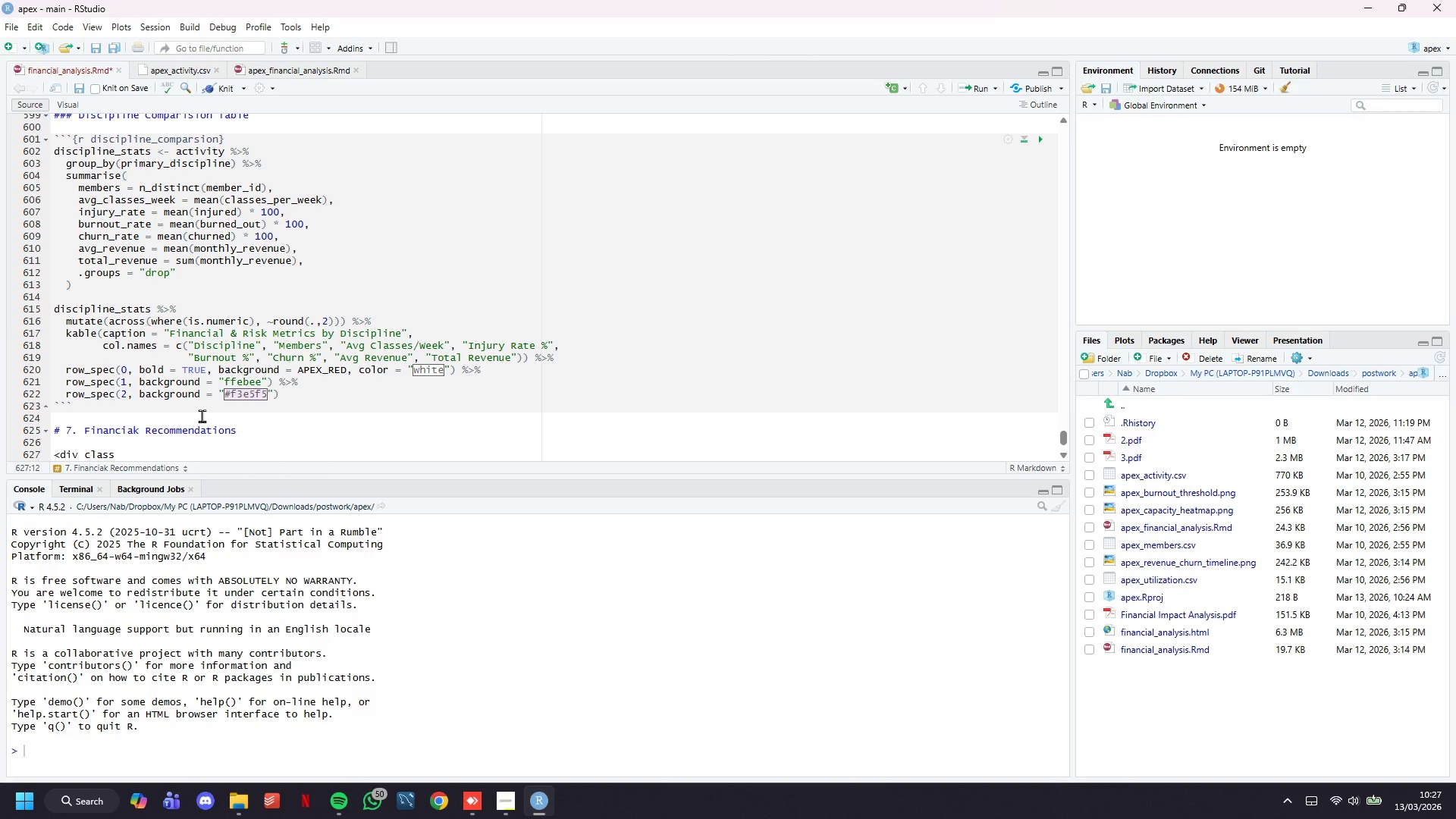 
wait(6.48)
 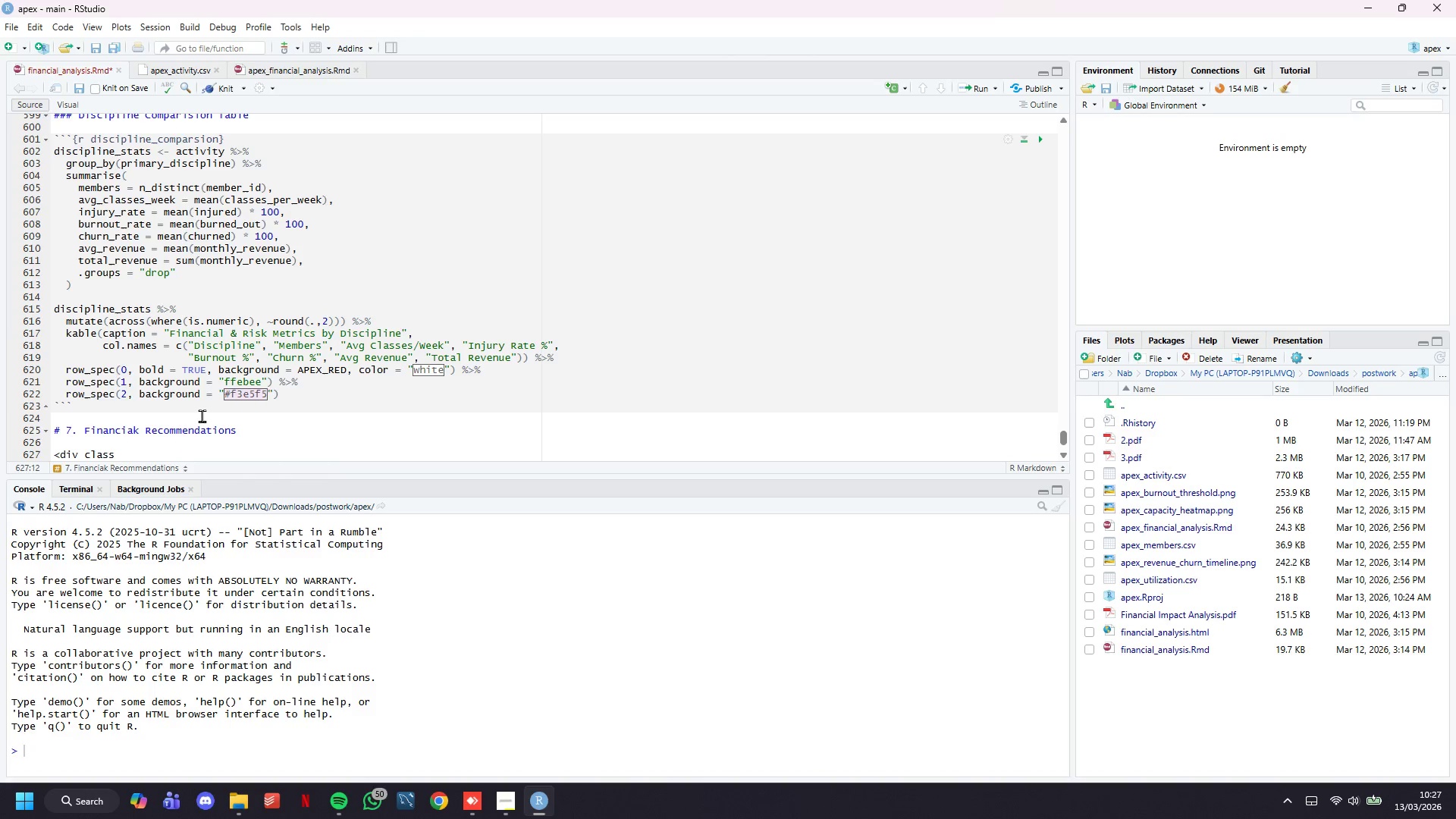 
key(Equal)
 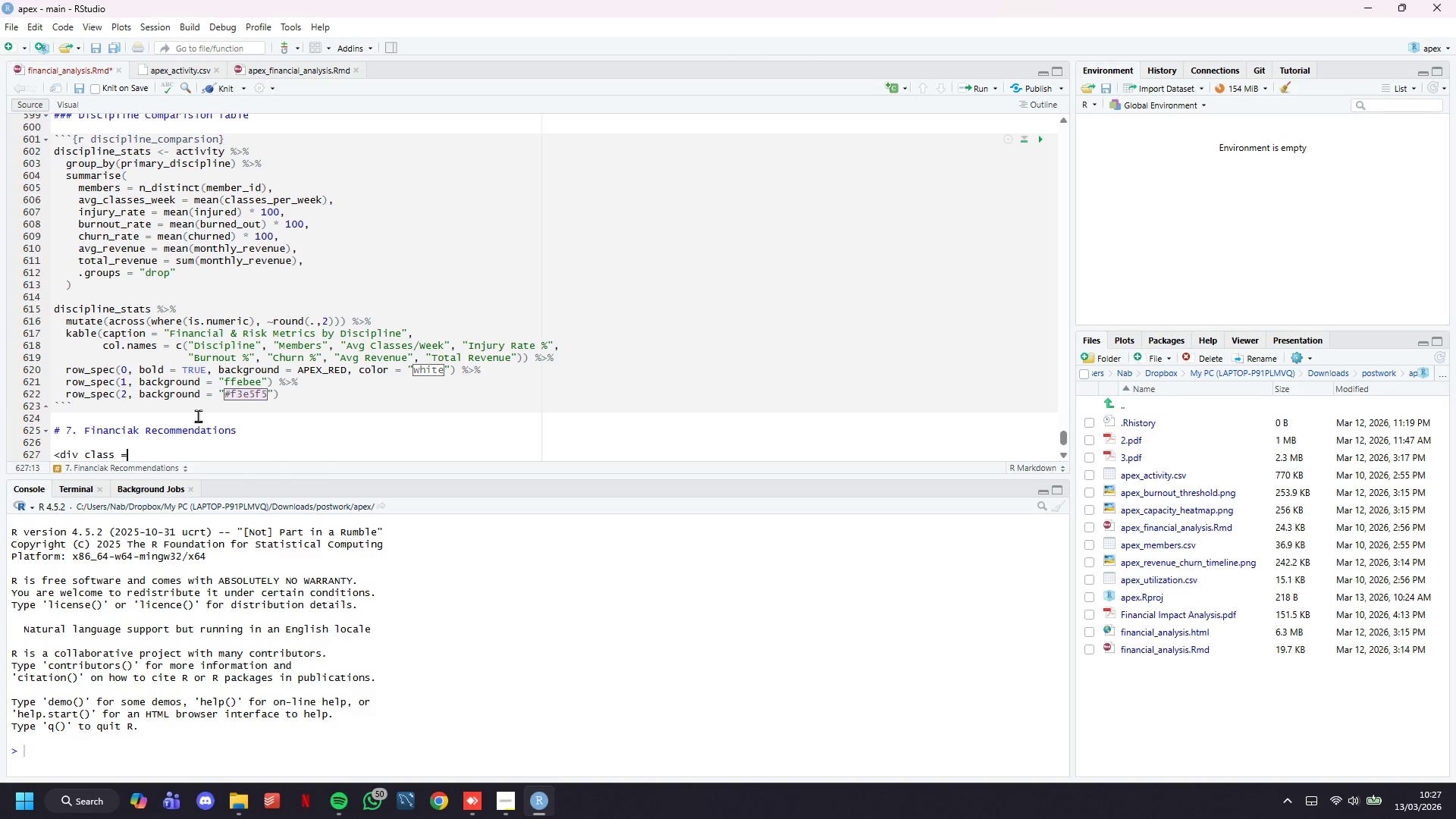 
key(Shift+Quote)
 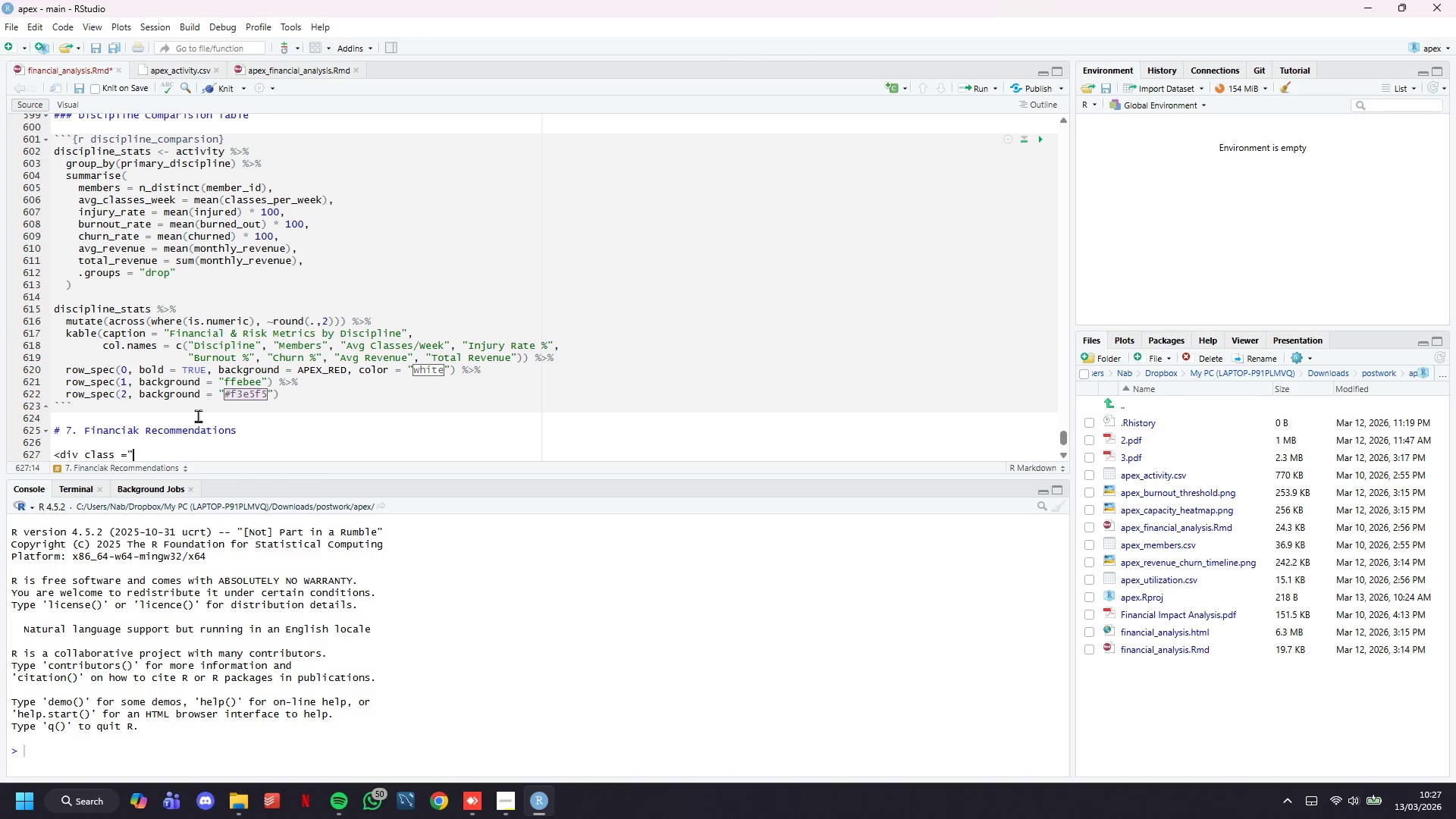 
key(Shift+Quote)
 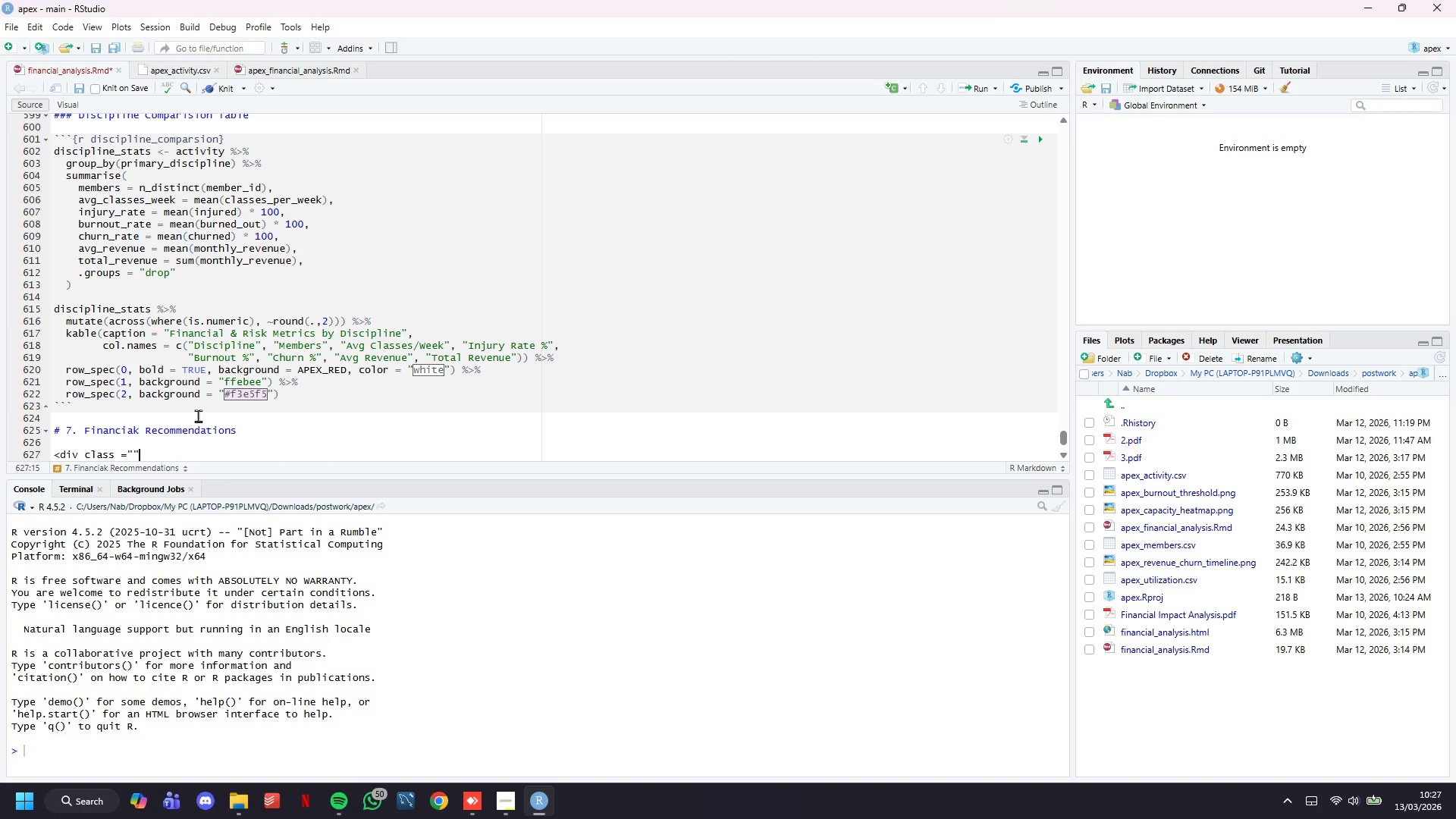 
key(ArrowLeft)
 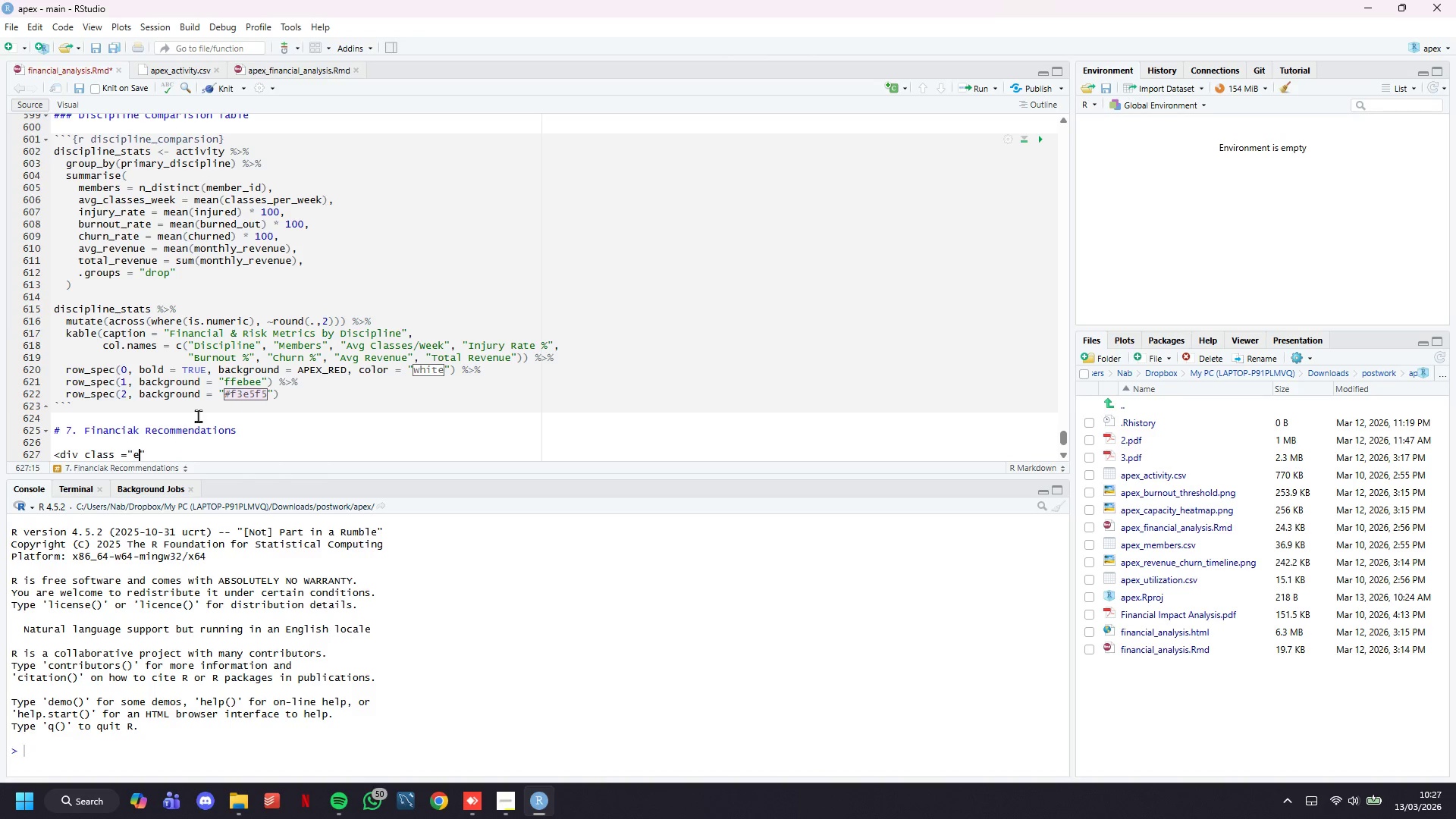 
type(executive-box">)
 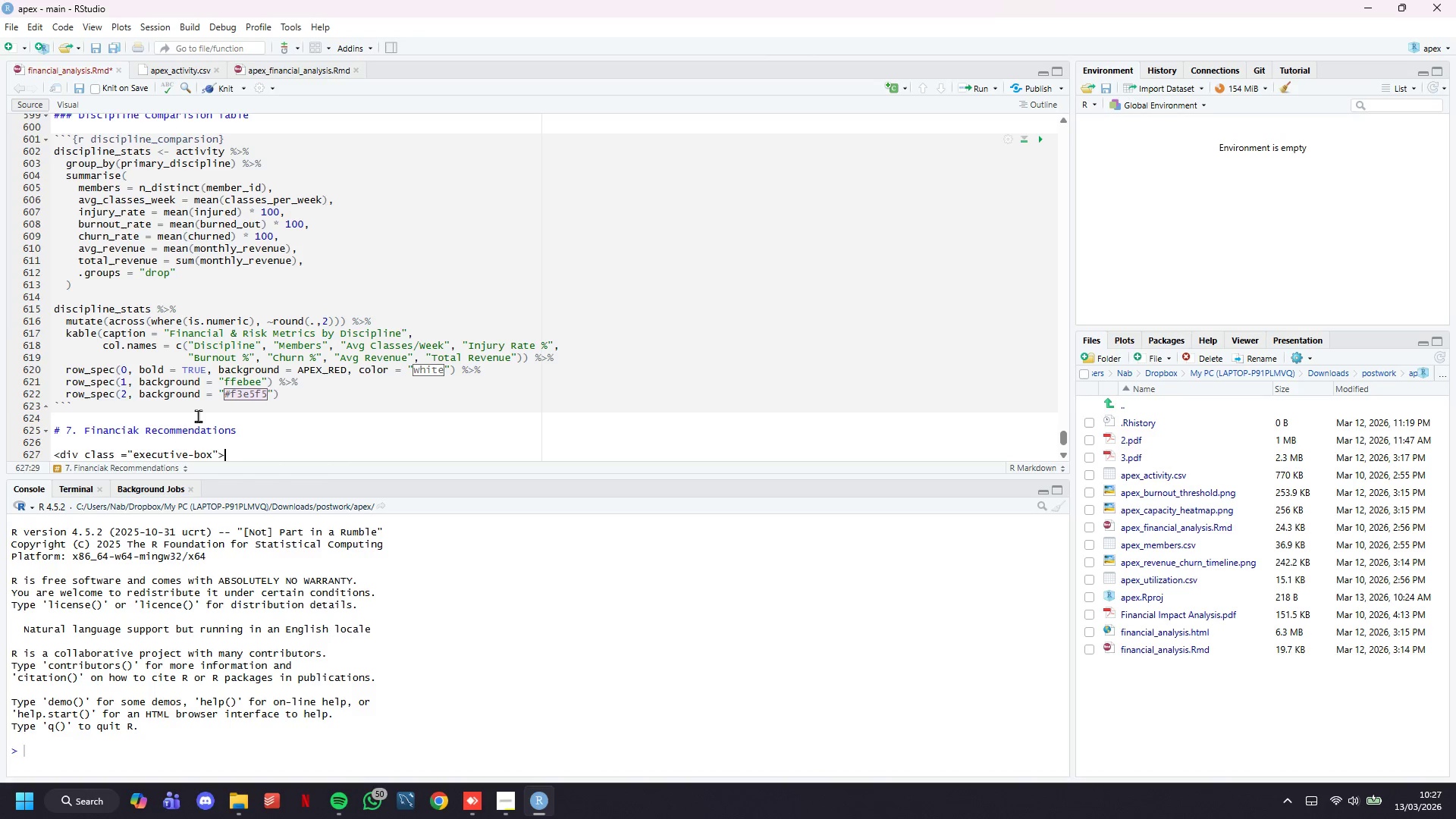 
key(Enter)
 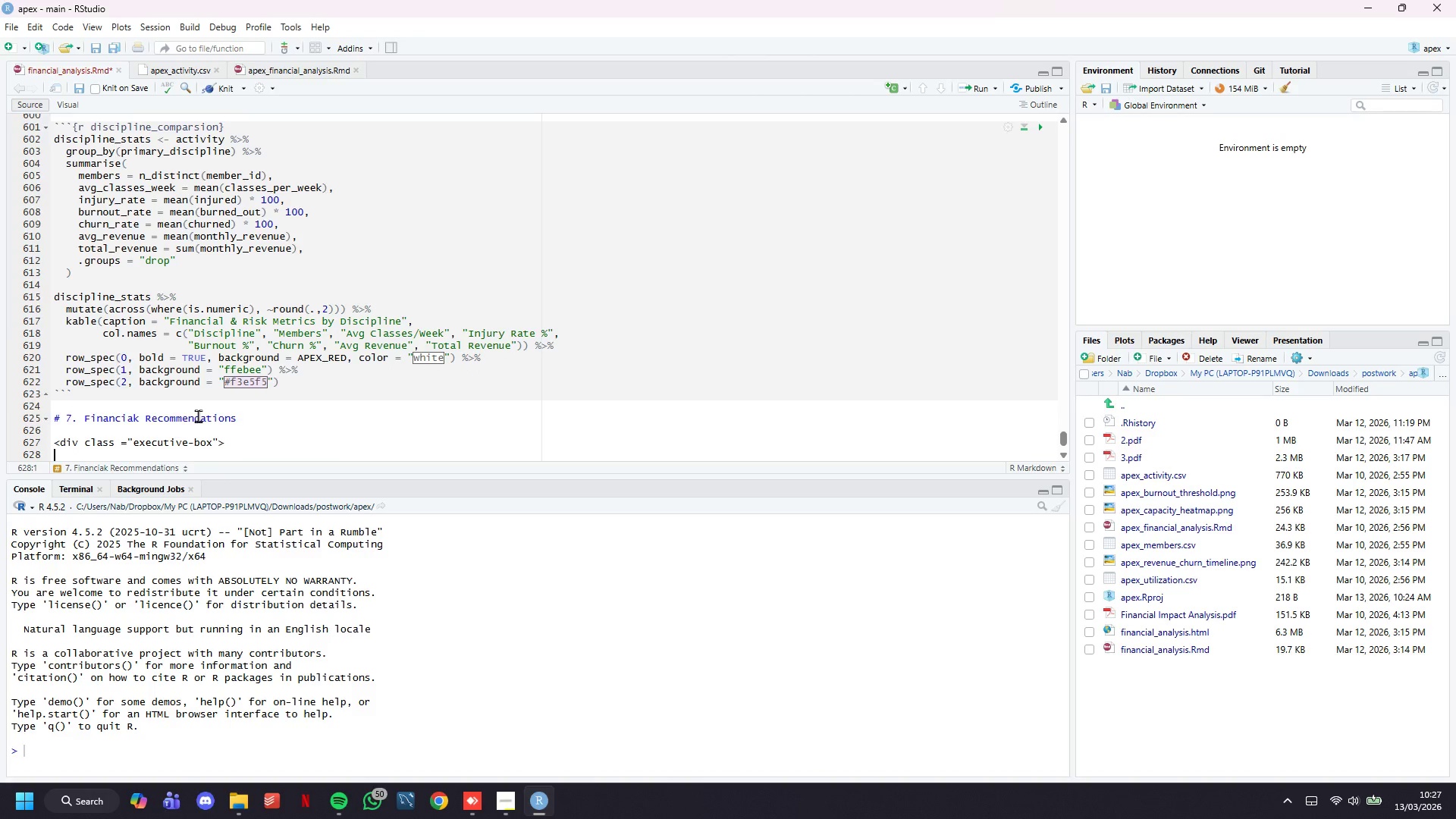 
key(Enter)
 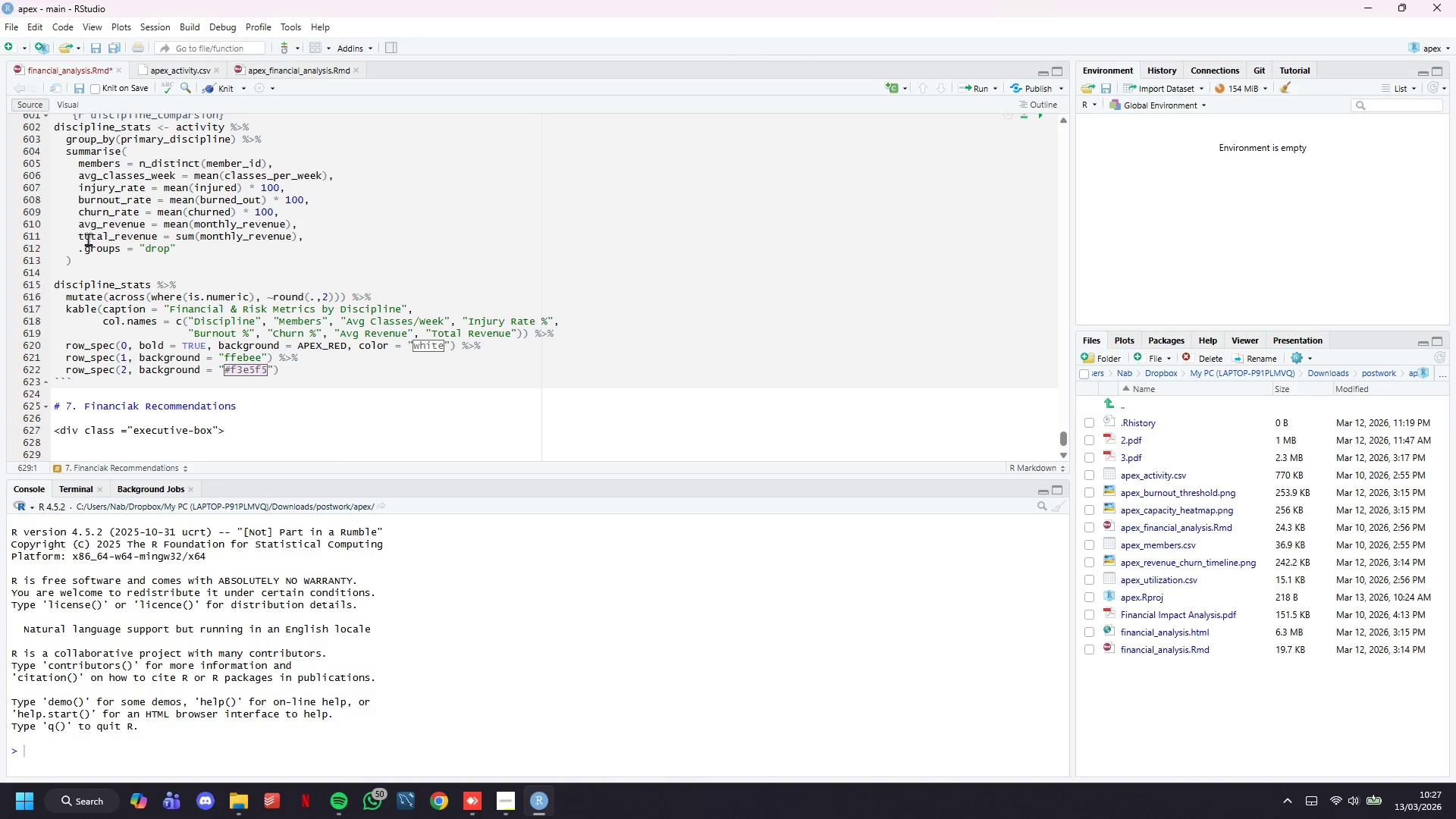 
scroll: coordinate [227, 325], scroll_direction: down, amount: 8.0
 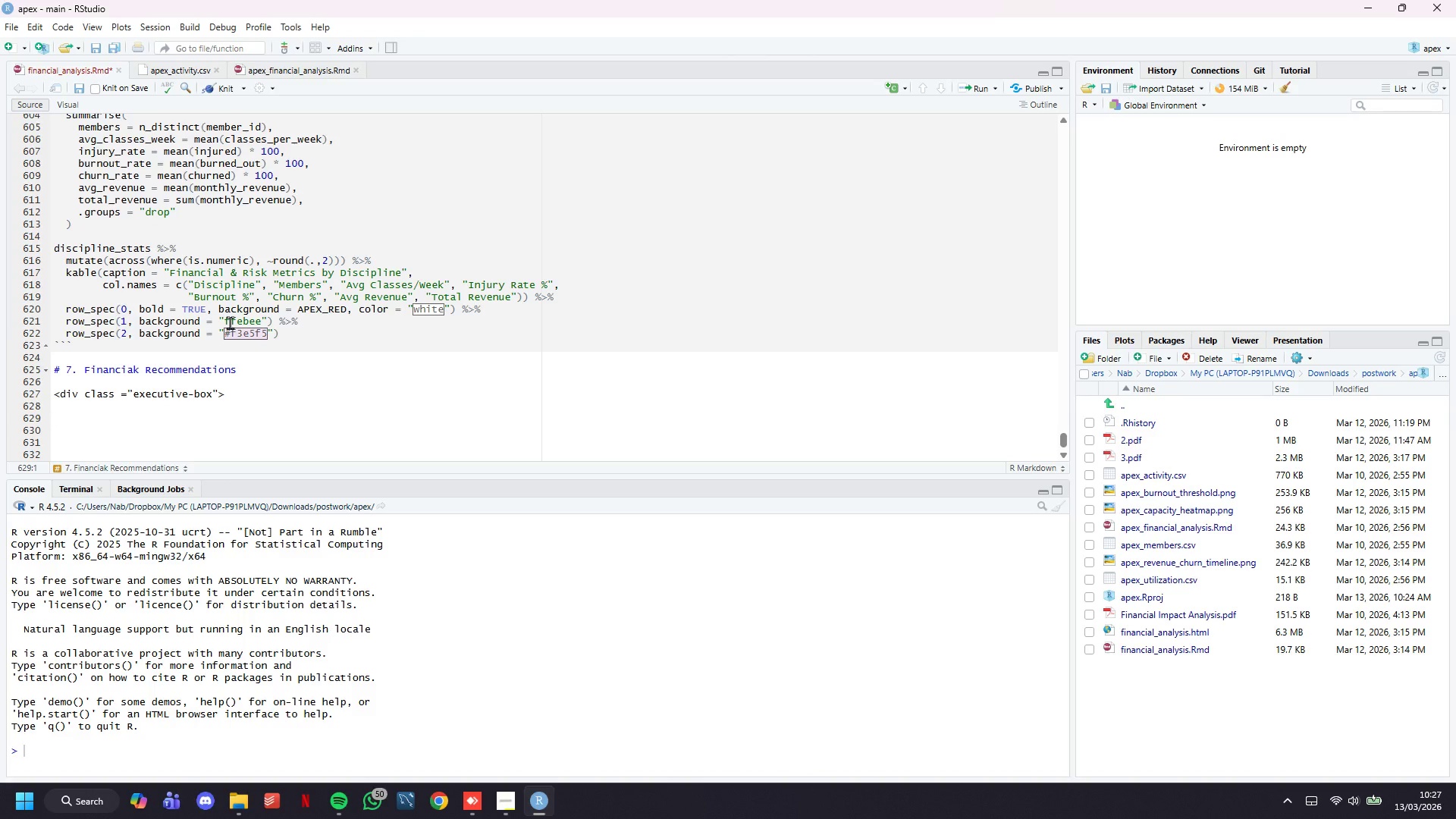 
type(## Strategic Findings and Action i)
key(Backspace)
type(iTE)
key(Backspace)
key(Backspace)
key(Backspace)
type(Items)
 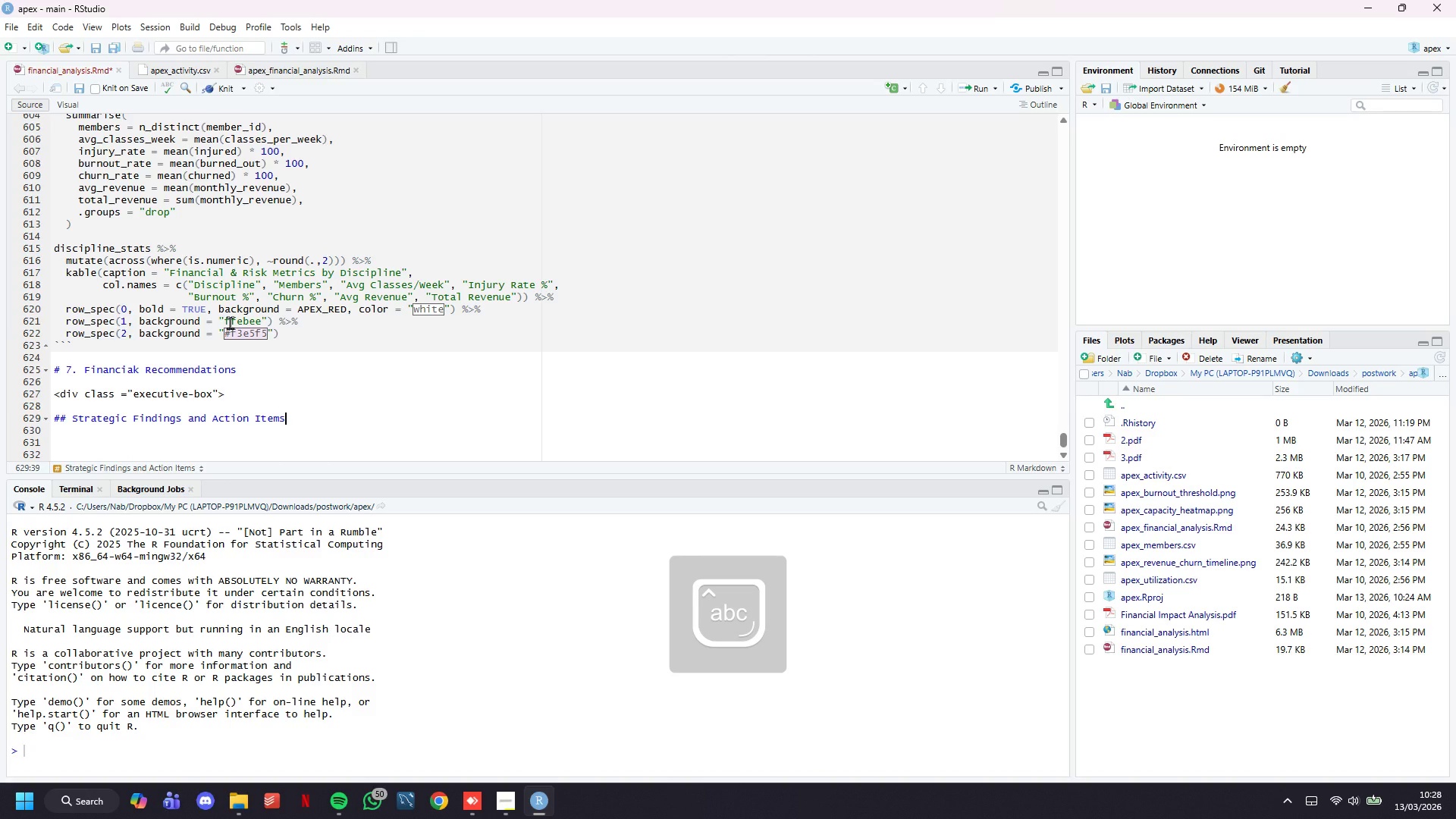 
key(Control+S)
 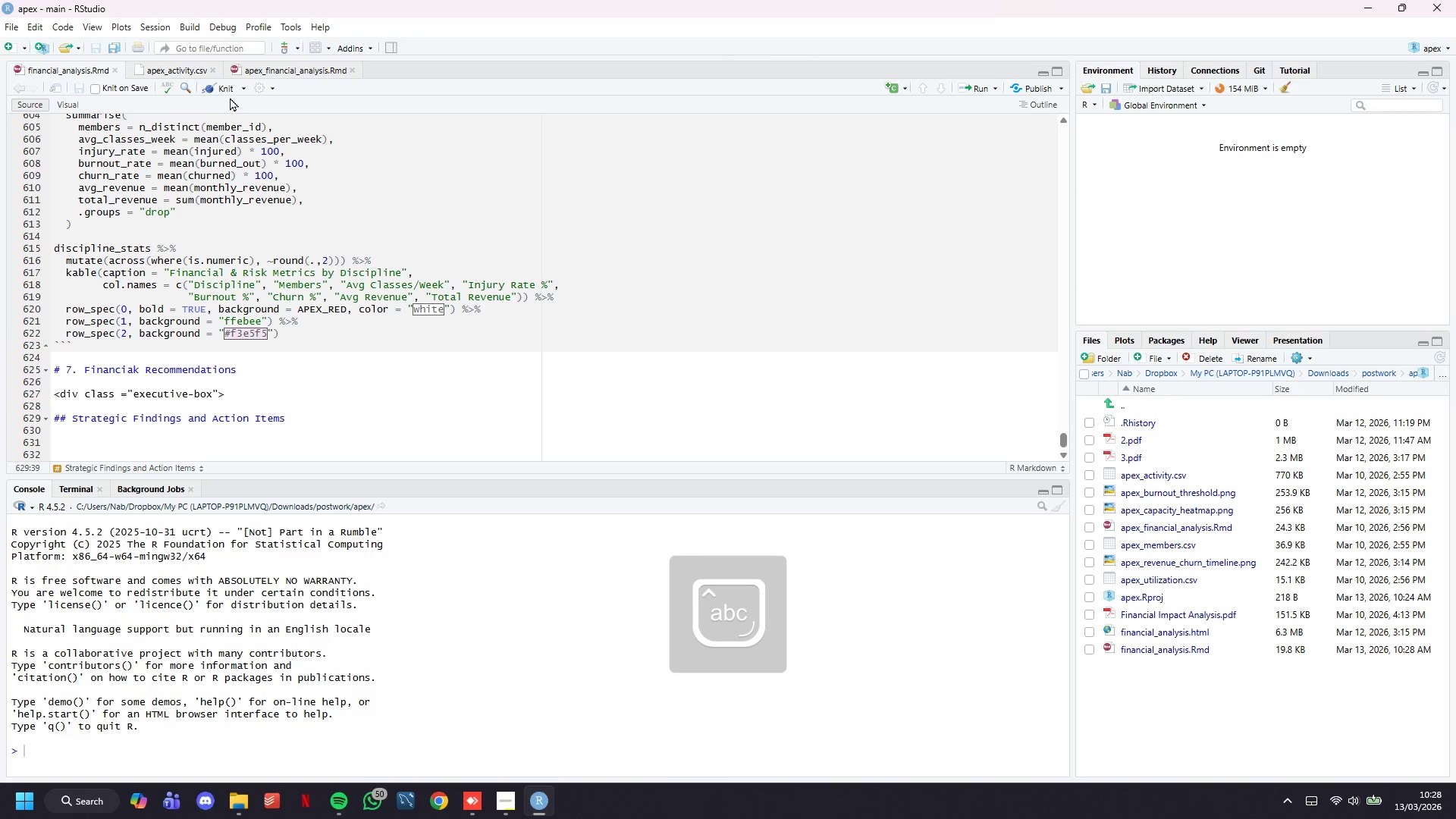 
left_click([225, 93])
 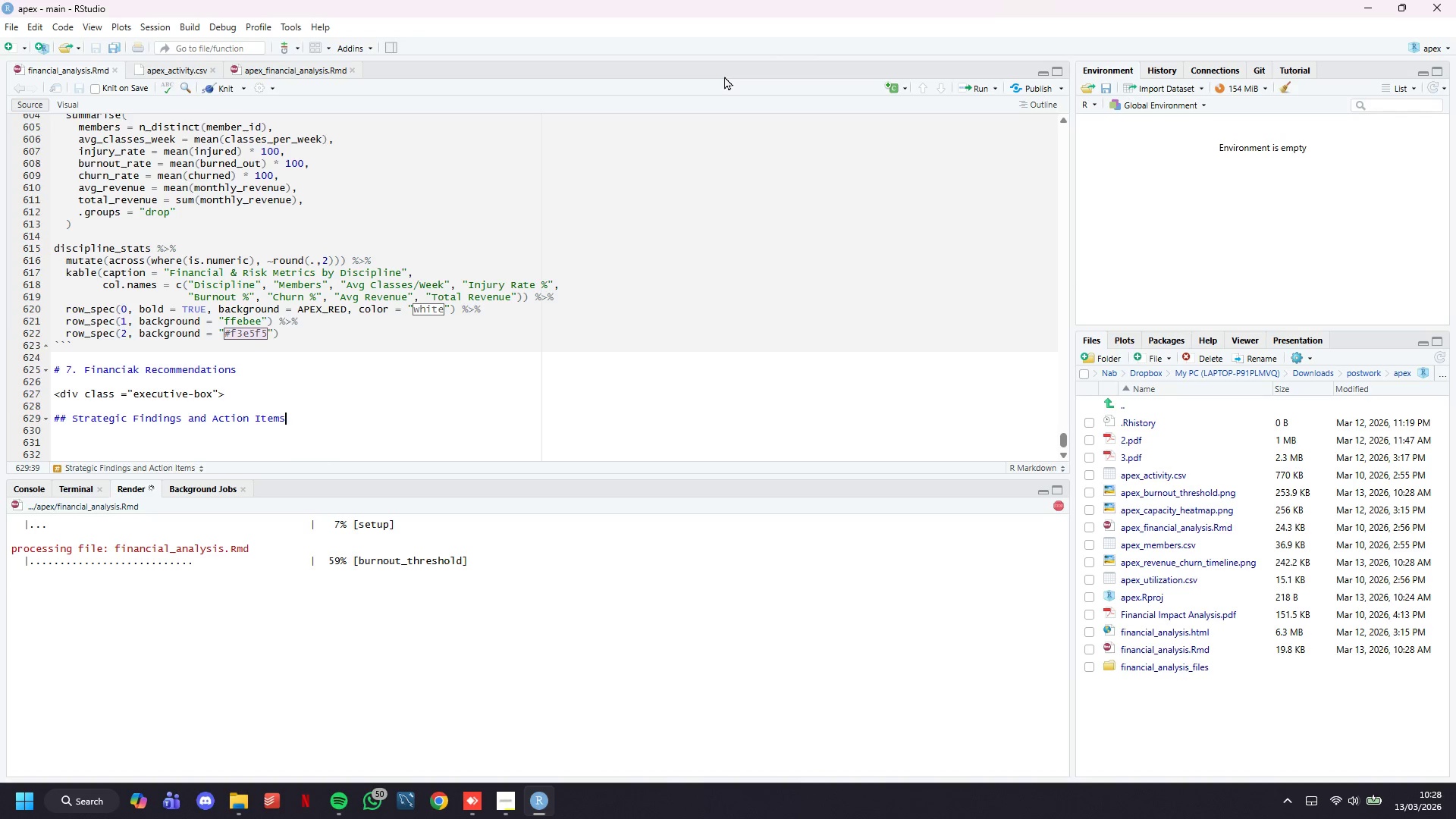 
wait(31.11)
 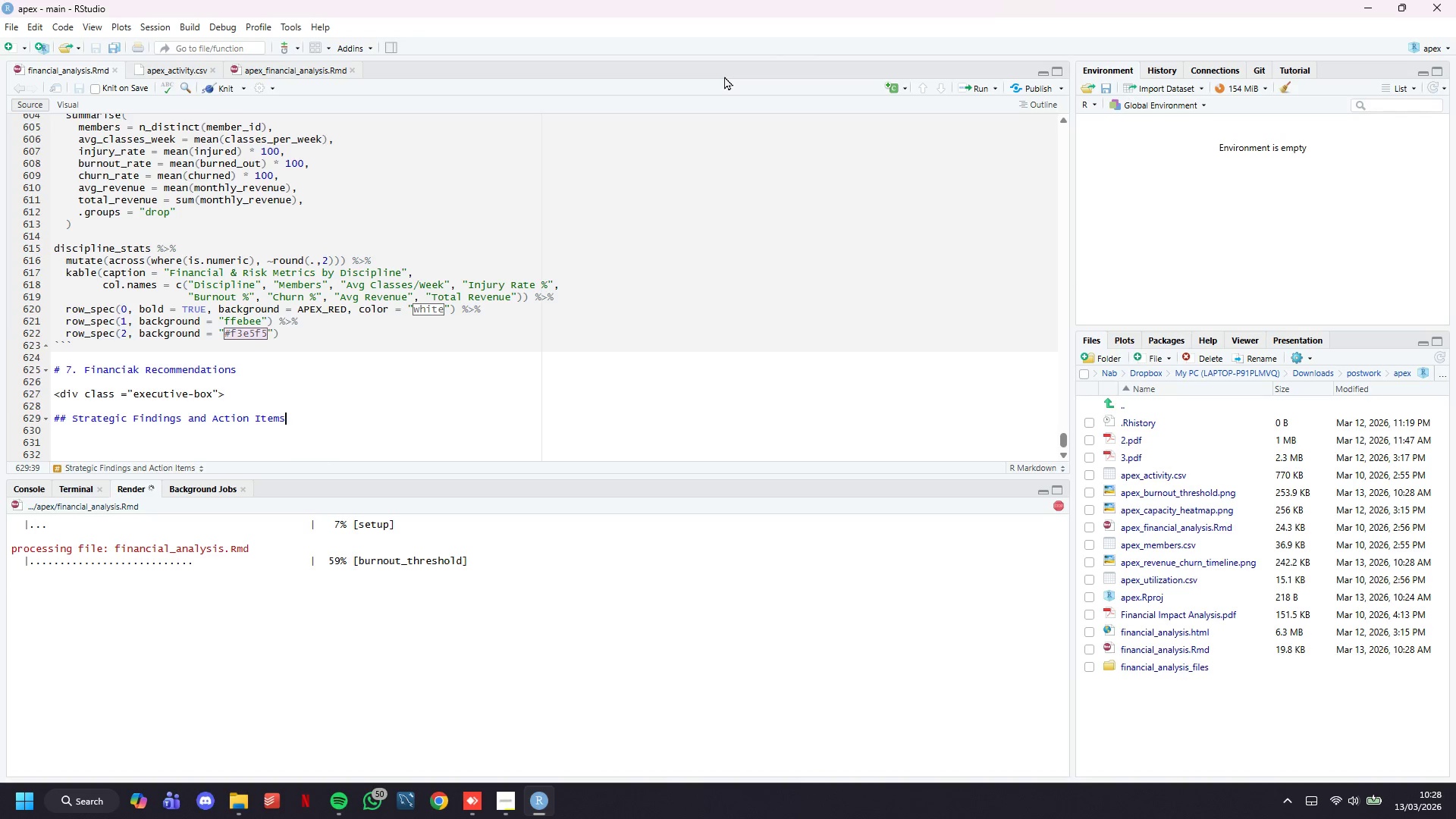 
scroll: coordinate [652, 300], scroll_direction: down, amount: 4.0
 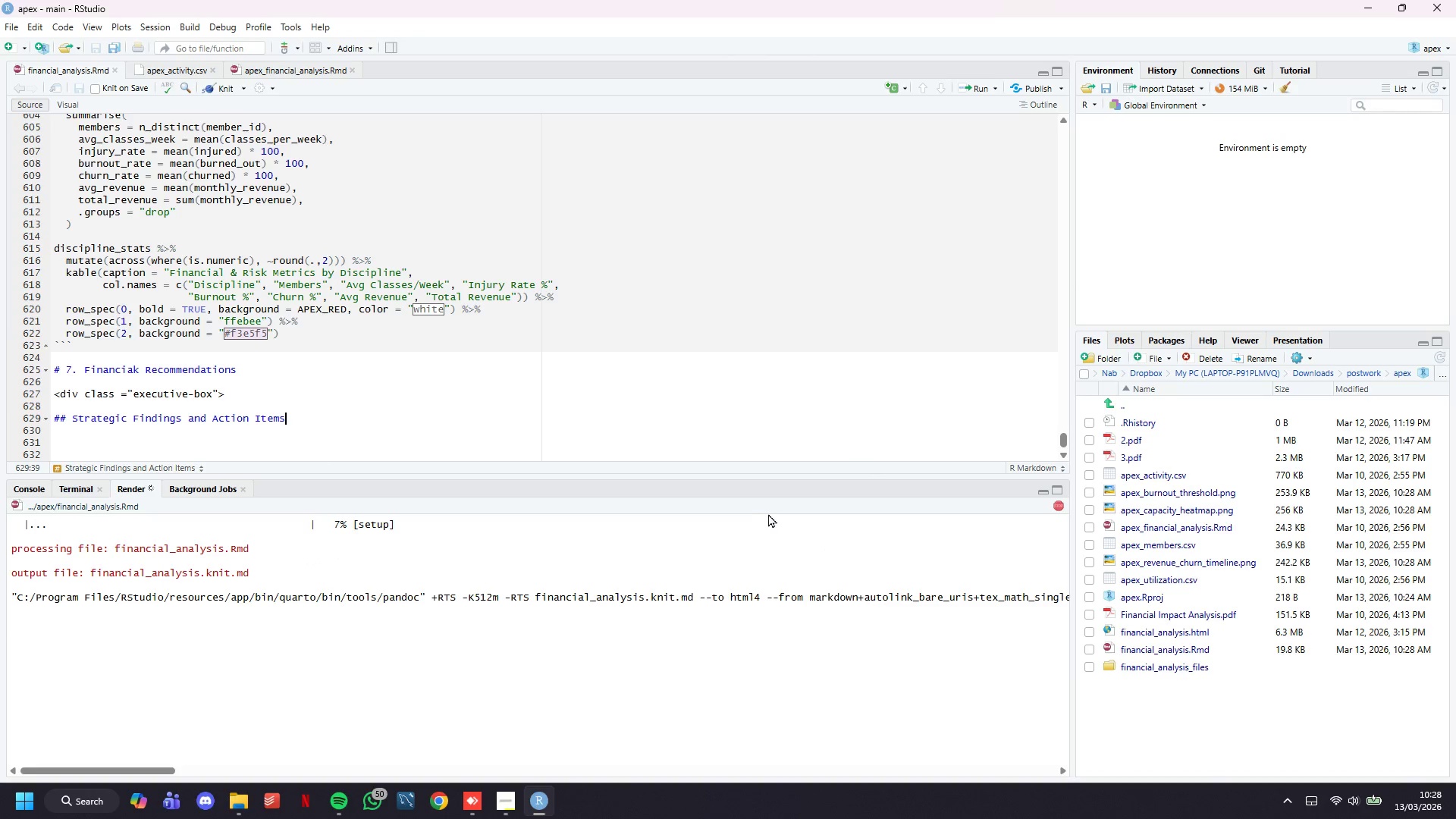 
wait(15.52)
 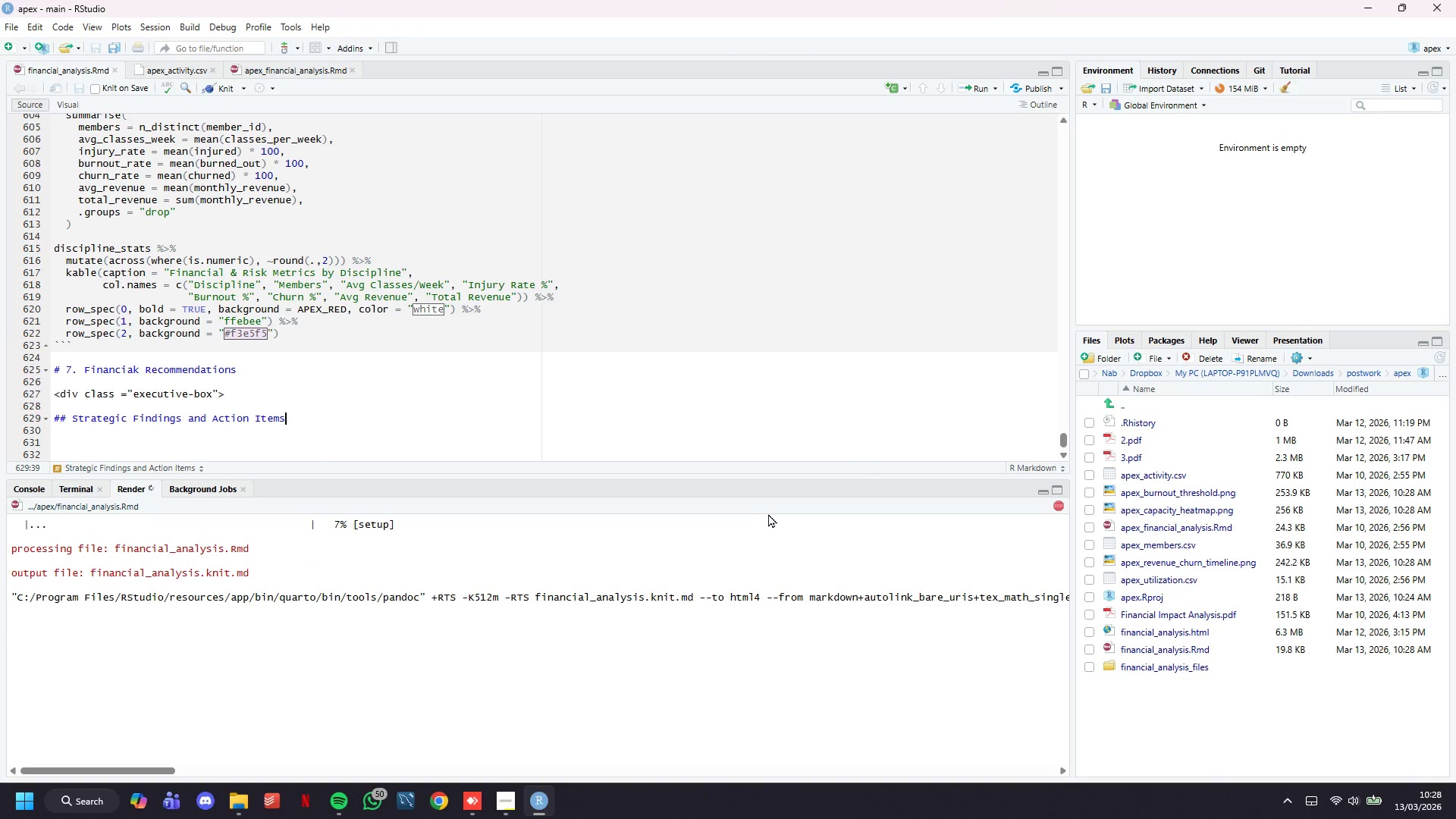 
scroll: coordinate [662, 417], scroll_direction: down, amount: 57.0
 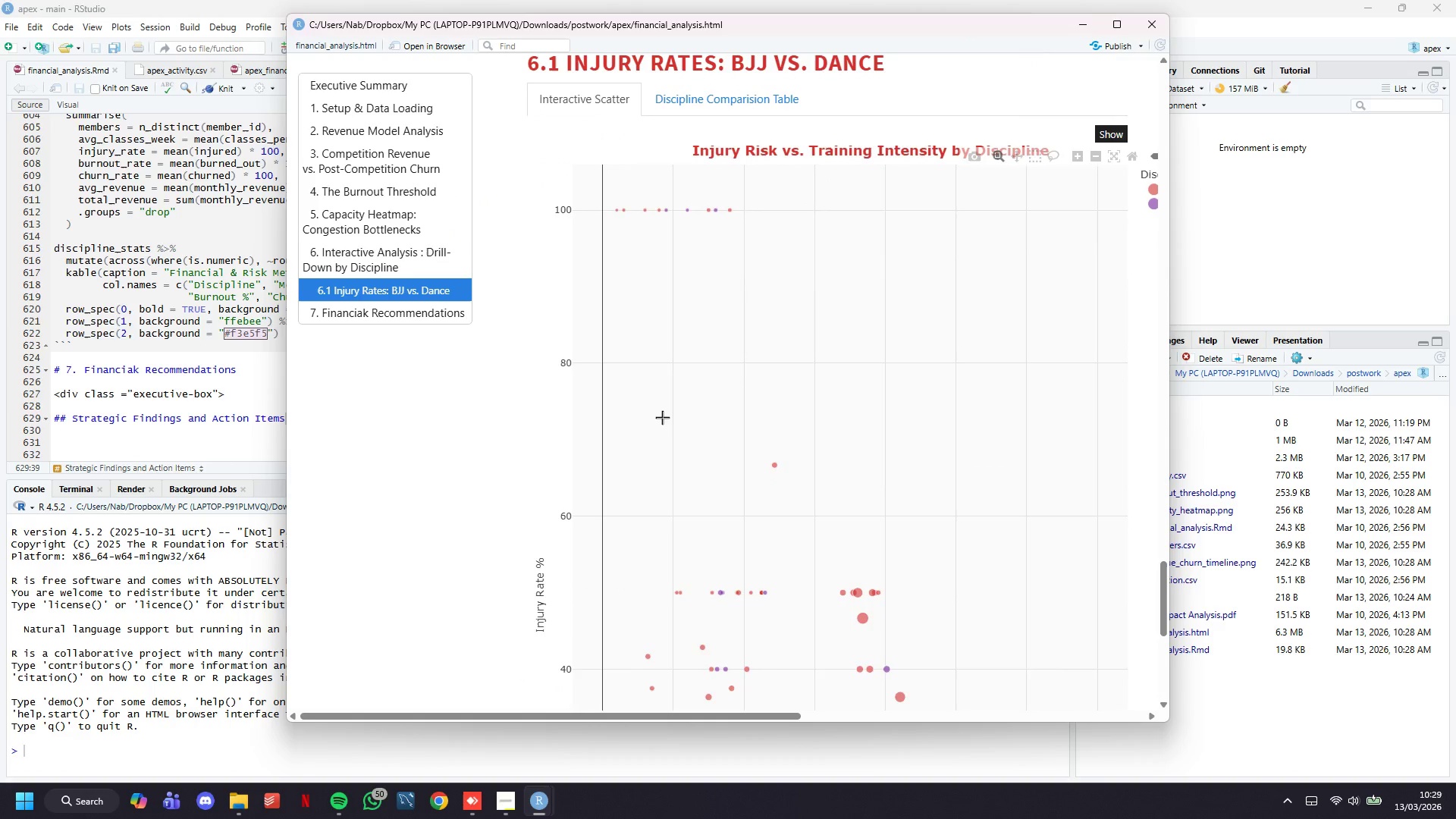 
scroll: coordinate [662, 417], scroll_direction: up, amount: 2.0
 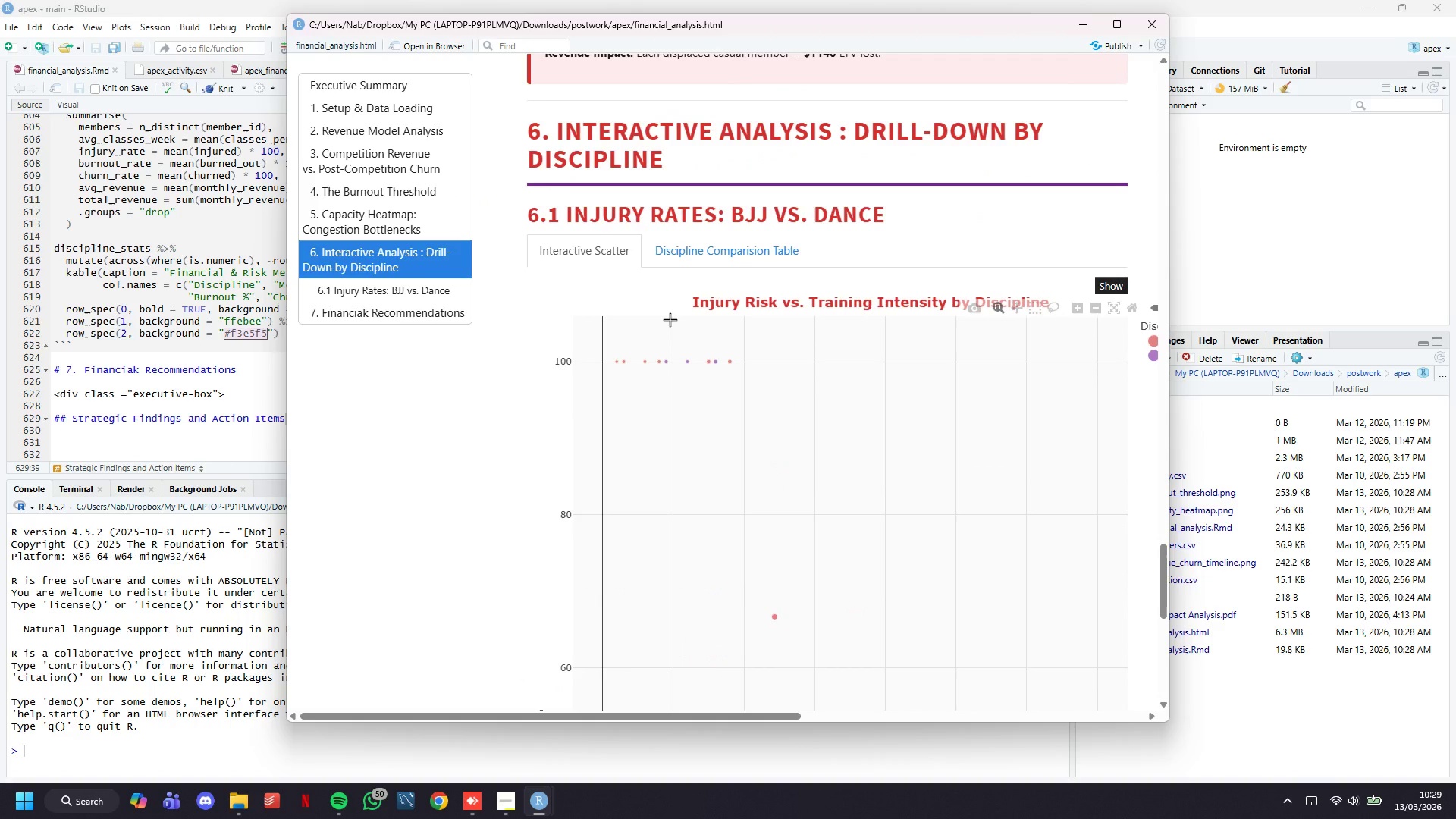 
left_click([692, 262])
 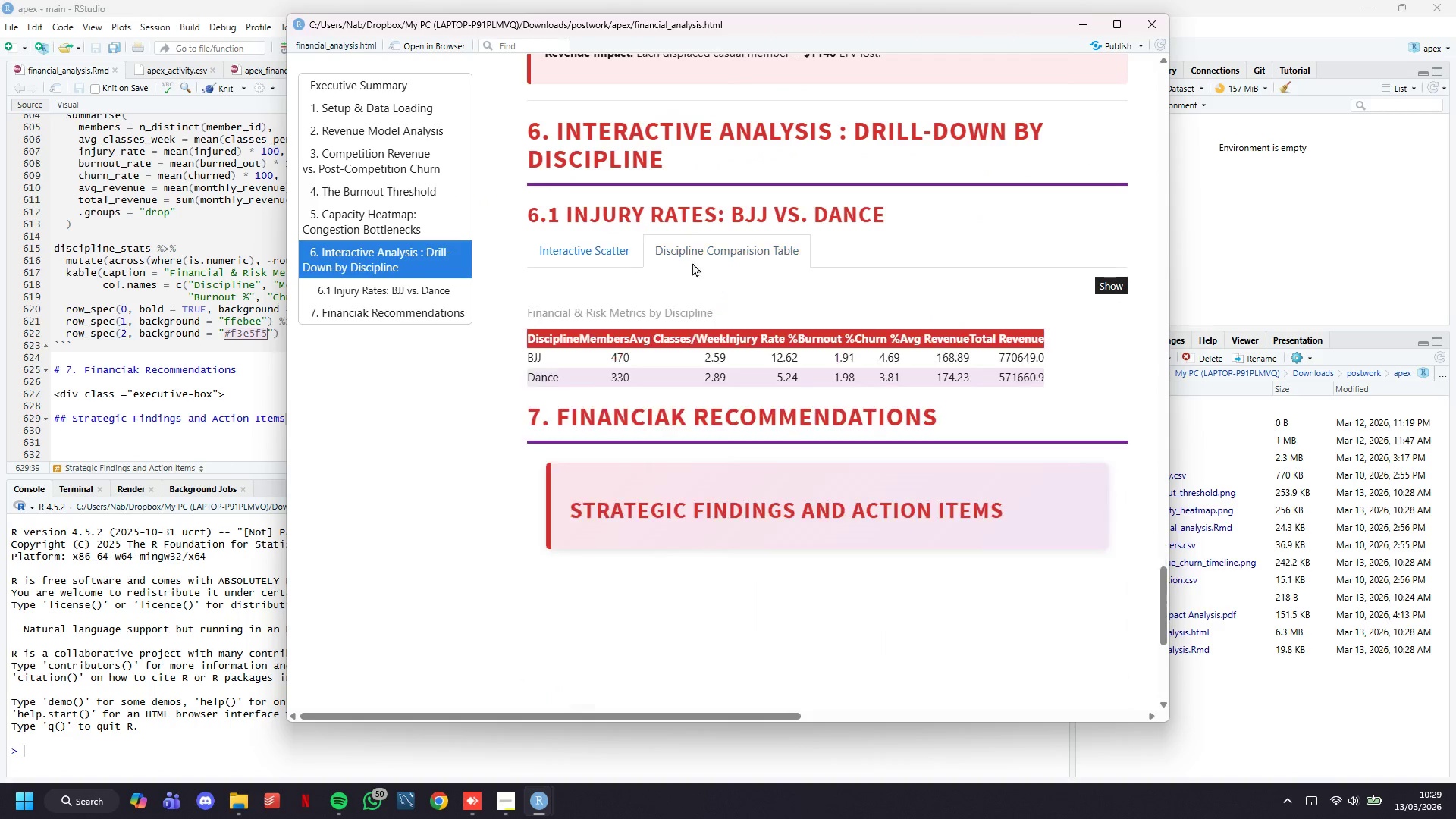 
scroll: coordinate [692, 262], scroll_direction: down, amount: 3.0
 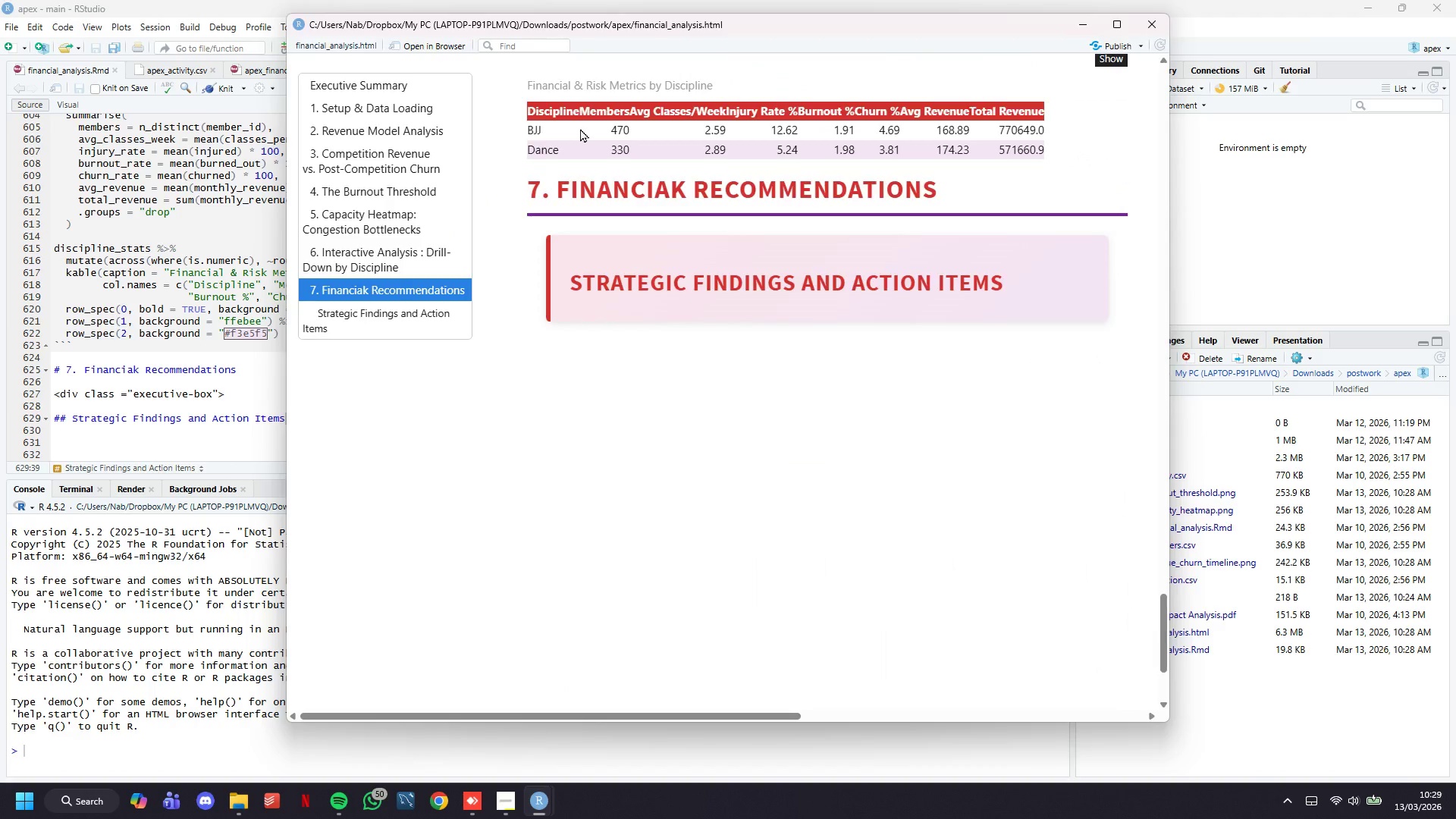 
double_click([217, 433])
 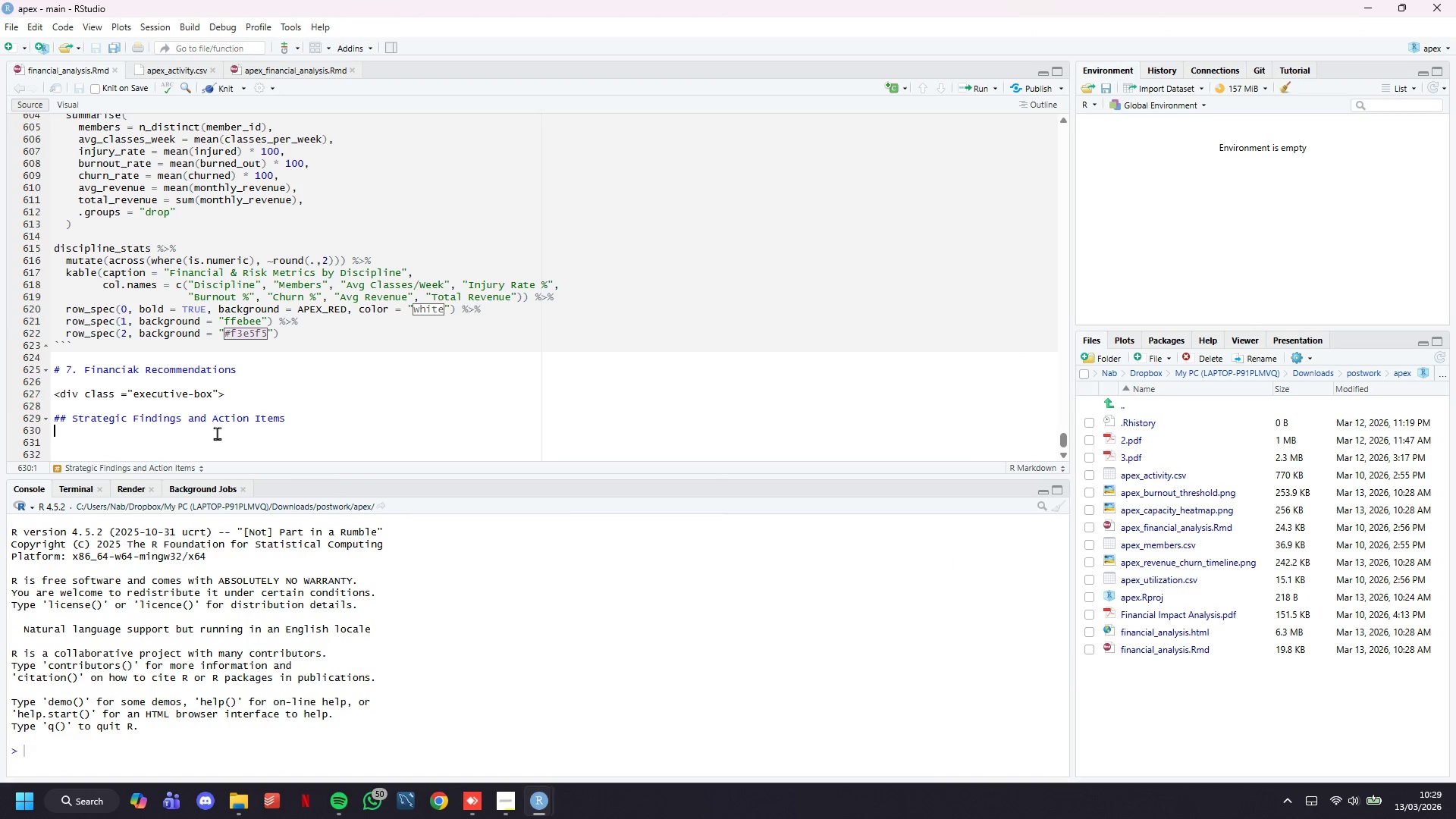 
key(Enter)
 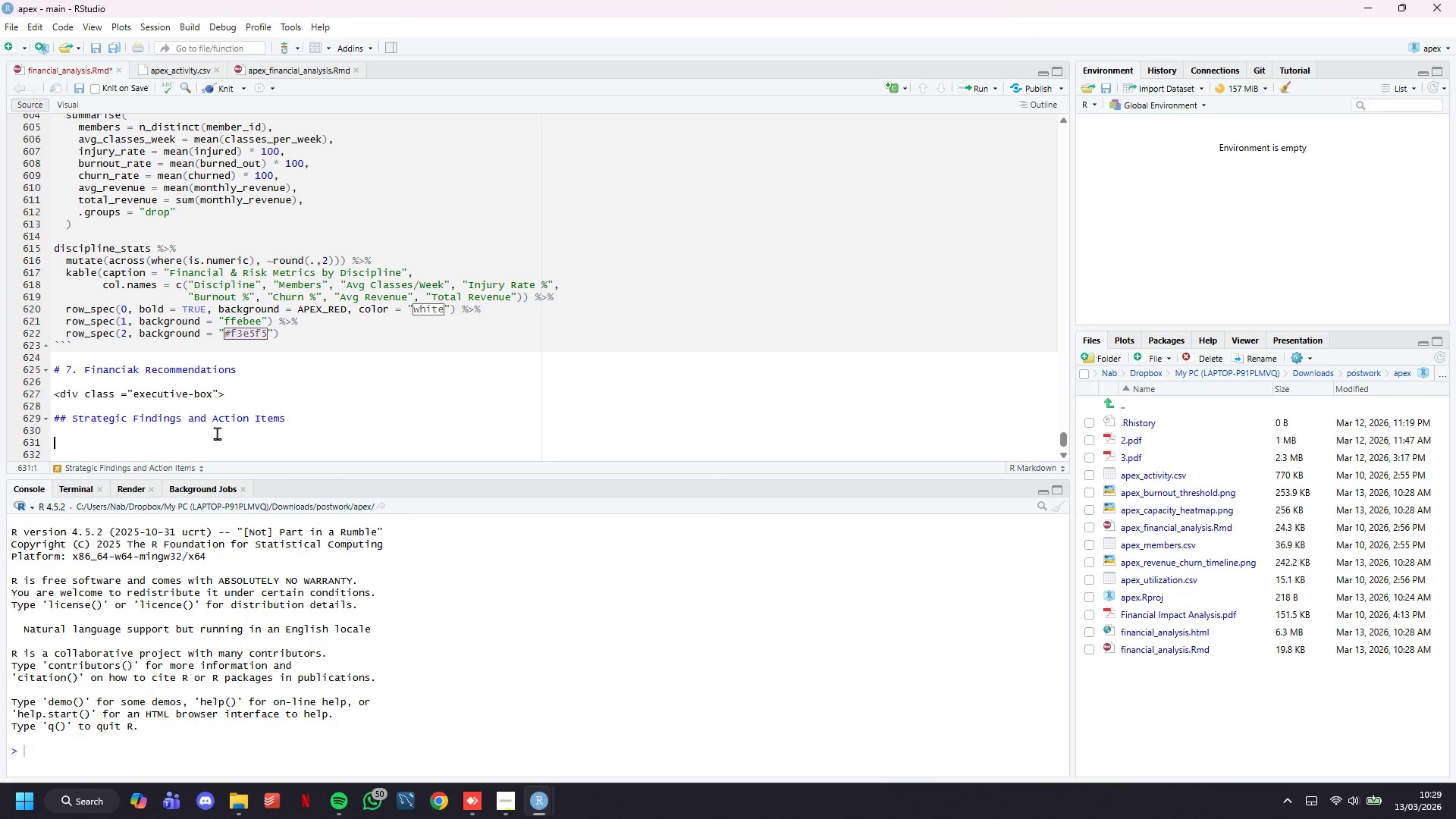 
type(****)
 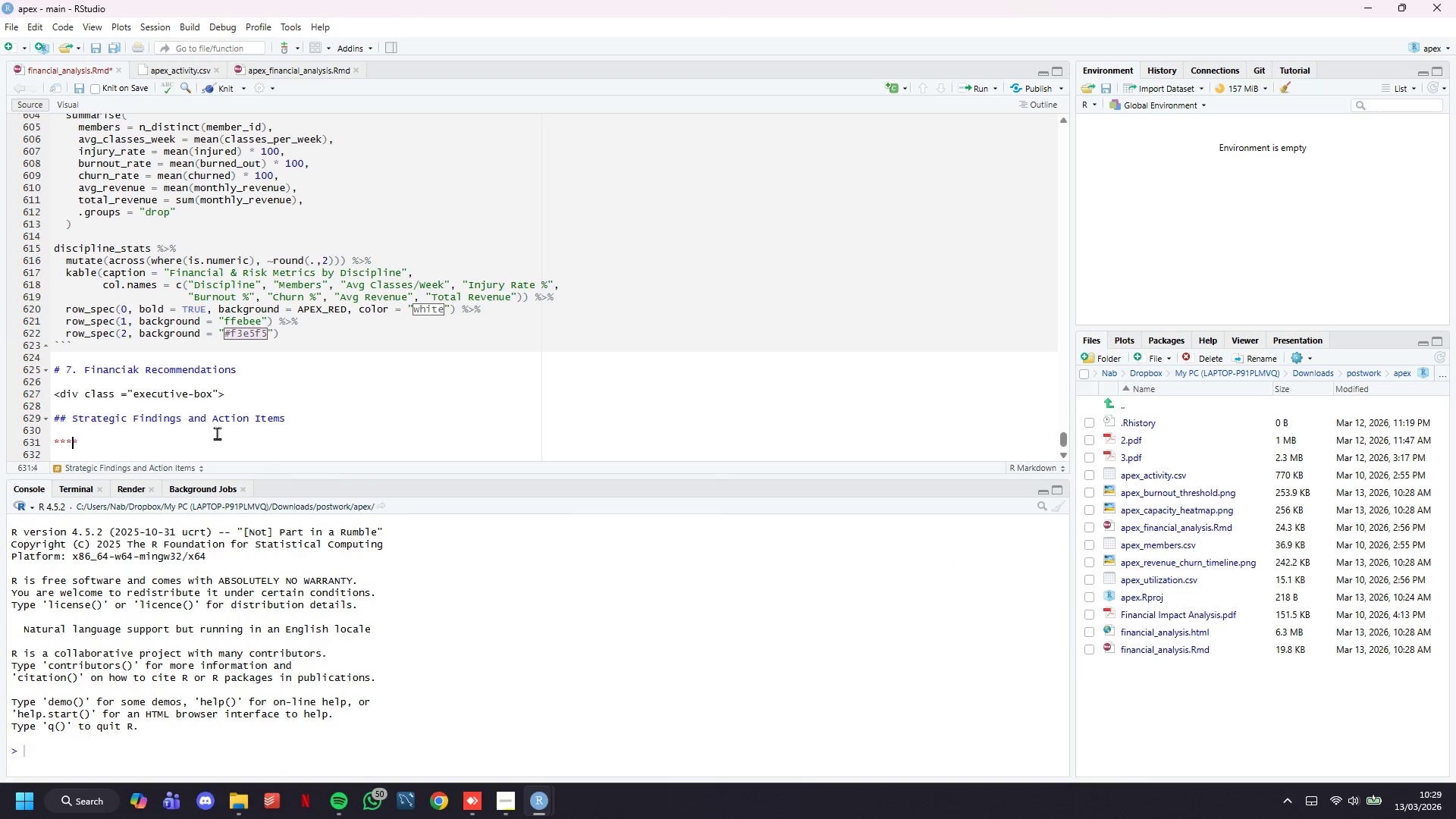 
key(ArrowLeft)
 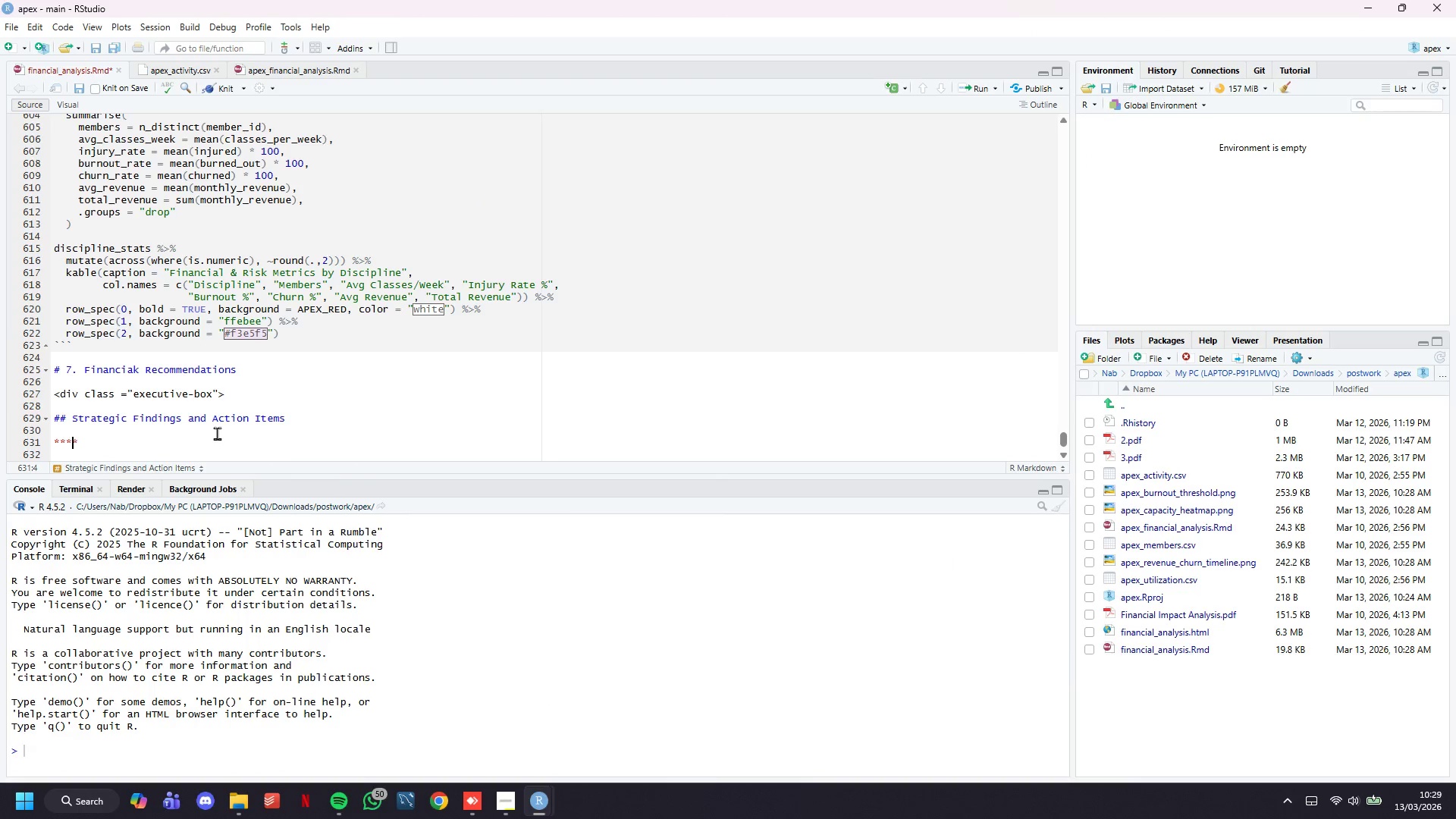 
key(ArrowLeft)
 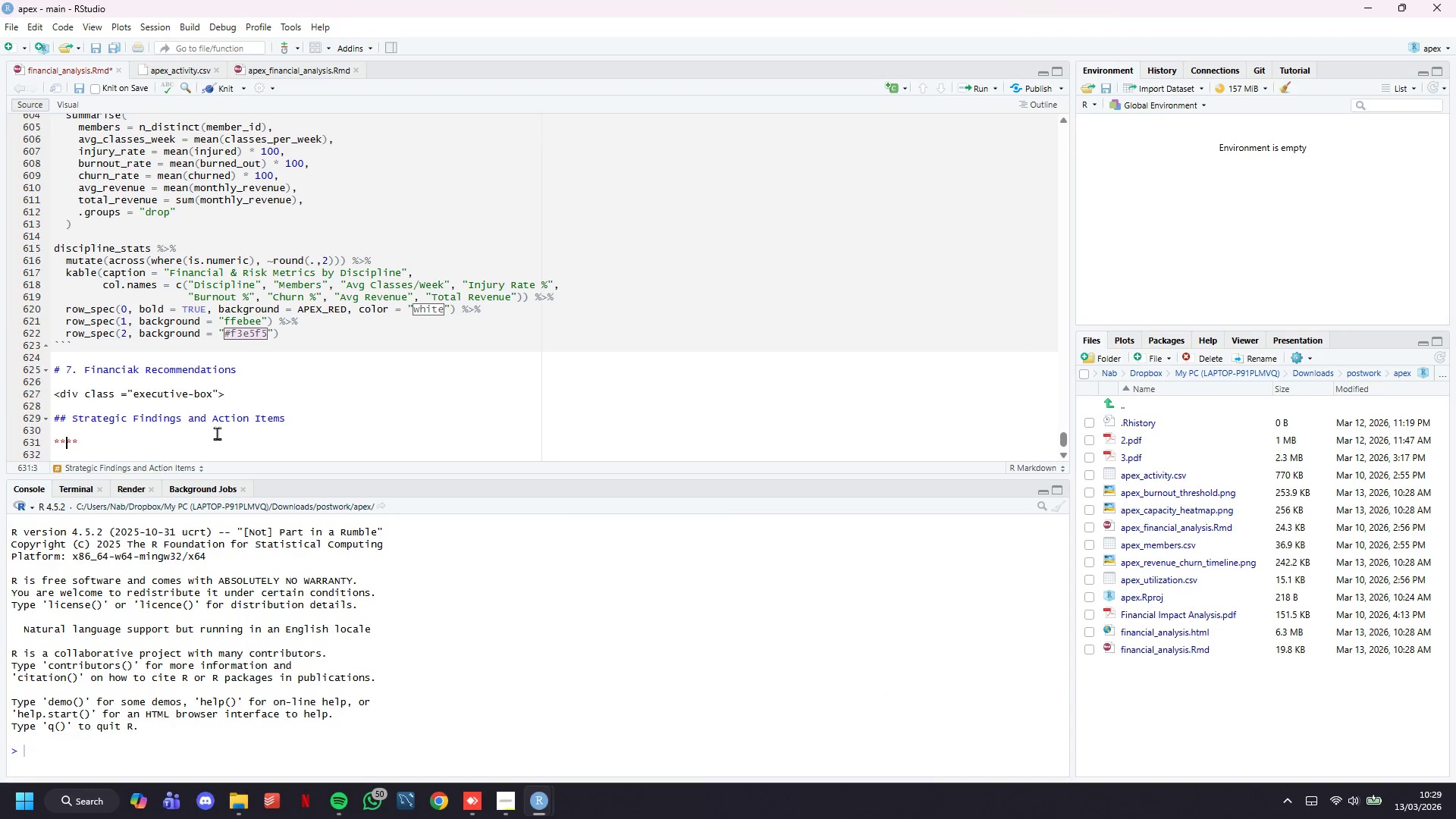 
type(The data:)
 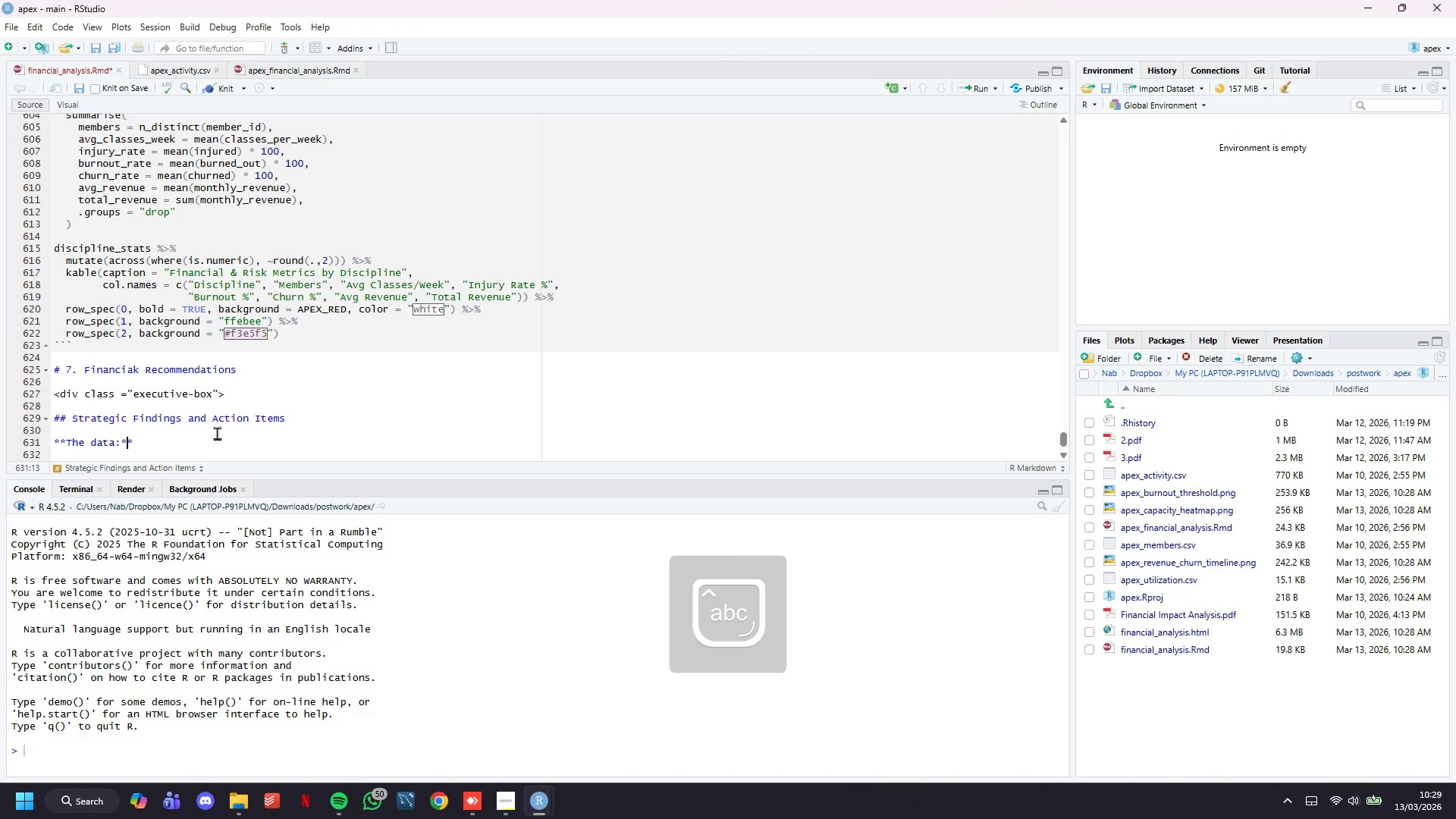 
key(ArrowRight)
 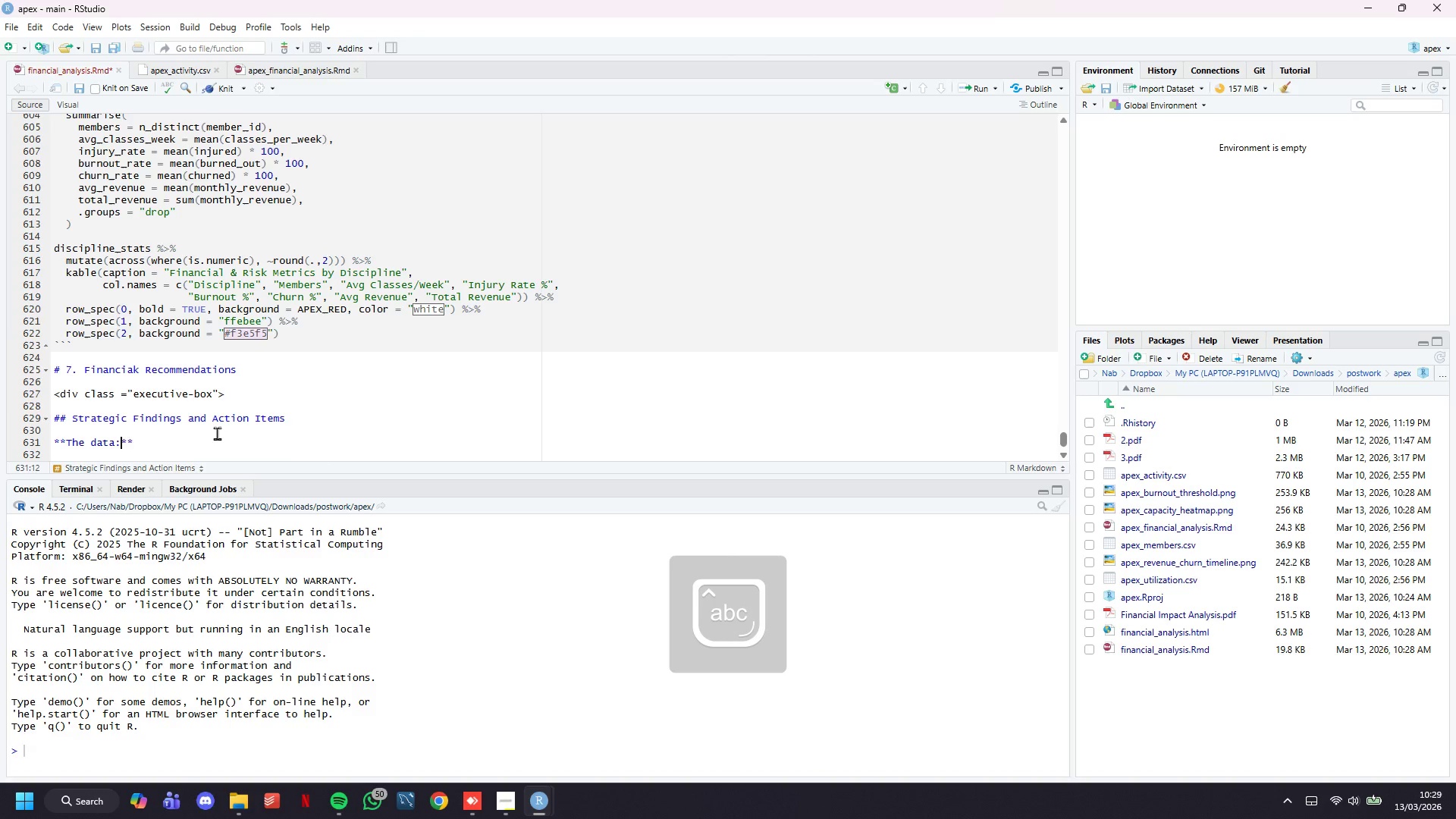 
key(ArrowLeft)
 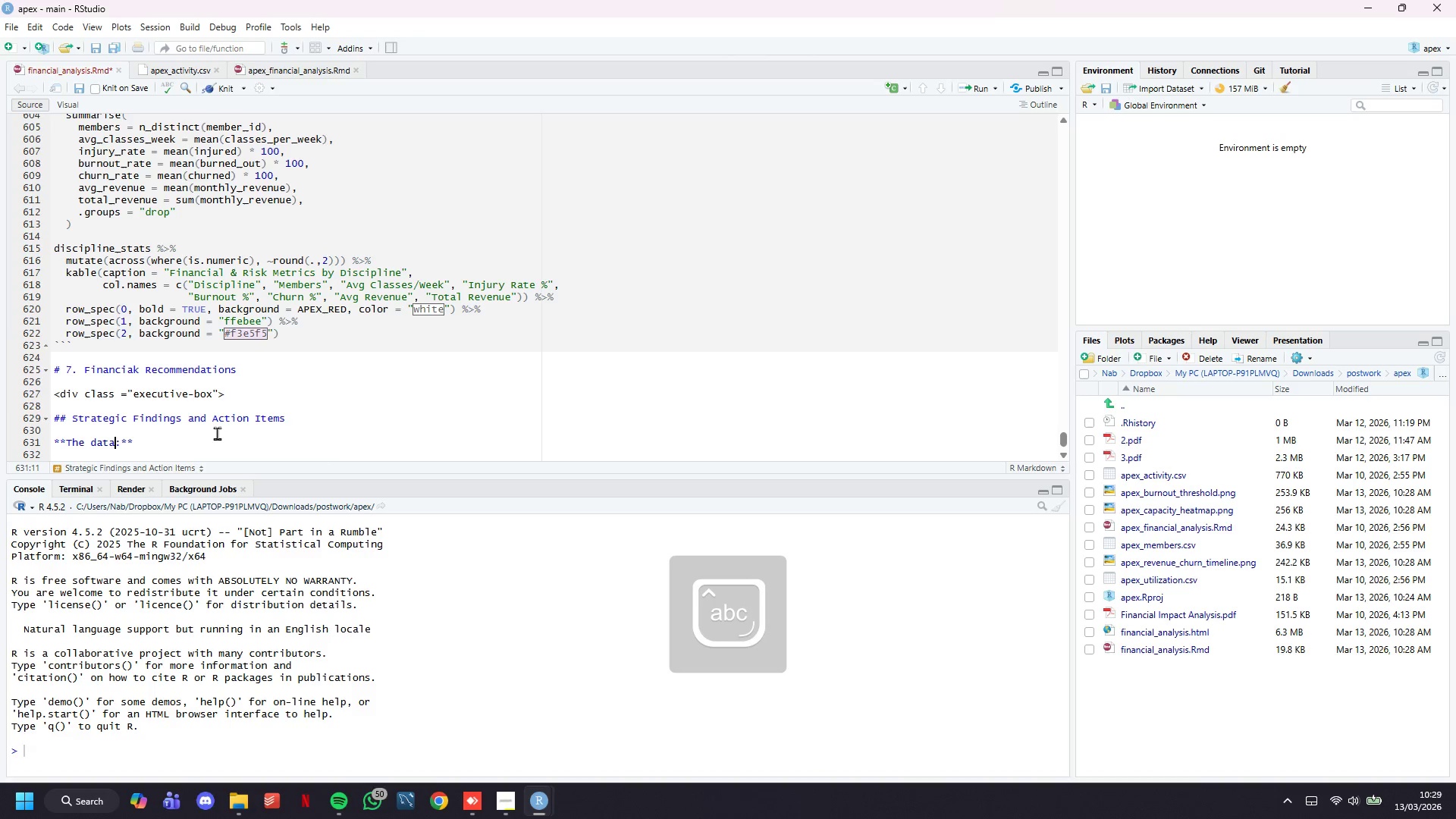 
key(ArrowLeft)
 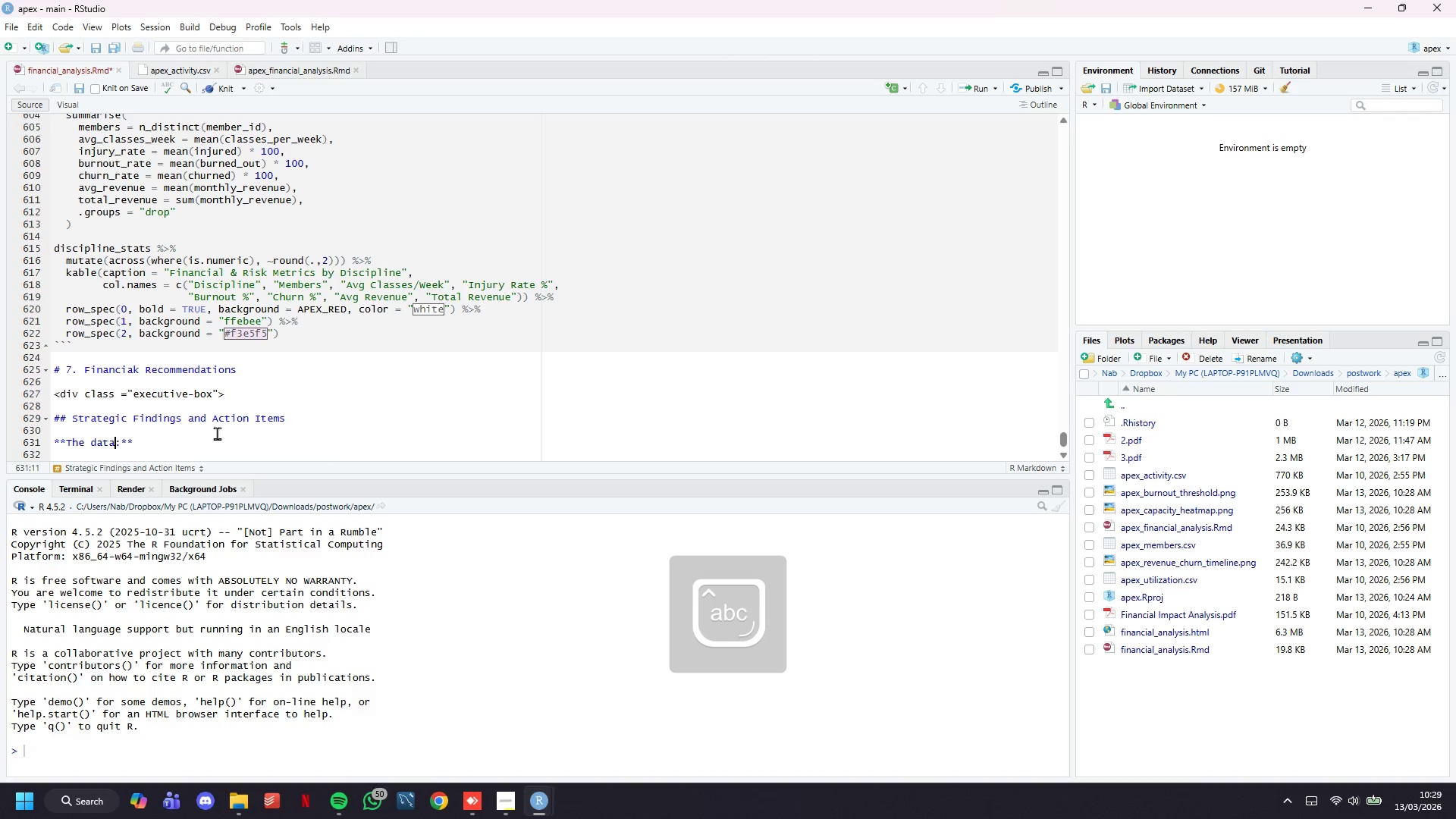 
key(ArrowLeft)
 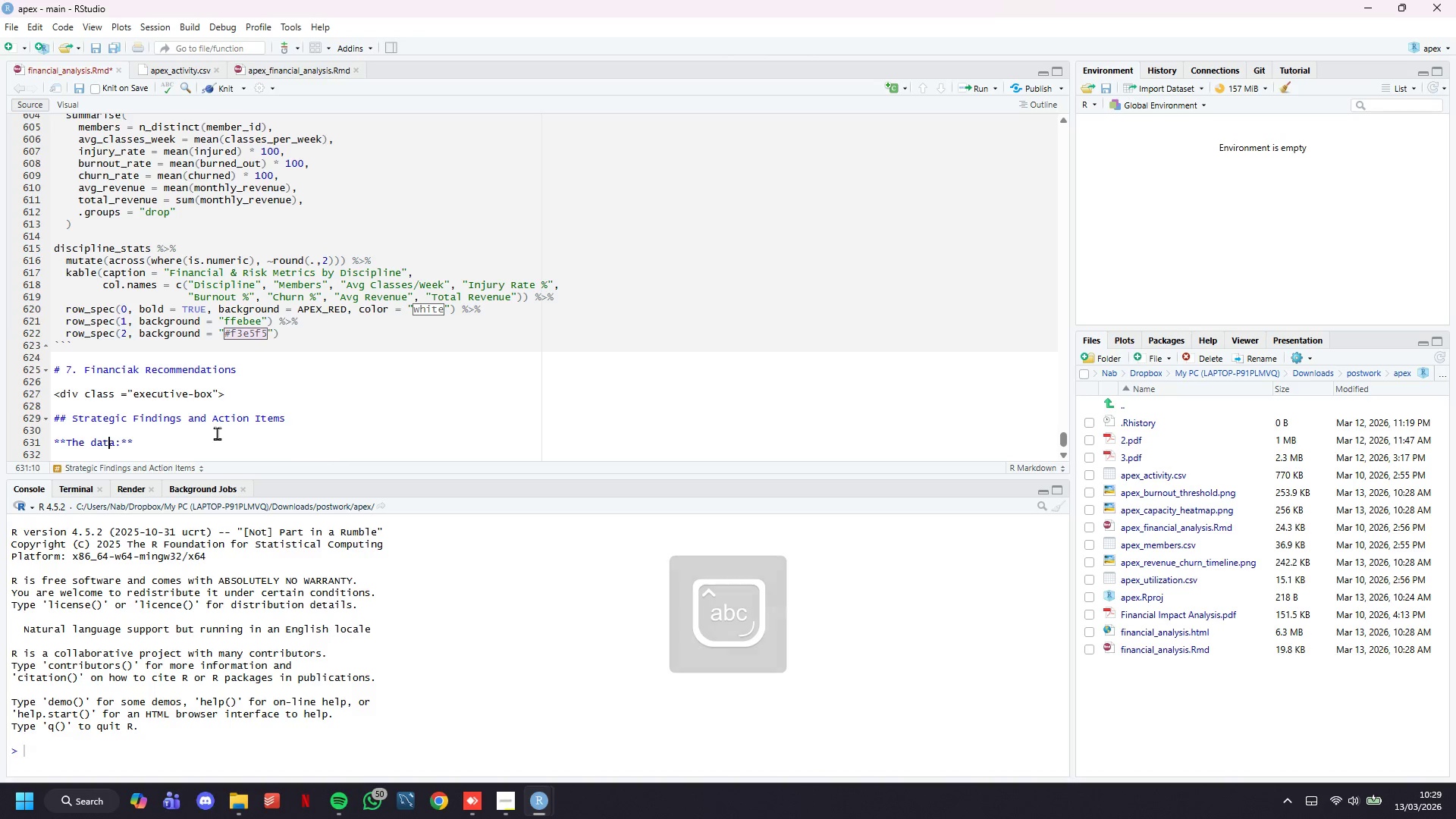 
key(ArrowLeft)
 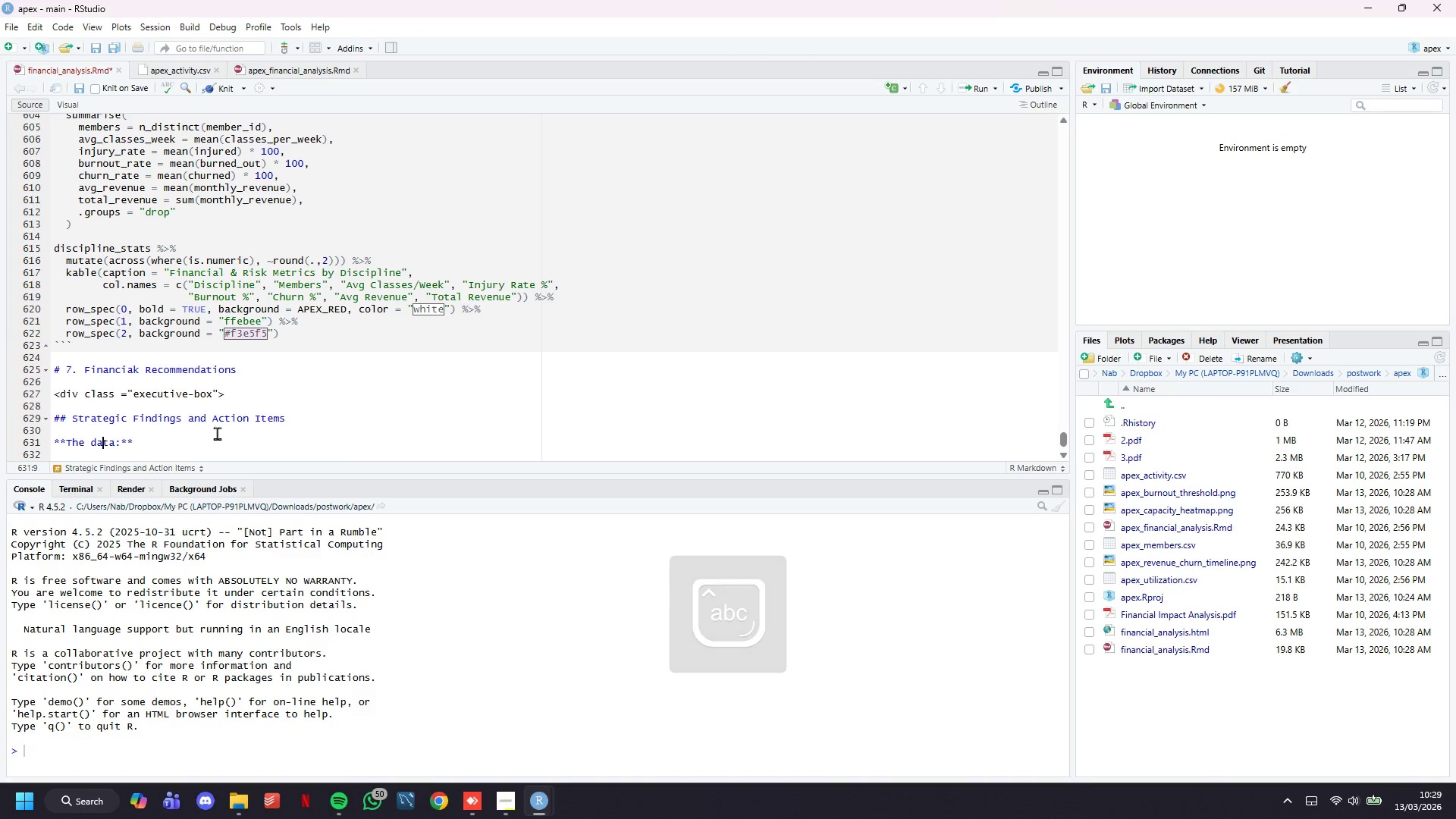 
key(ArrowLeft)
 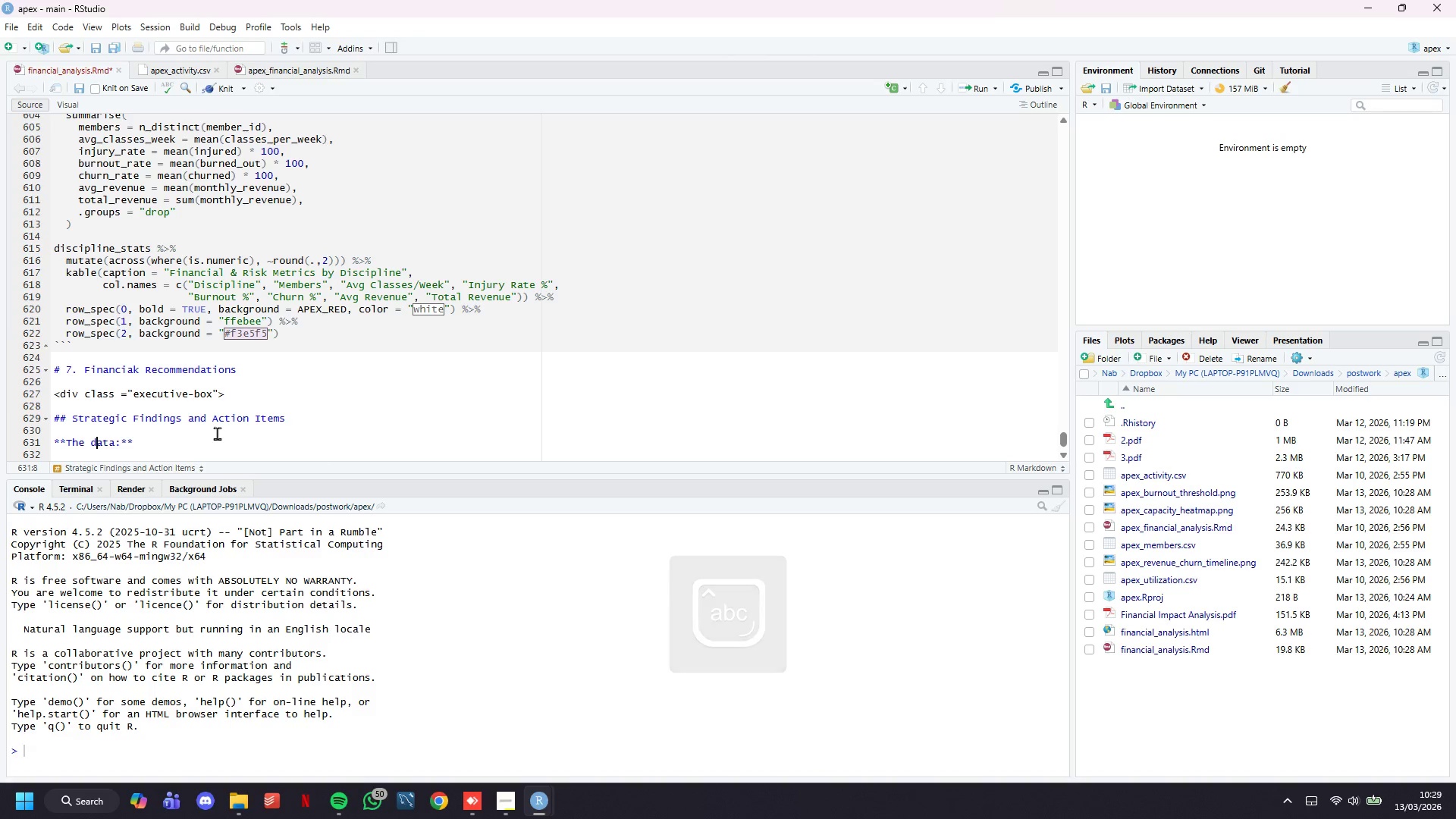 
key(Backspace)
 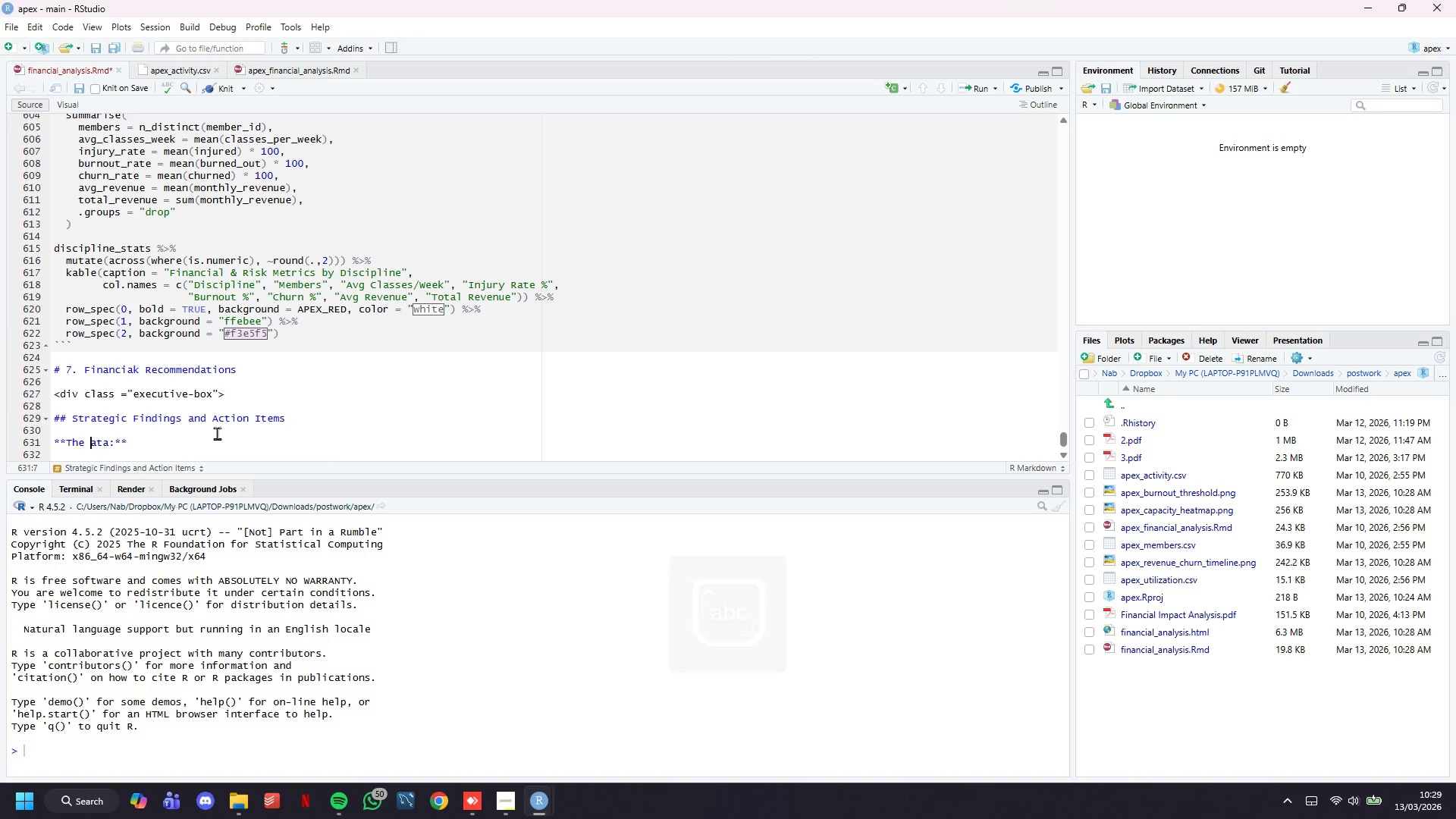 
key(CapsLock)
 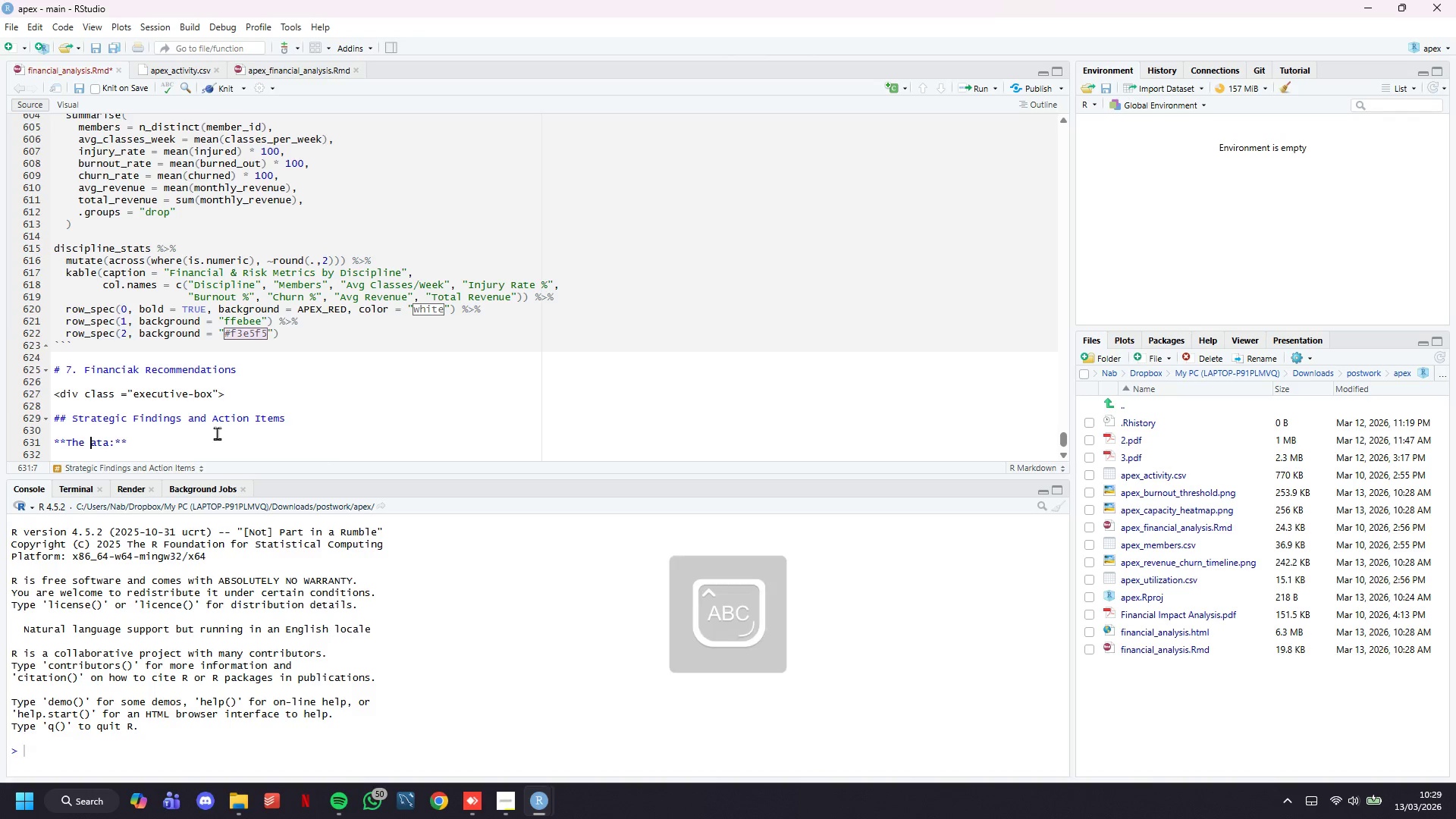 
key(D)
 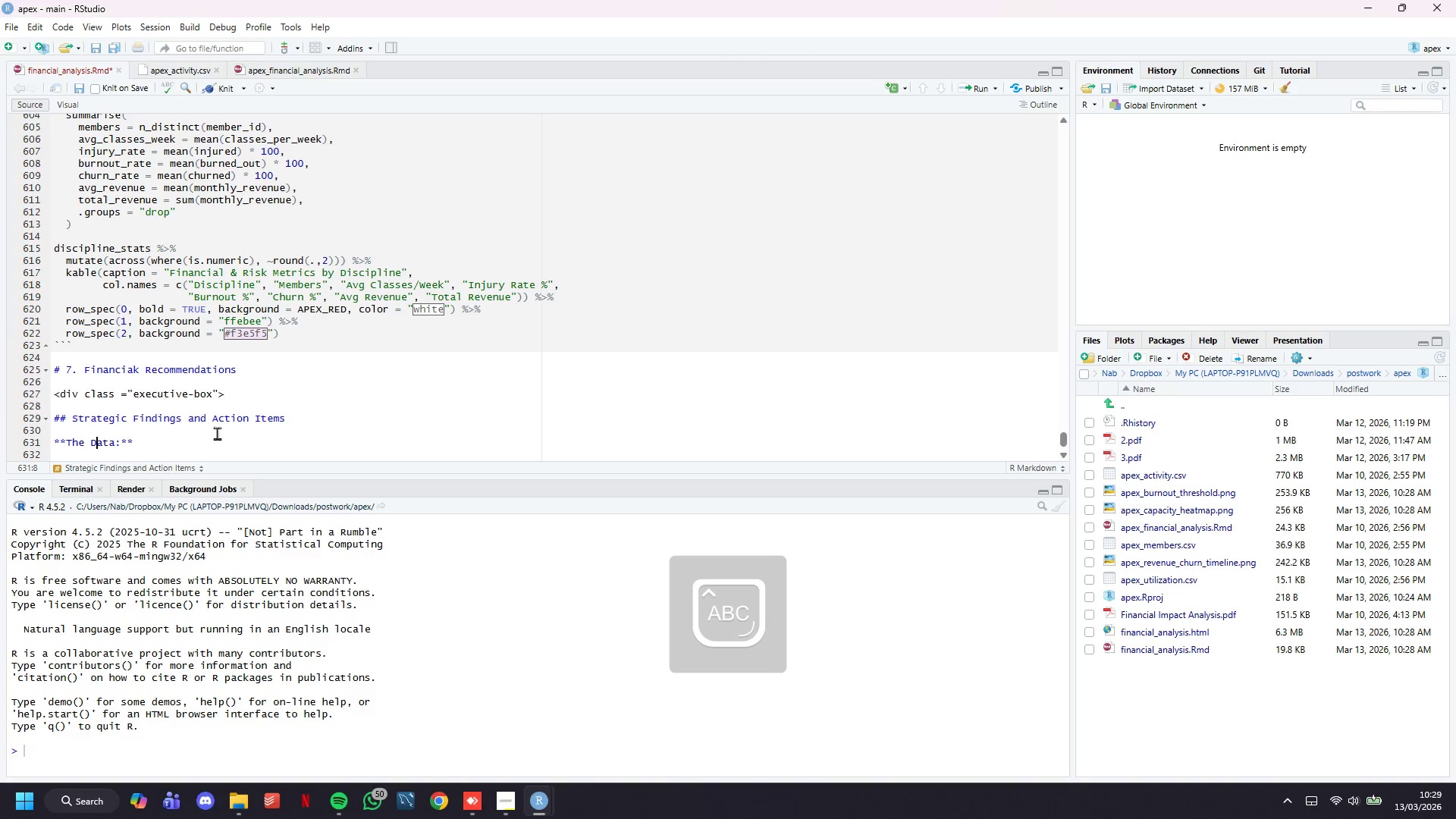 
key(CapsLock)
 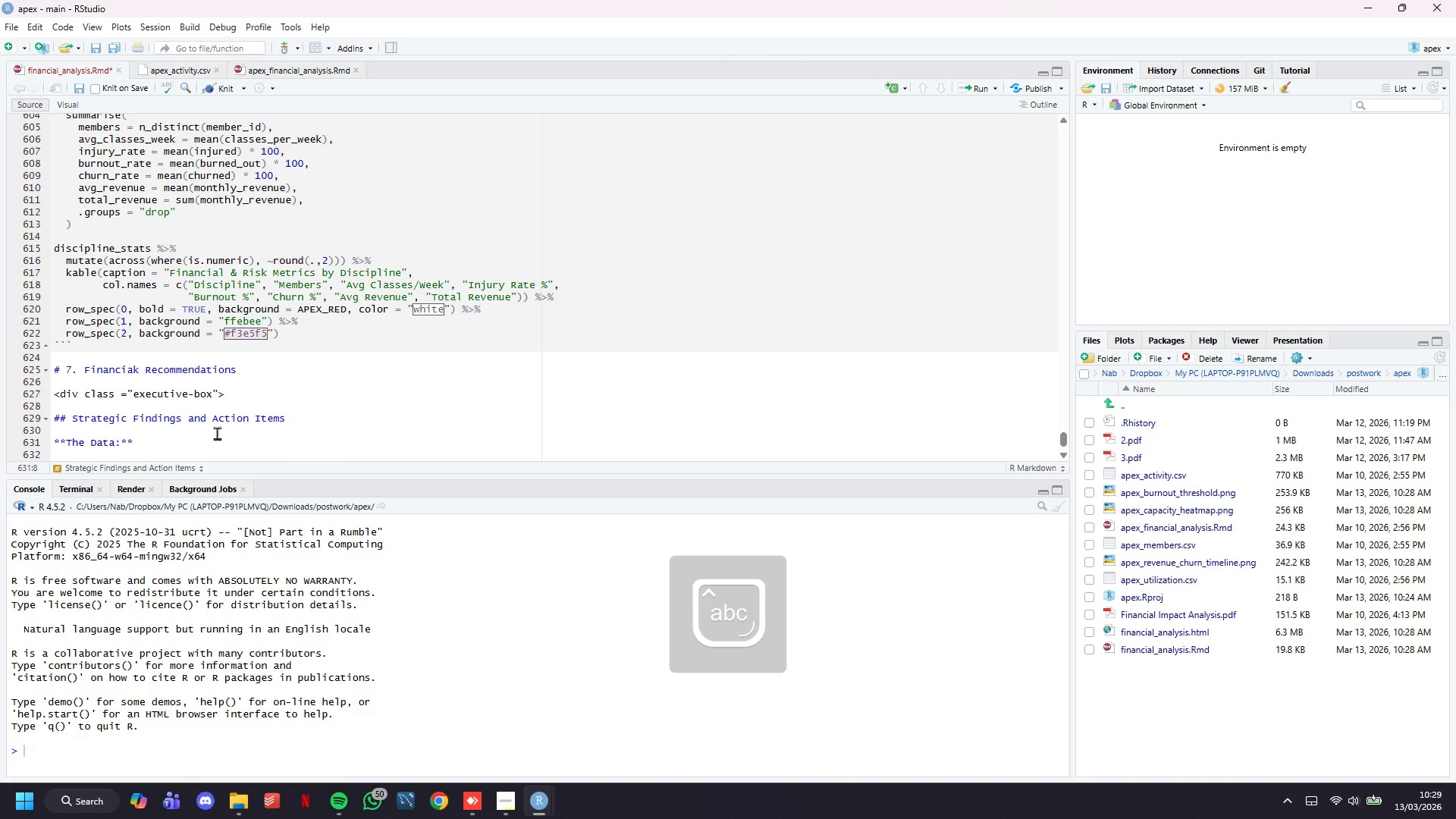 
key(ArrowDown)
 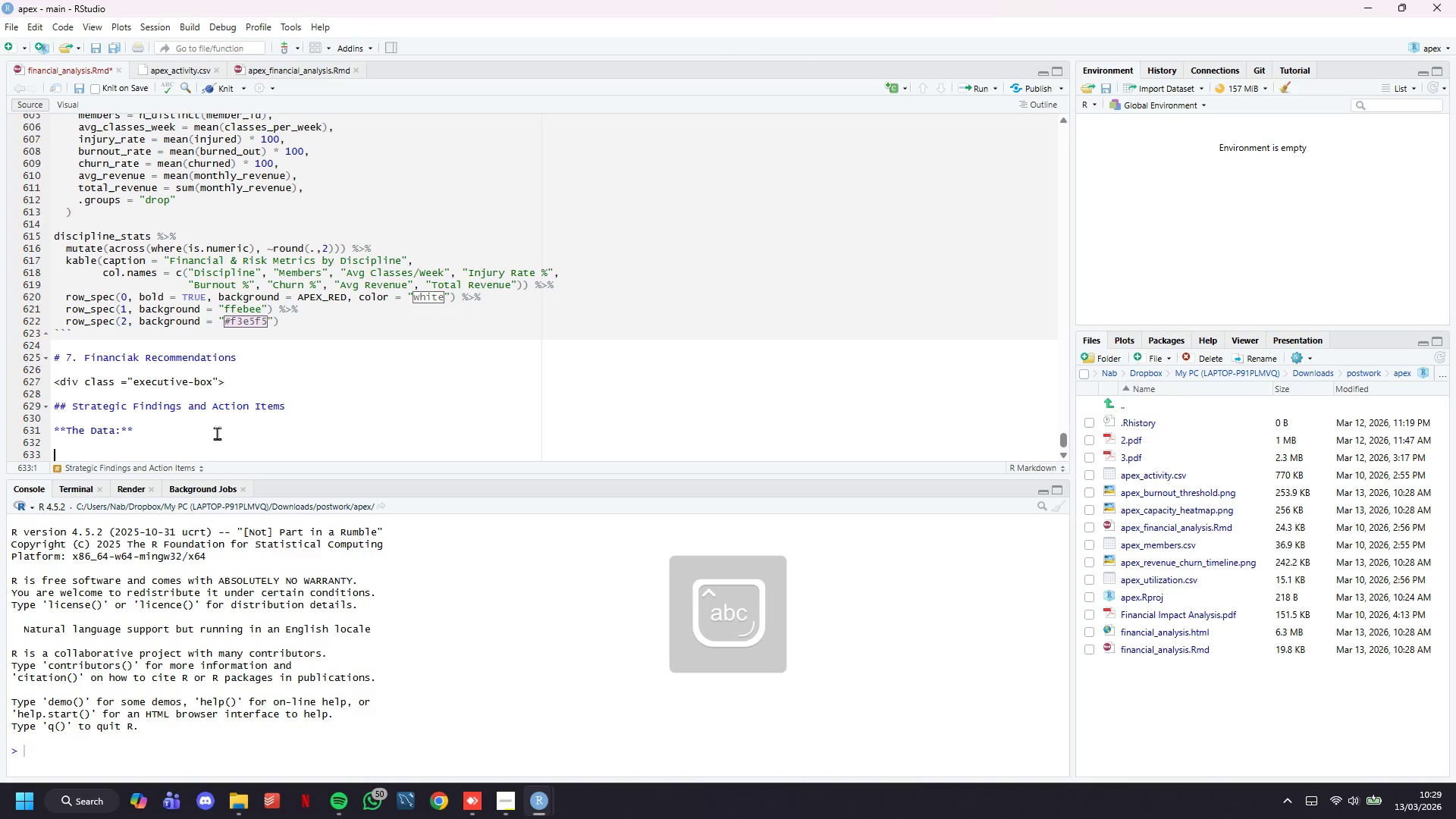 
key(ArrowDown)
 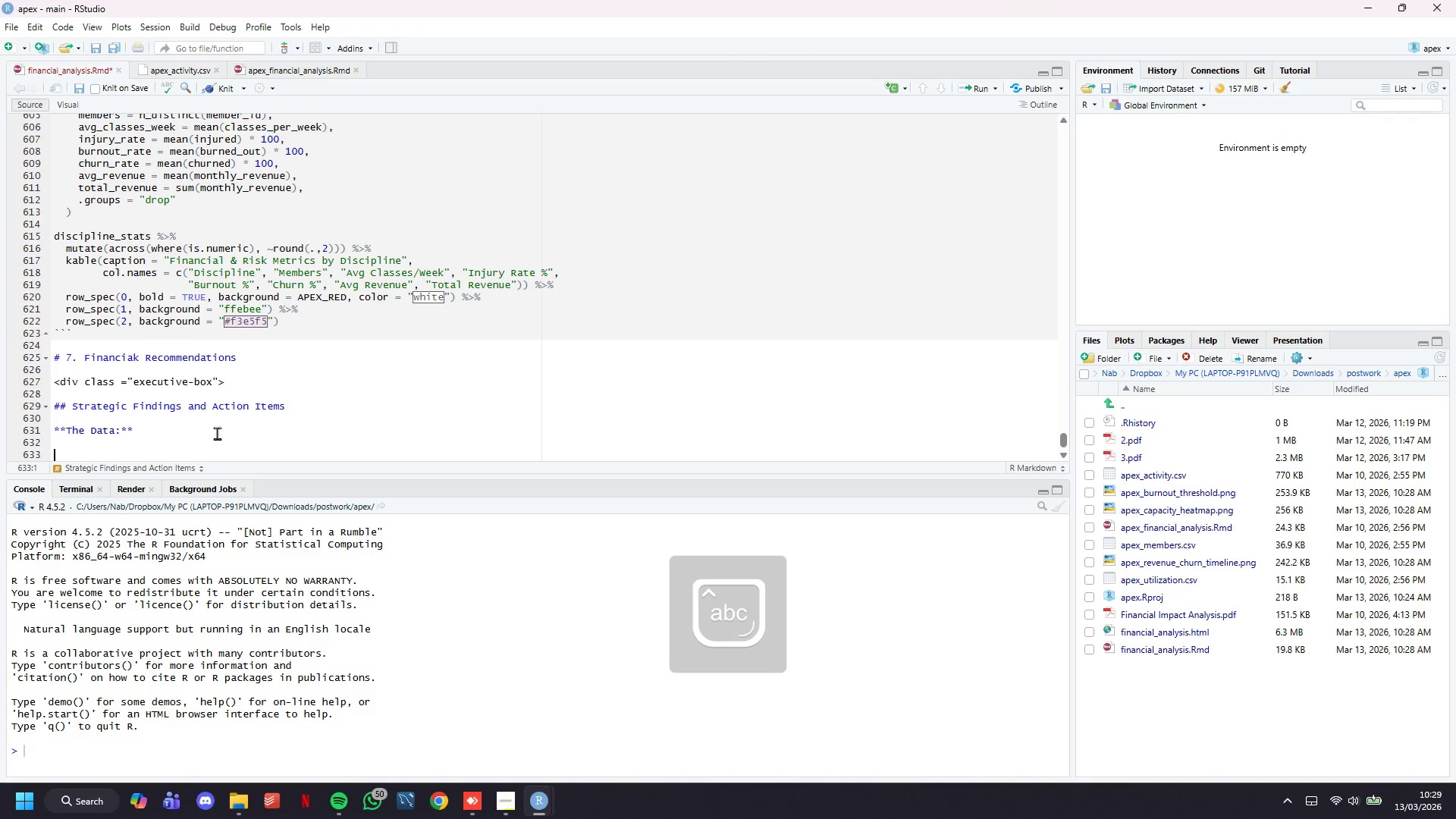 
key(ArrowDown)
 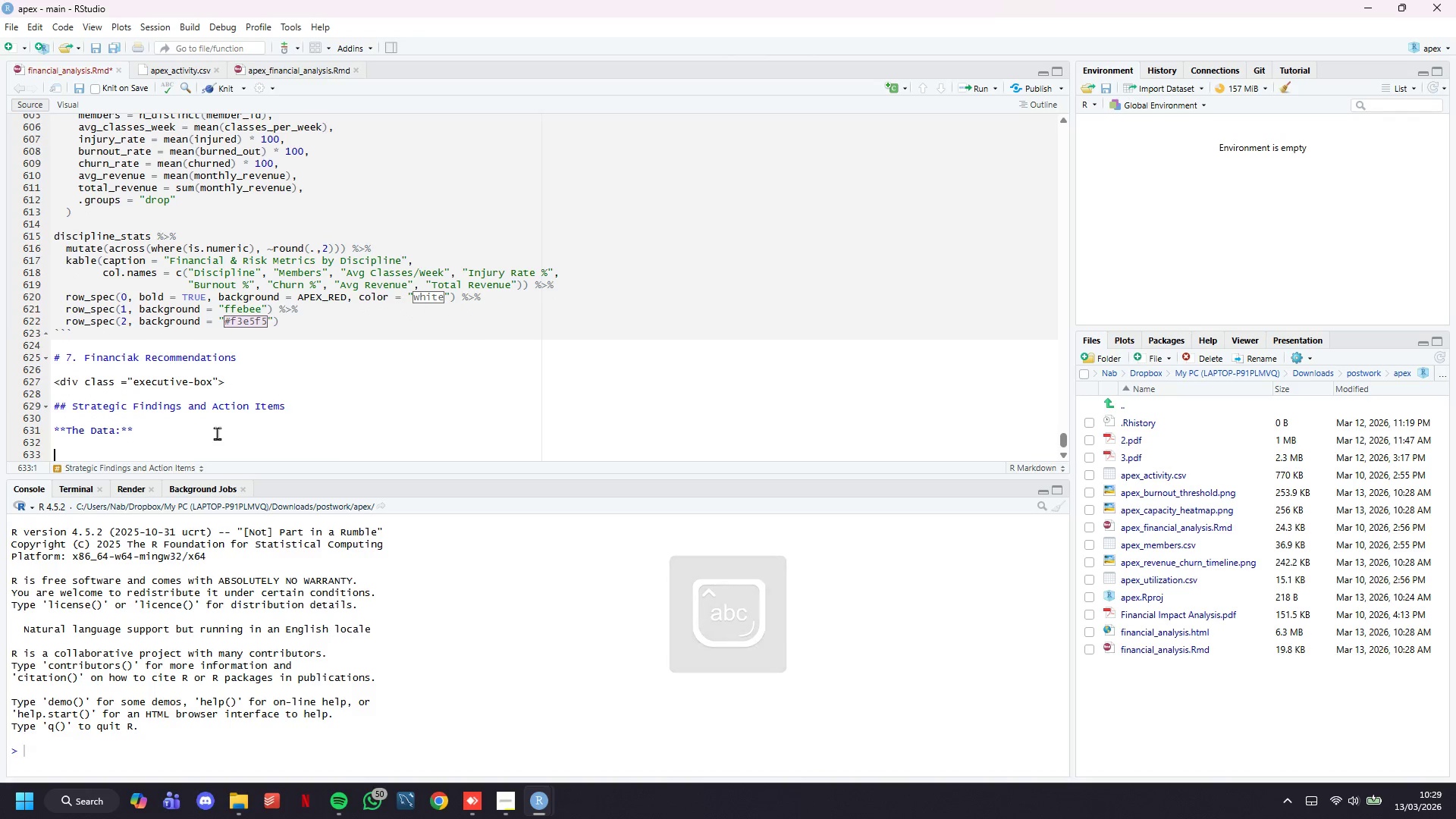 
key(Backspace)
type(- Competition fees)
 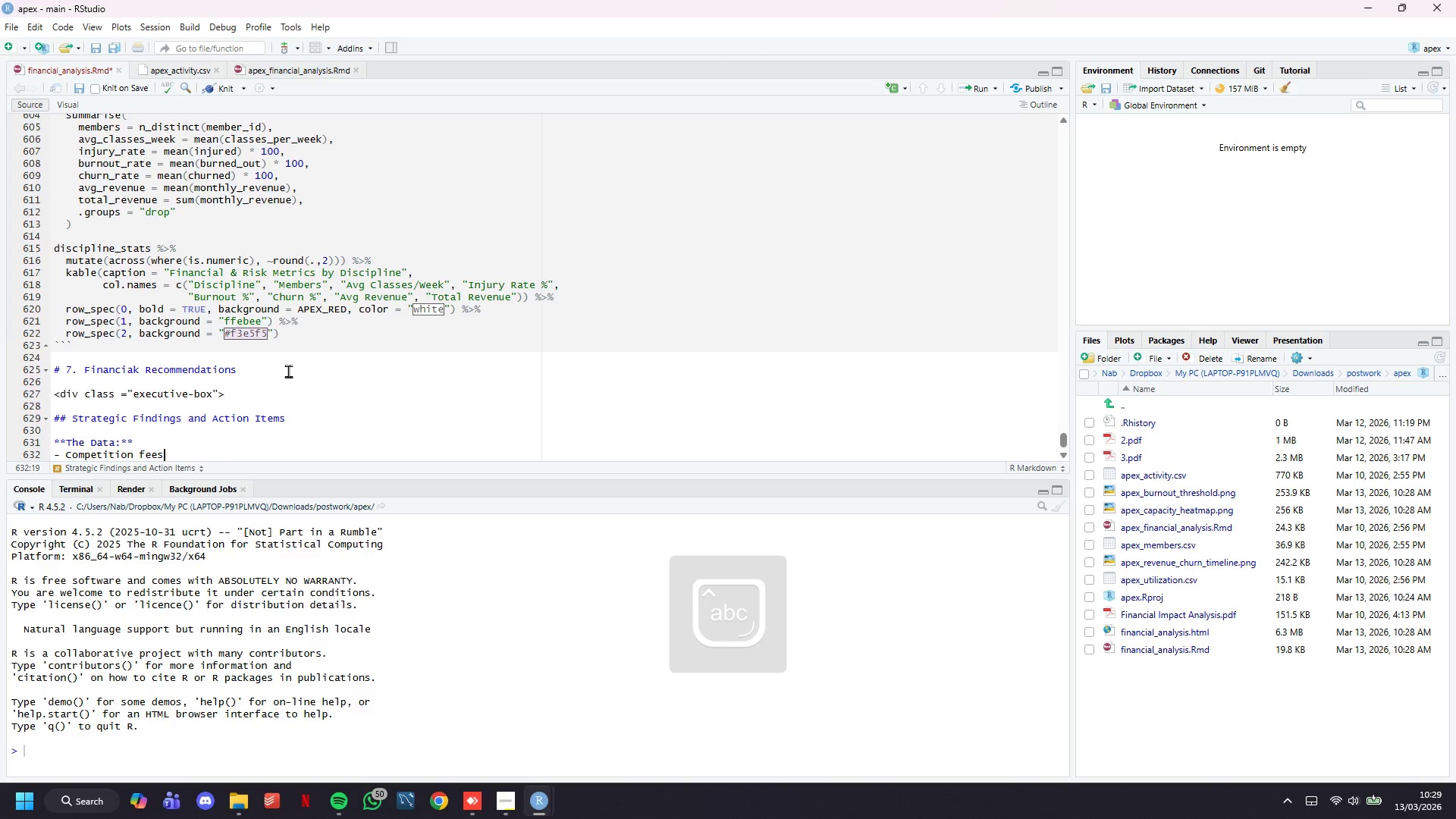 
hold_key(key=Enter, duration=0.94)
 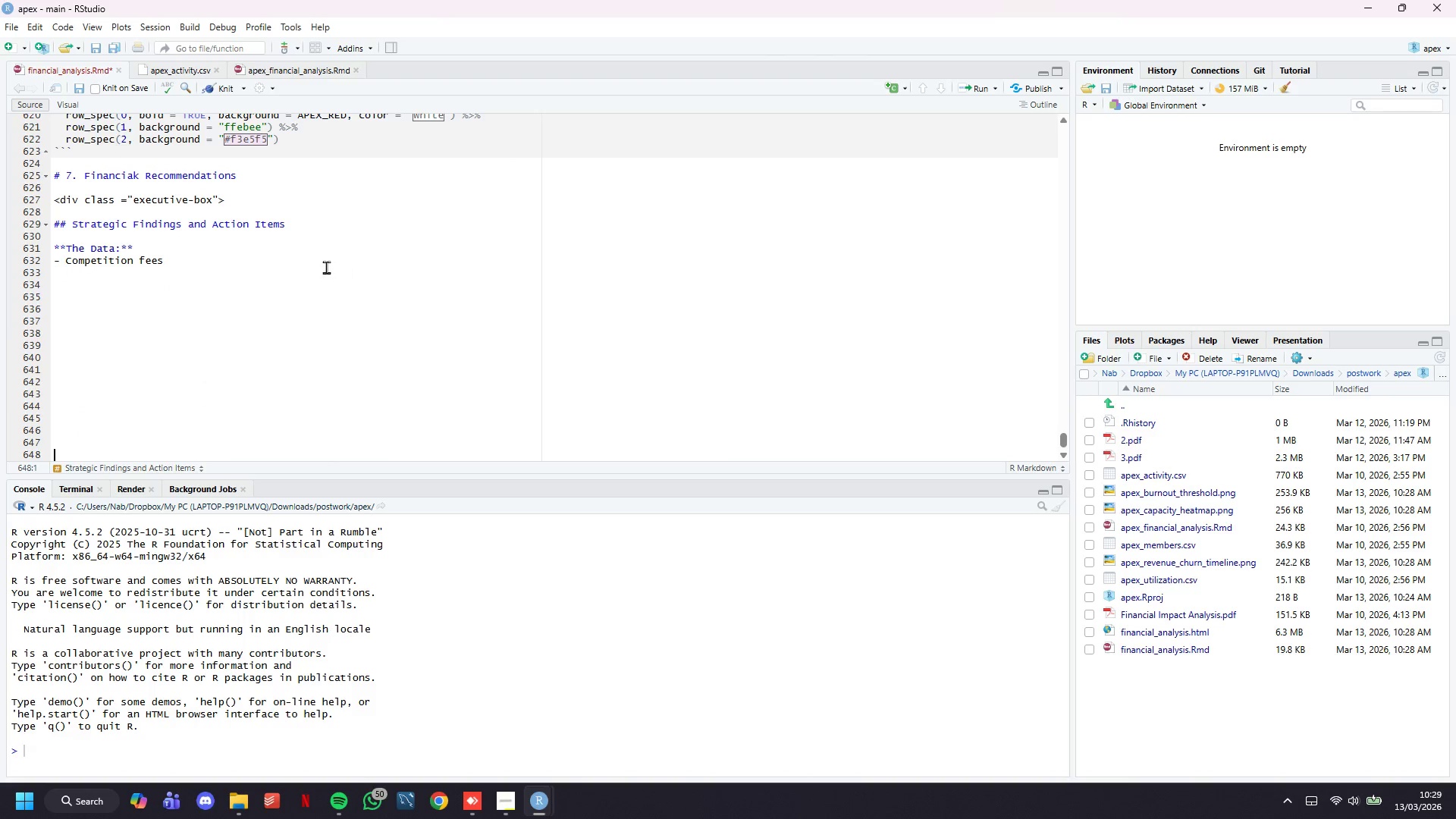 
scroll: coordinate [325, 378], scroll_direction: down, amount: 18.0
 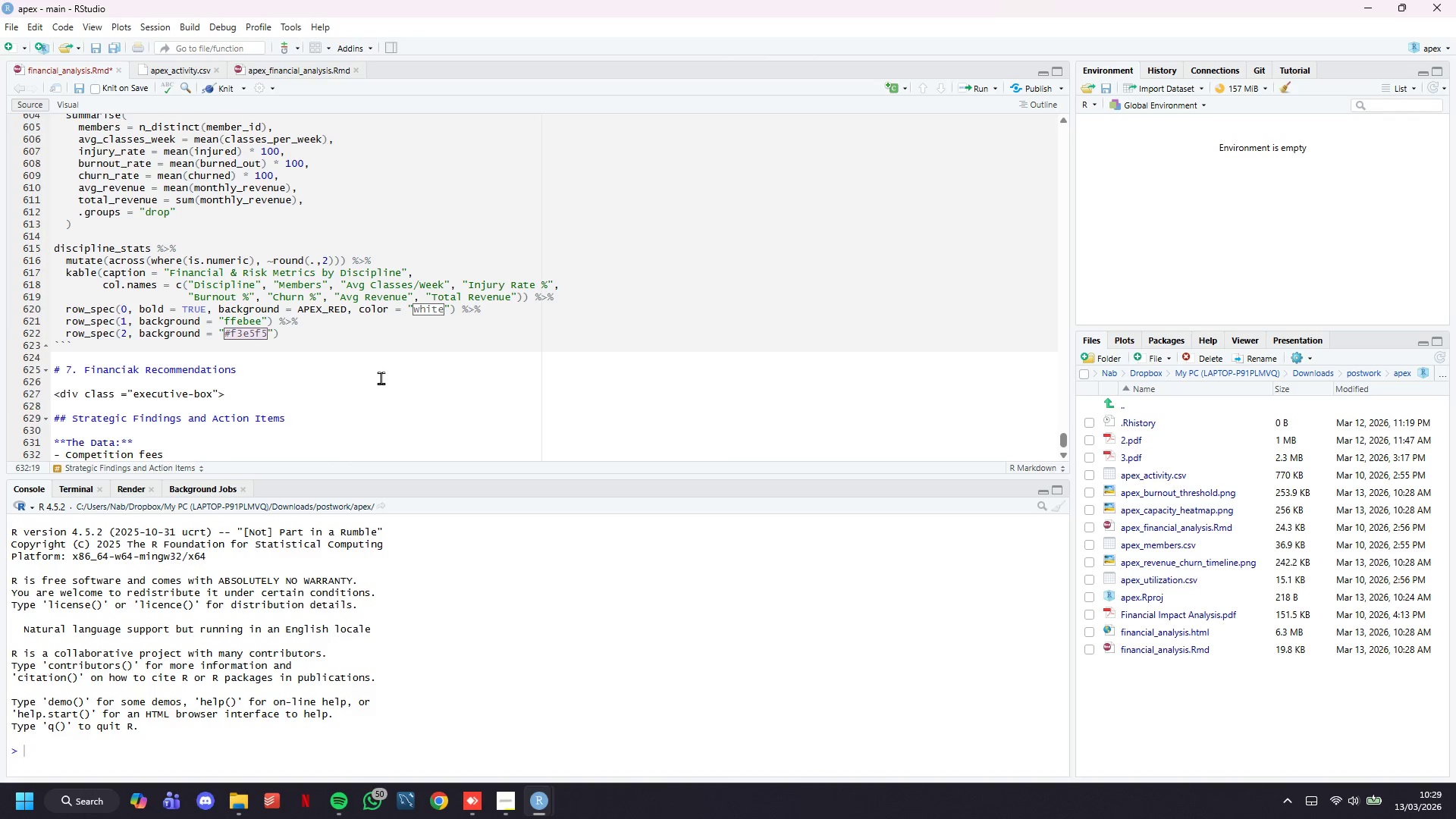 
left_click([316, 257])
 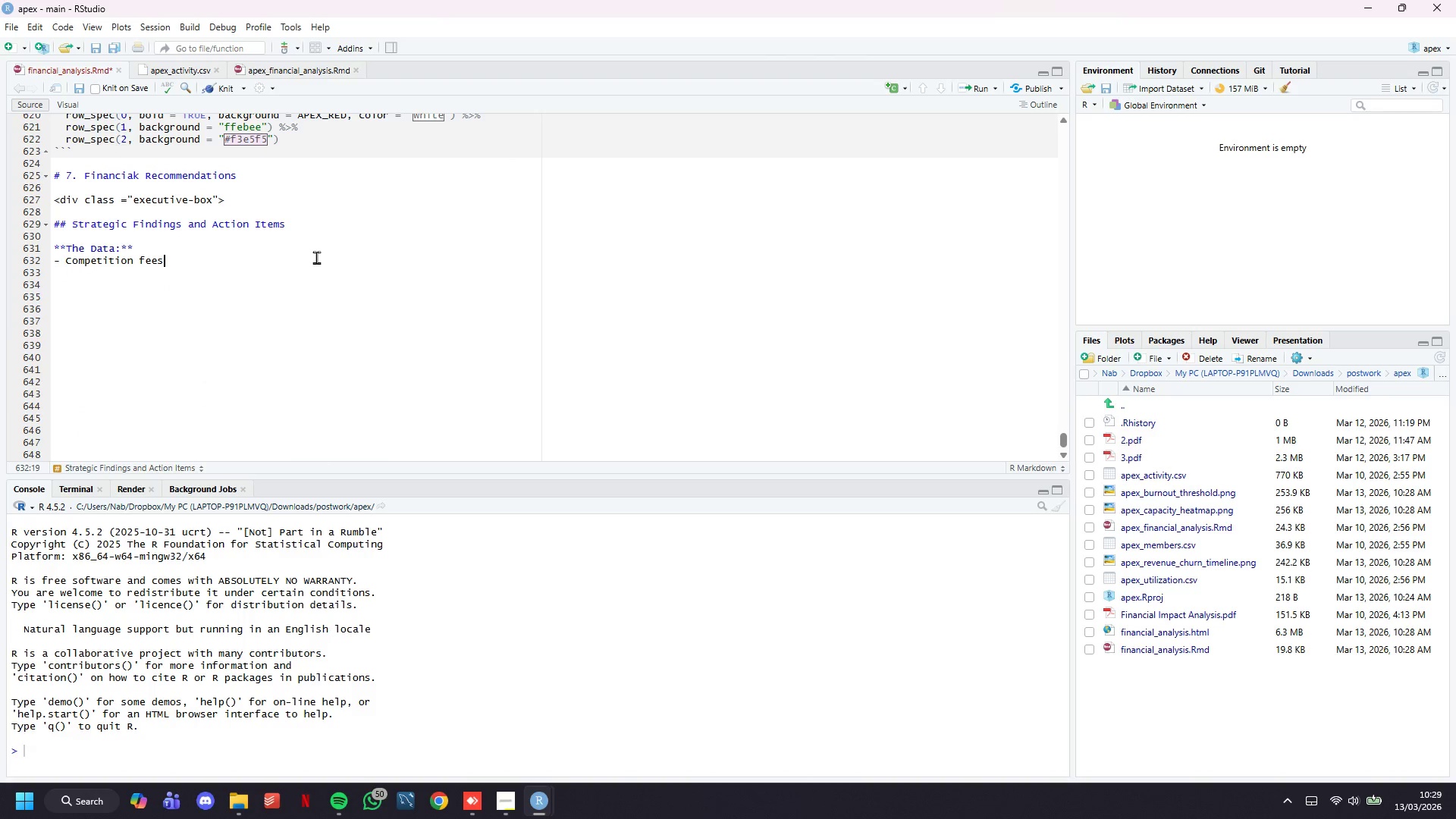 
key(ArrowLeft)
 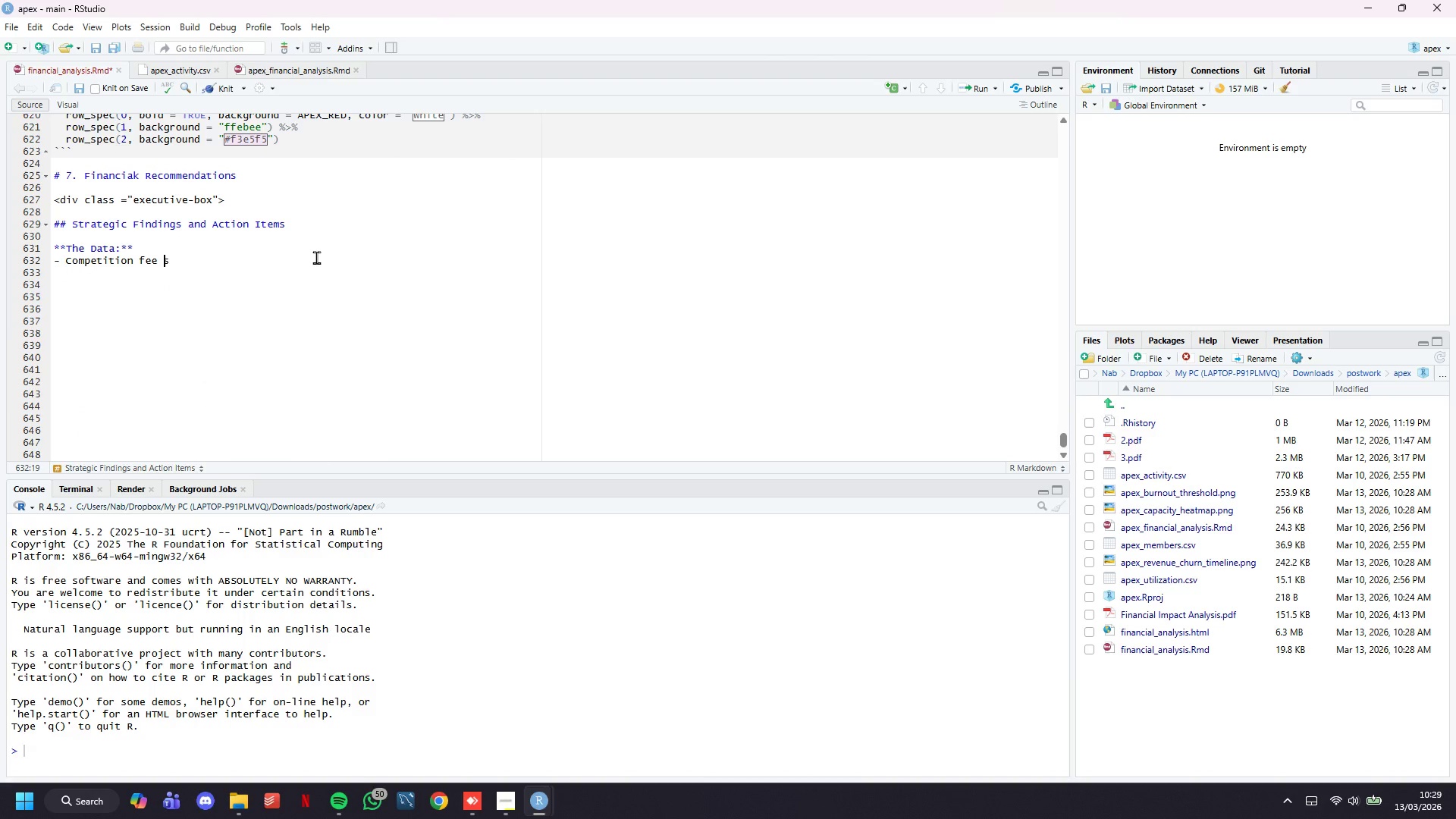 
key(Space)
 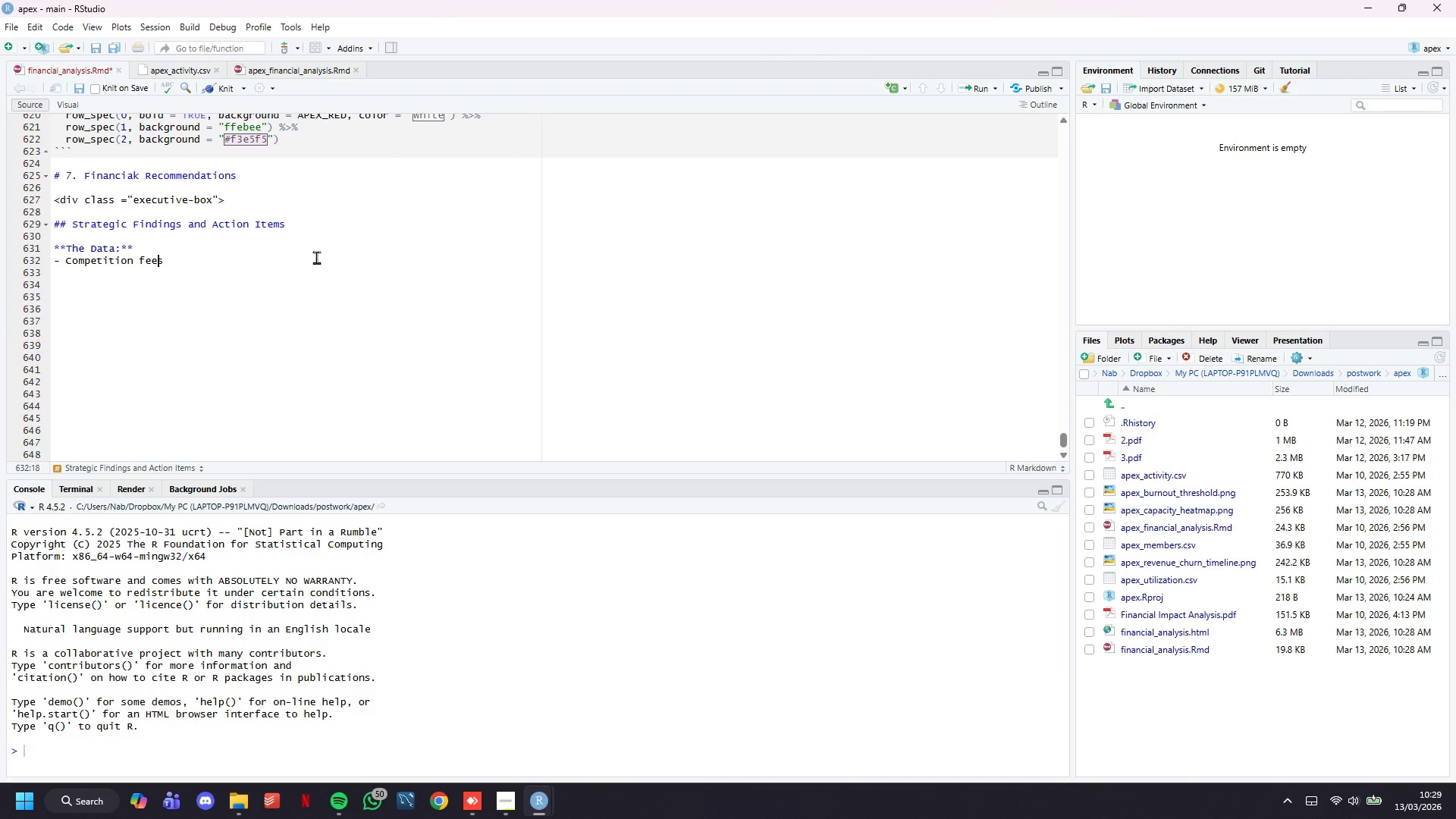 
key(Backspace)
 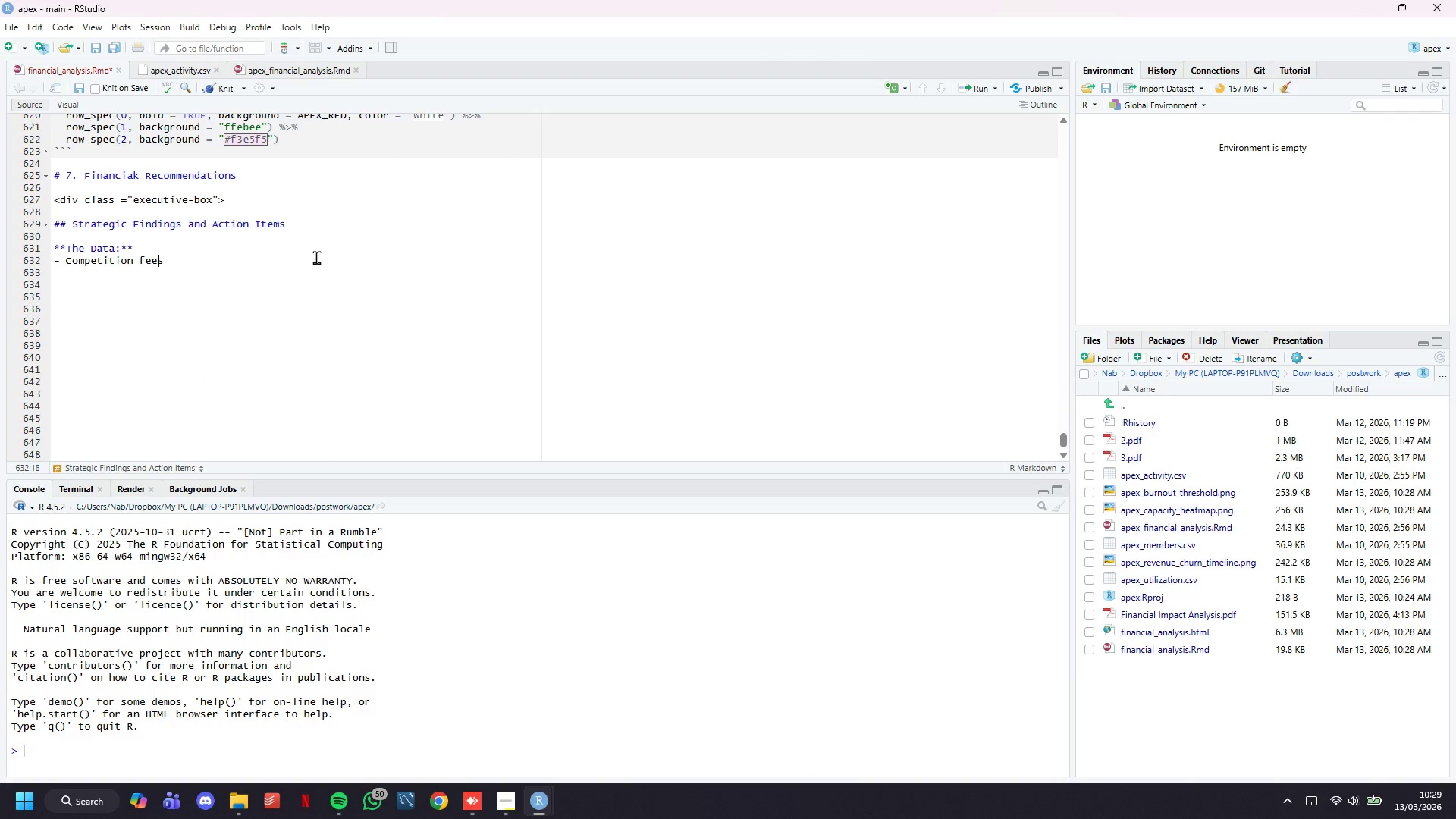 
key(ArrowRight)
 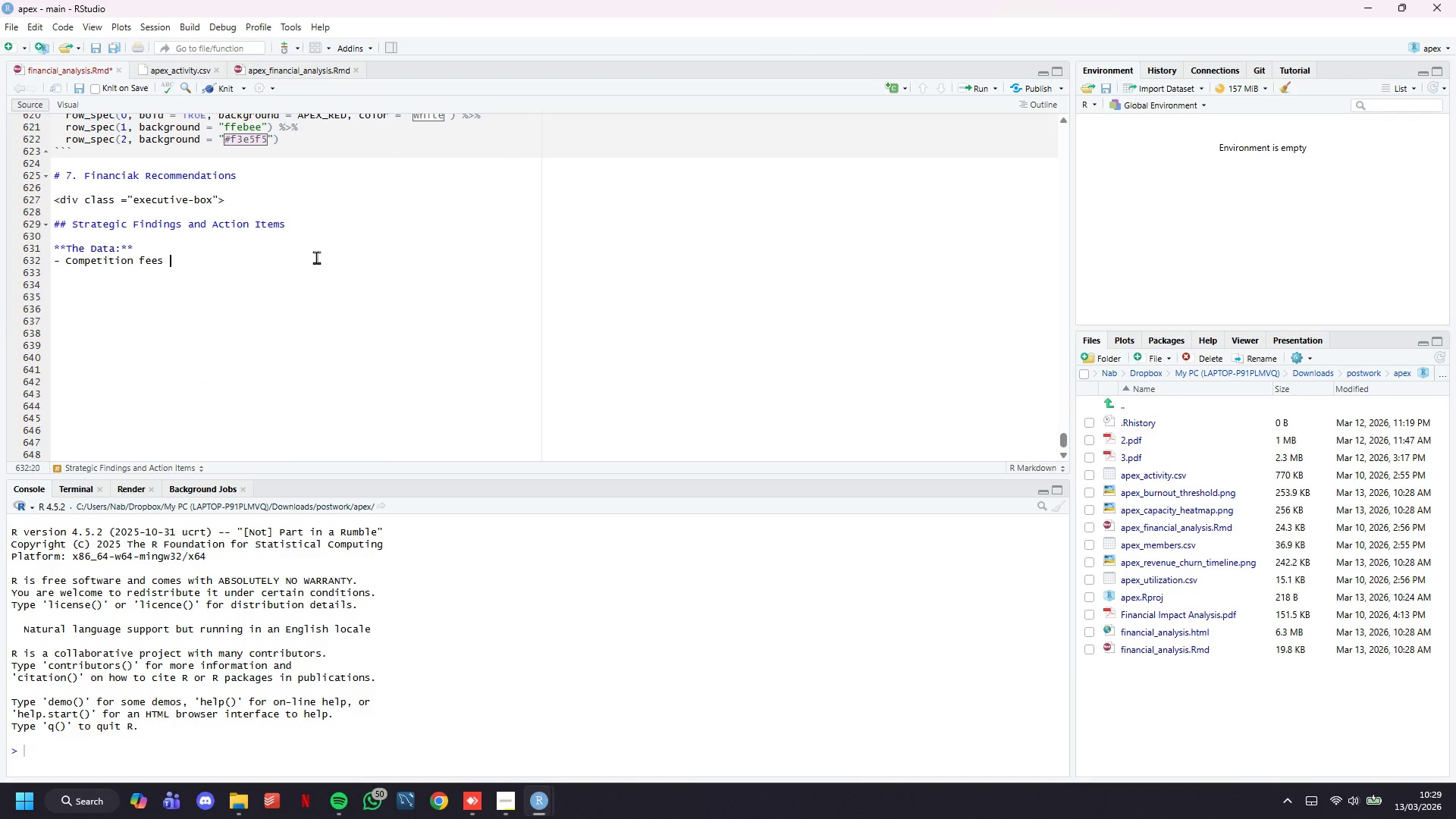 
type( ****)
 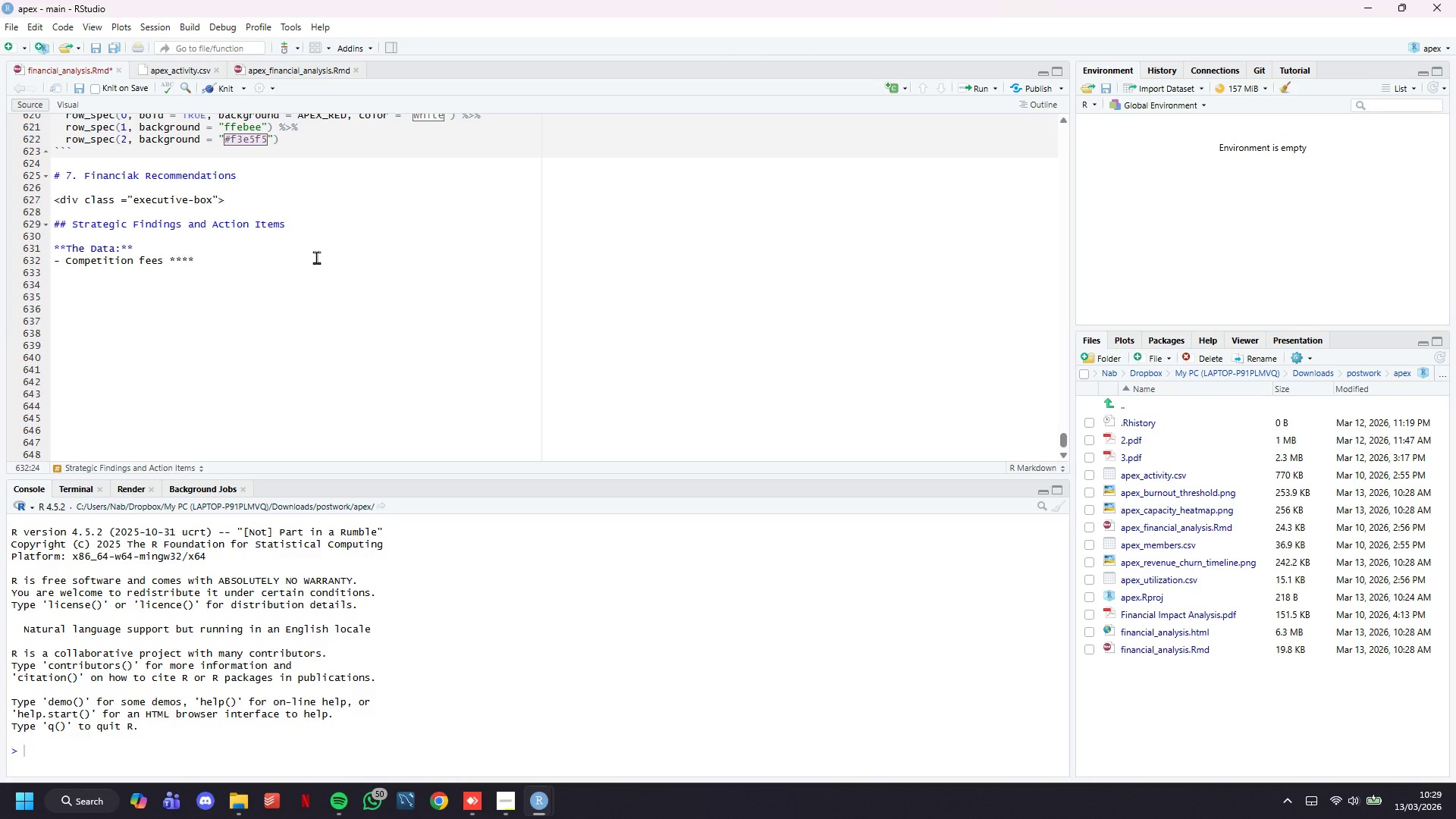 
key(ArrowLeft)
 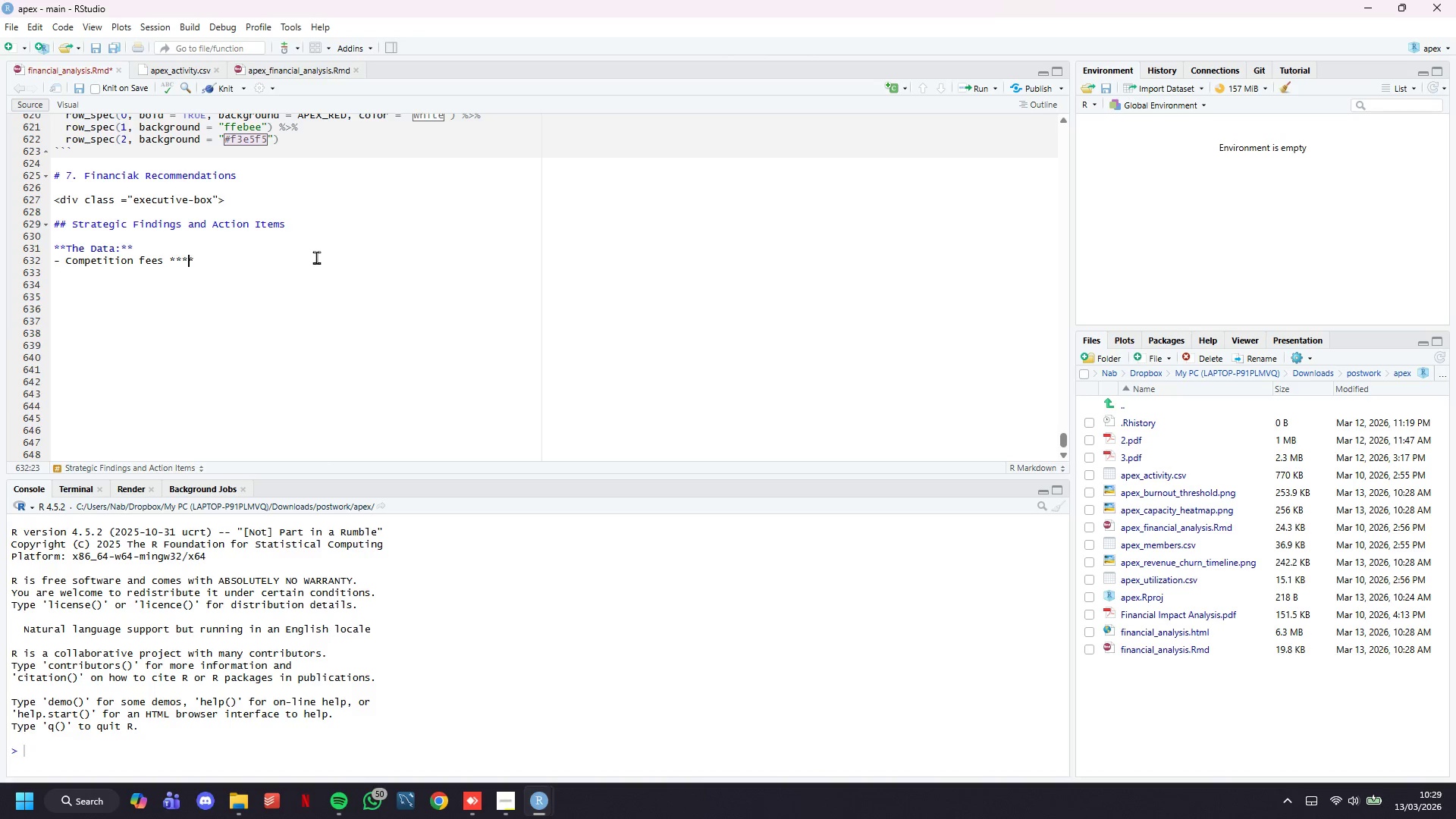 
key(ArrowLeft)
 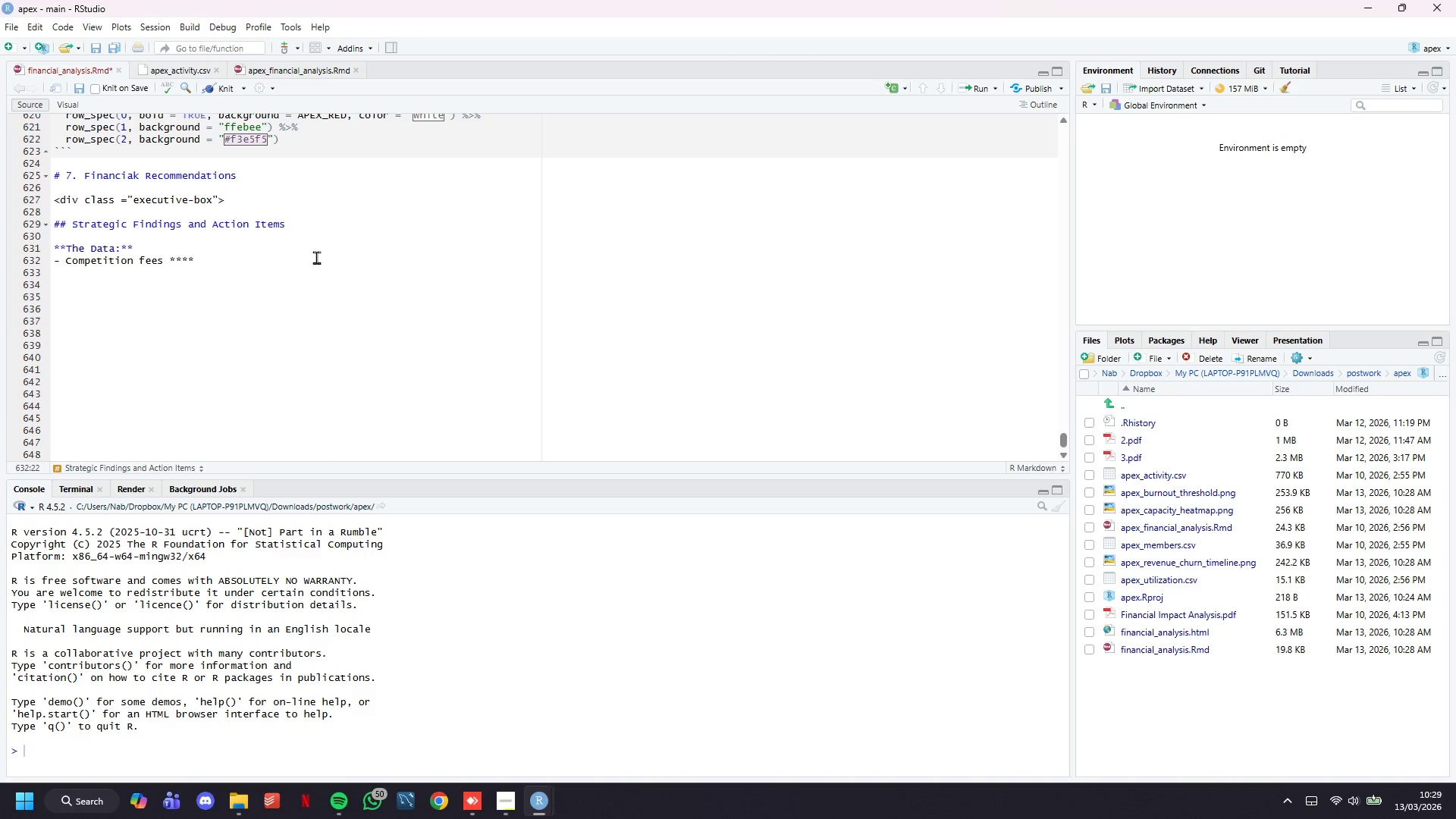 
key(Backslash)
 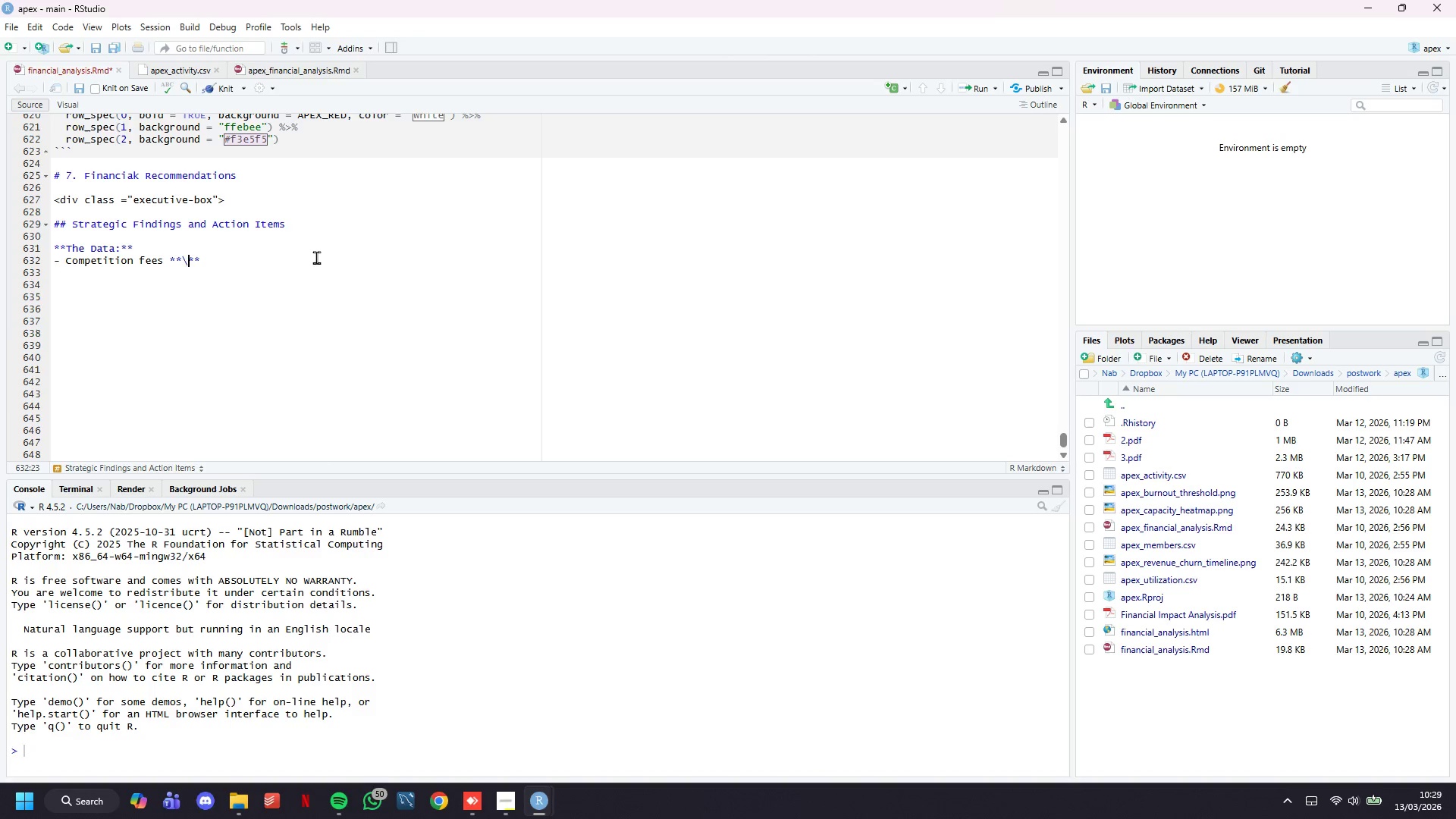 
key(Shift+4)
 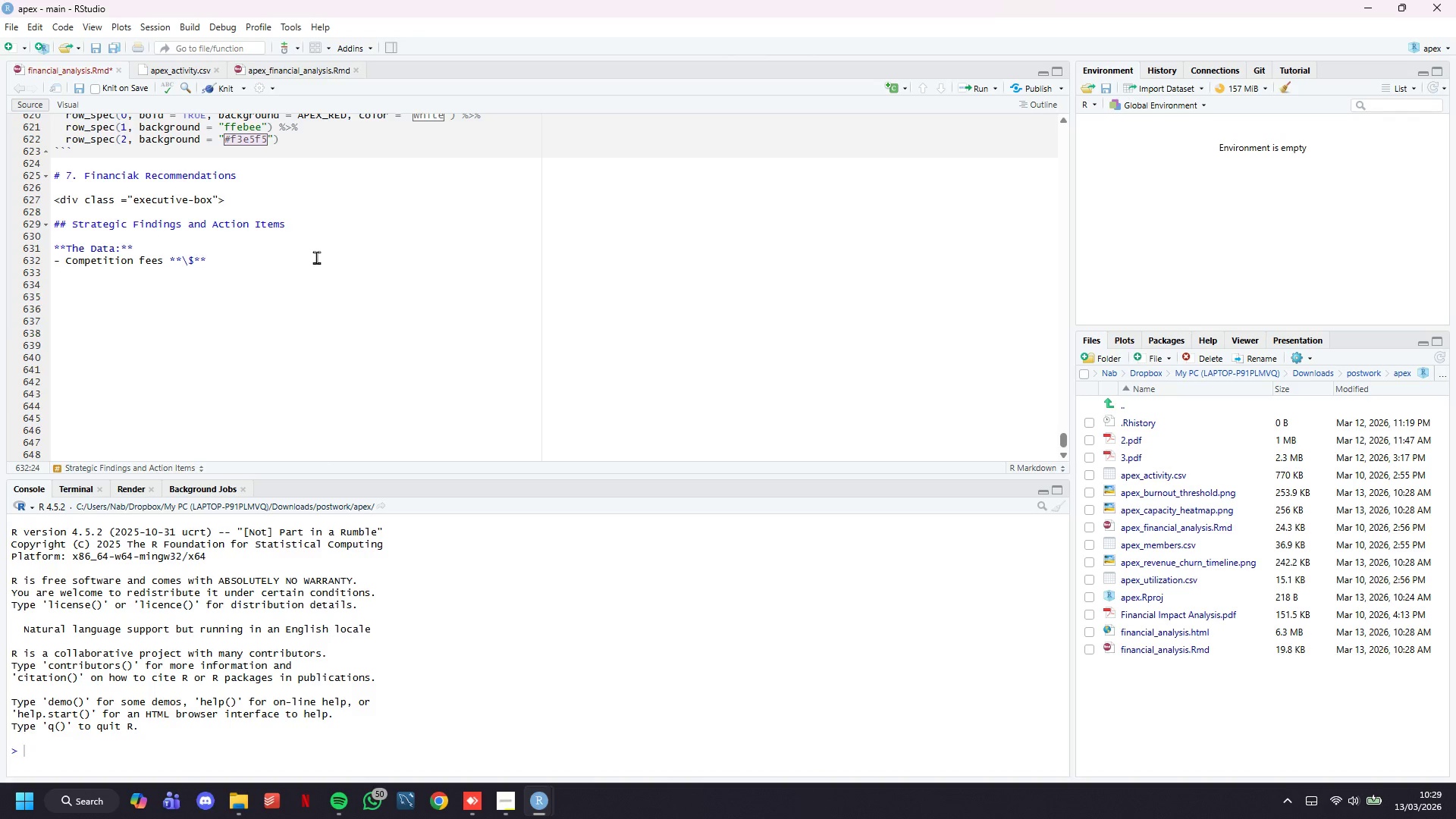 
key(Backquote)
 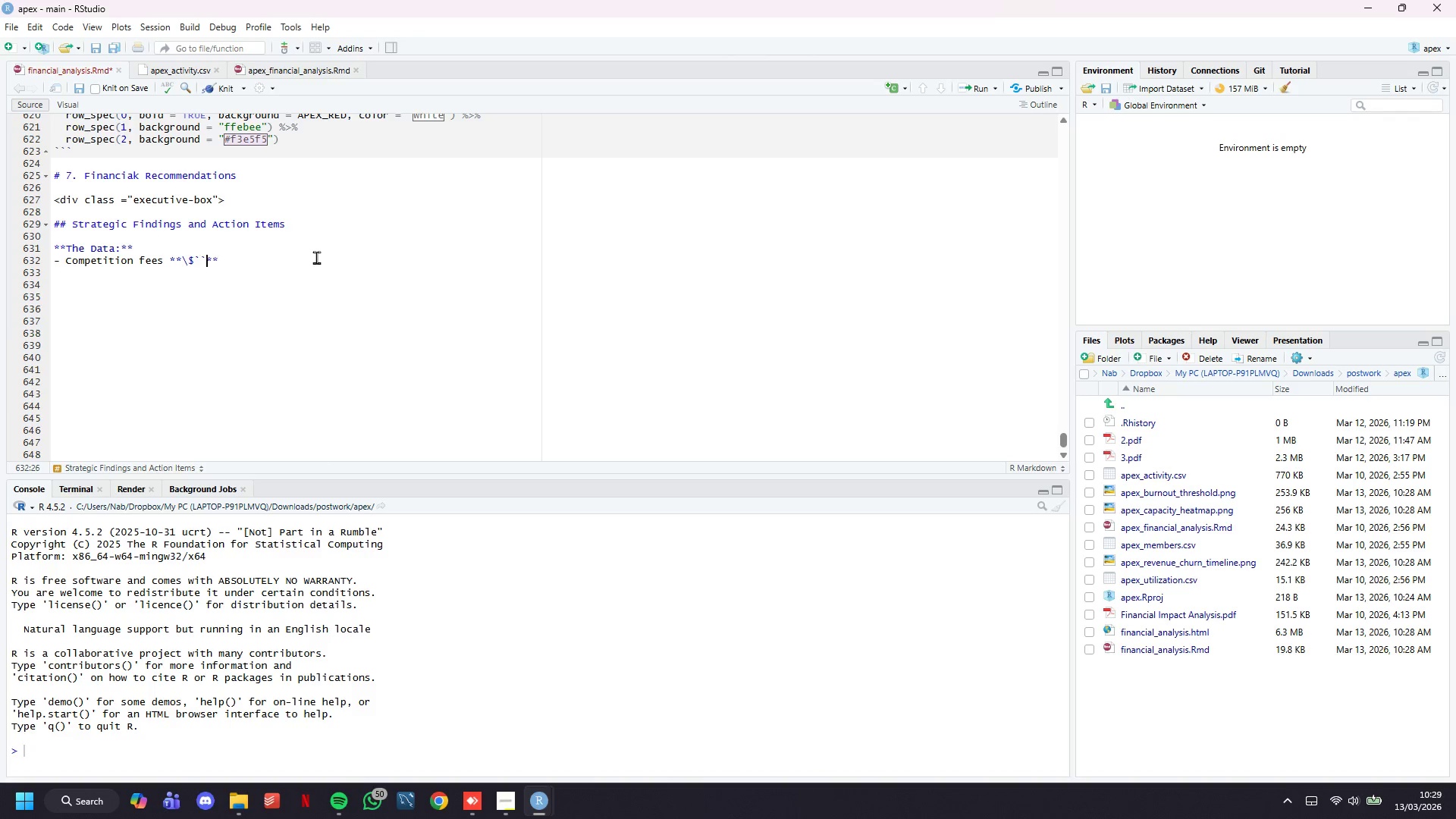 
key(Backquote)
 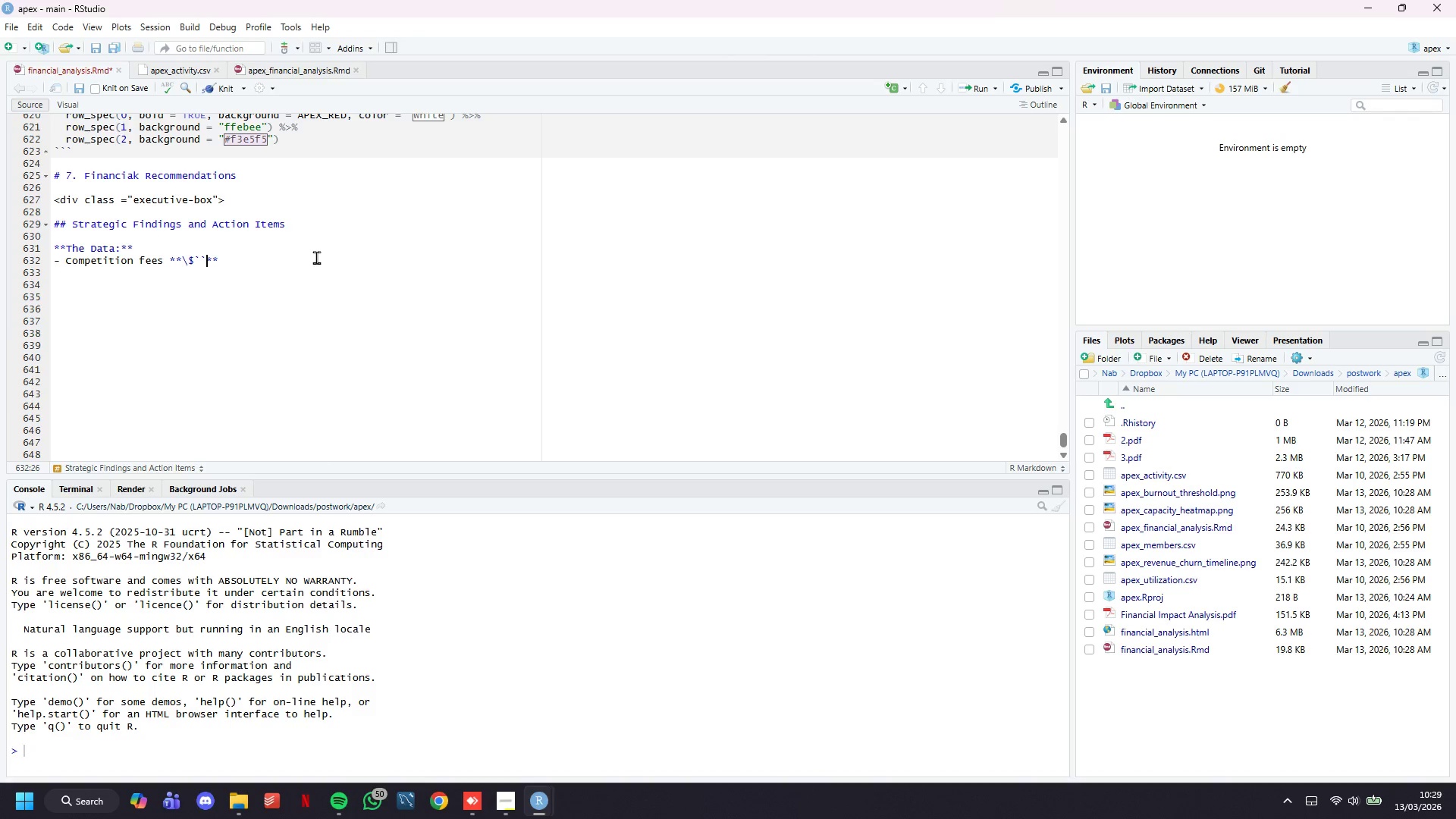 
key(ArrowLeft)
 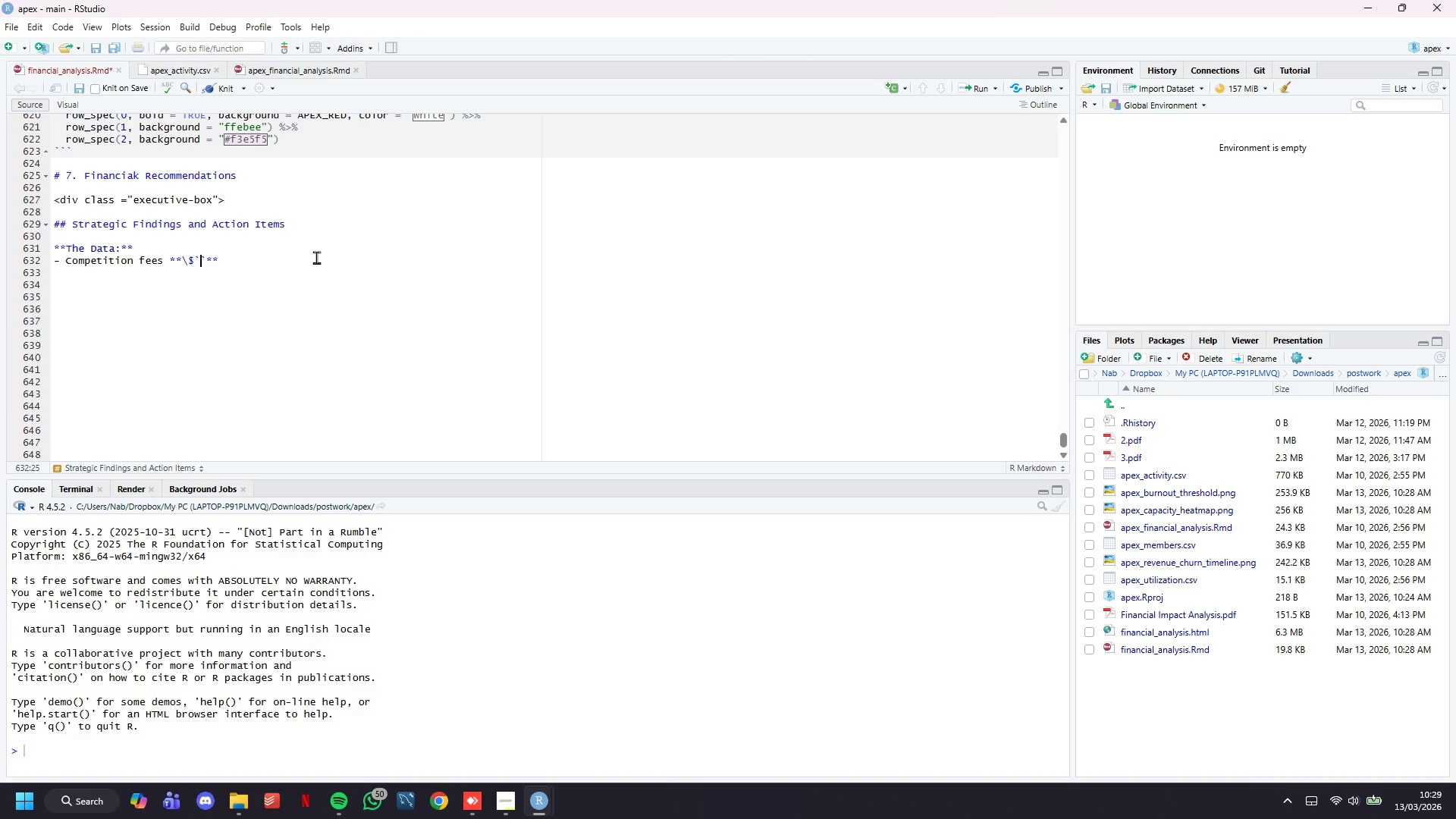 
type(r sprintf("%,.0f)
 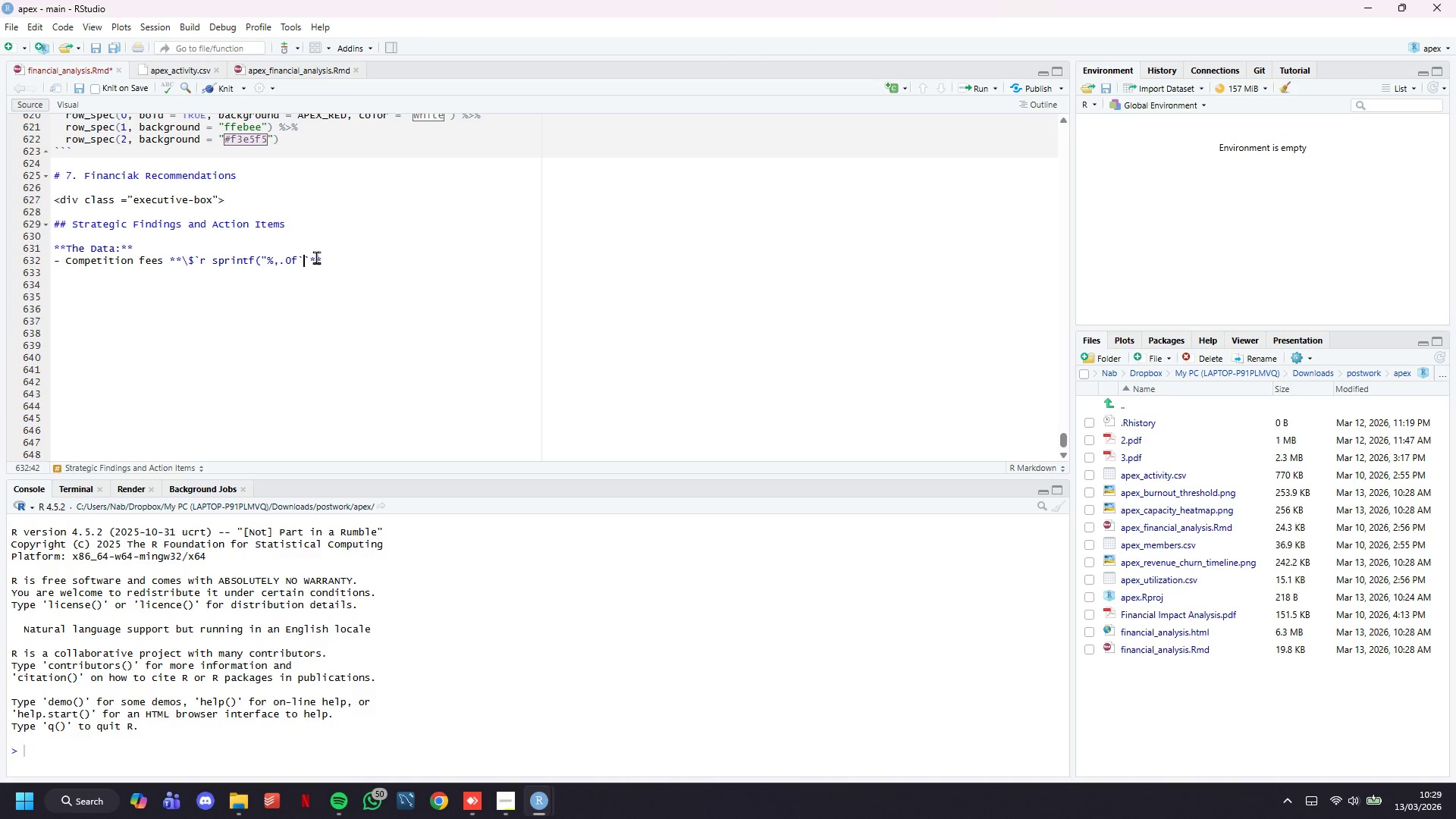 
 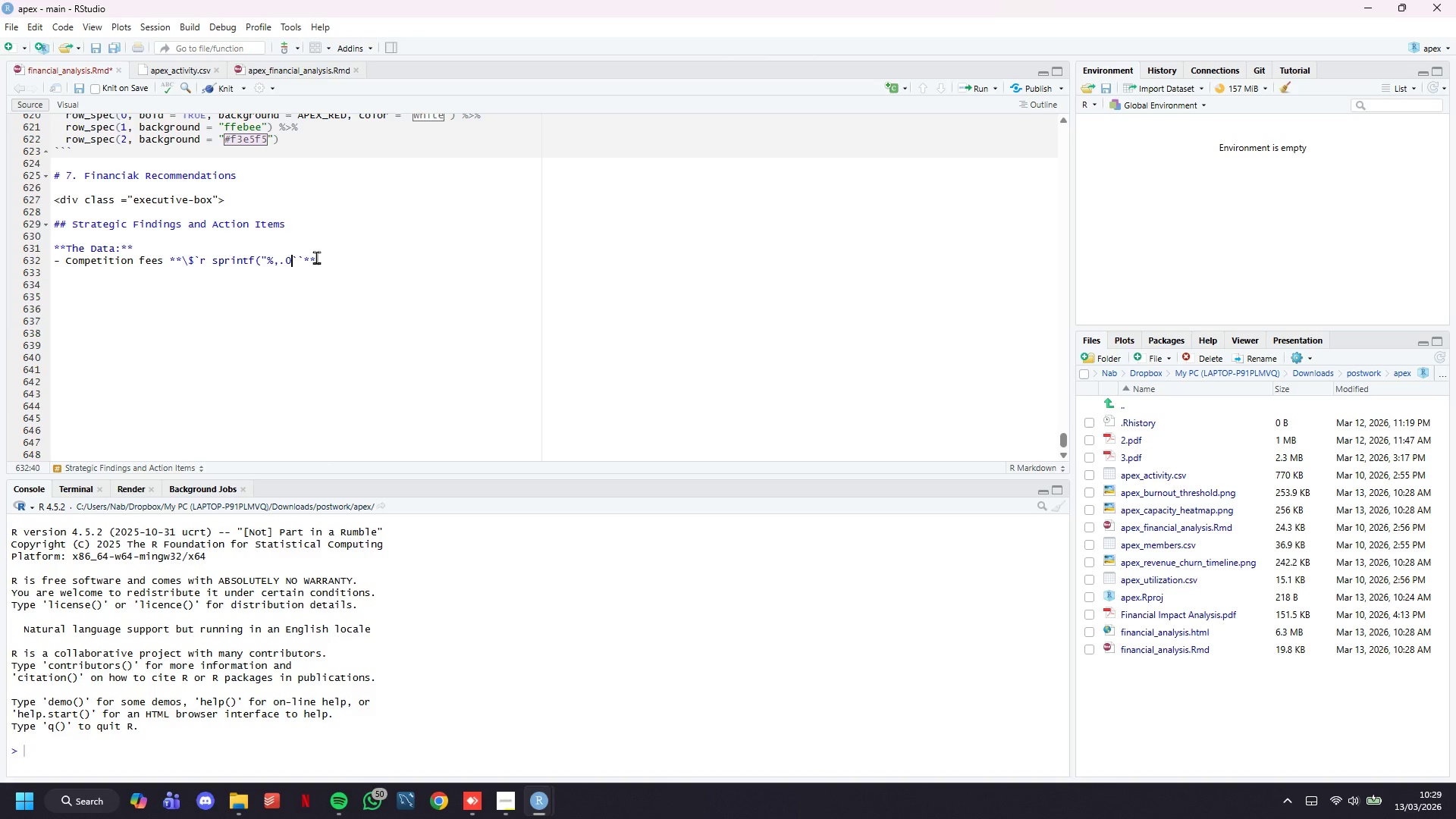 
key(ArrowRight)
 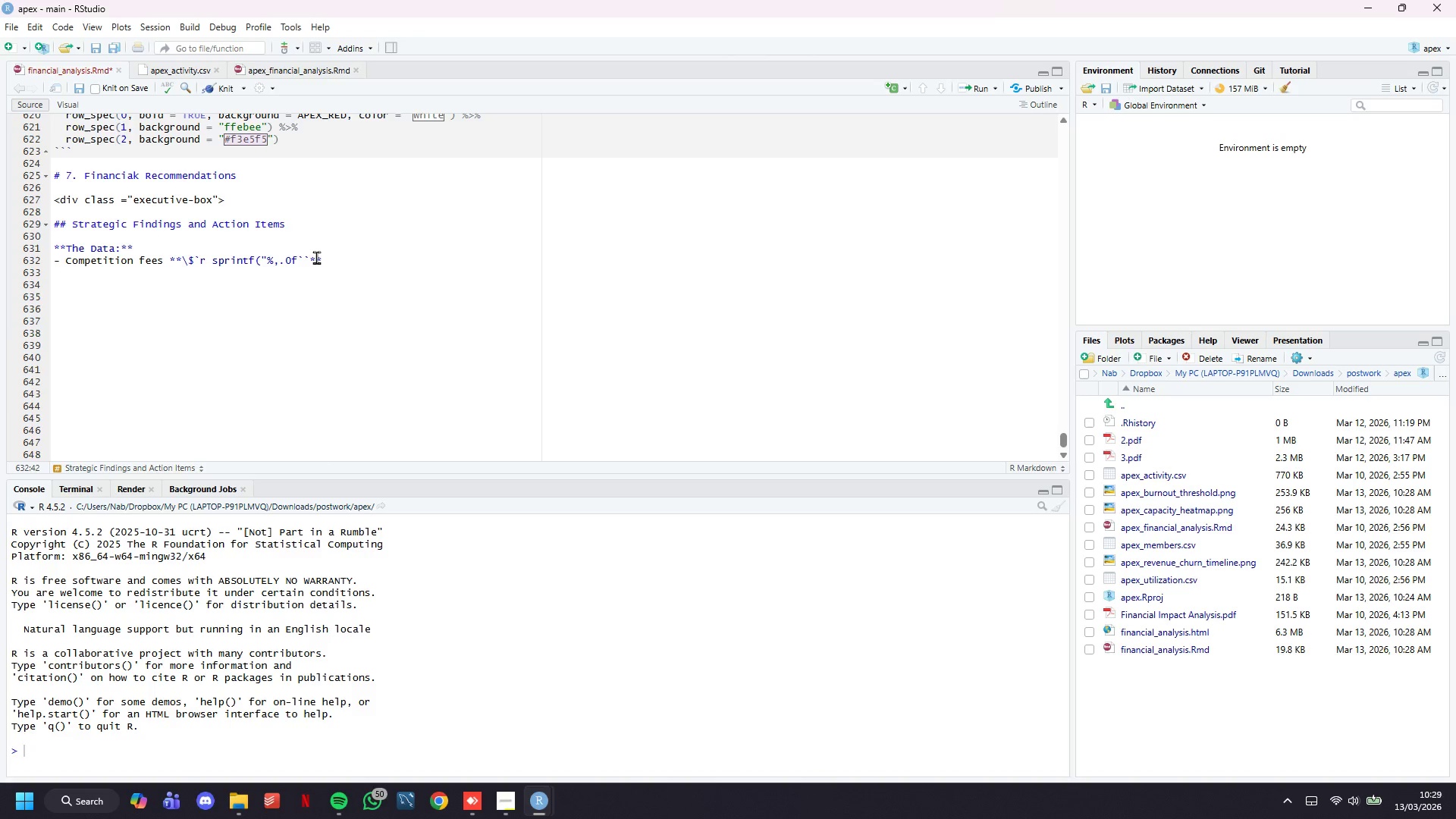 
key(ArrowLeft)
 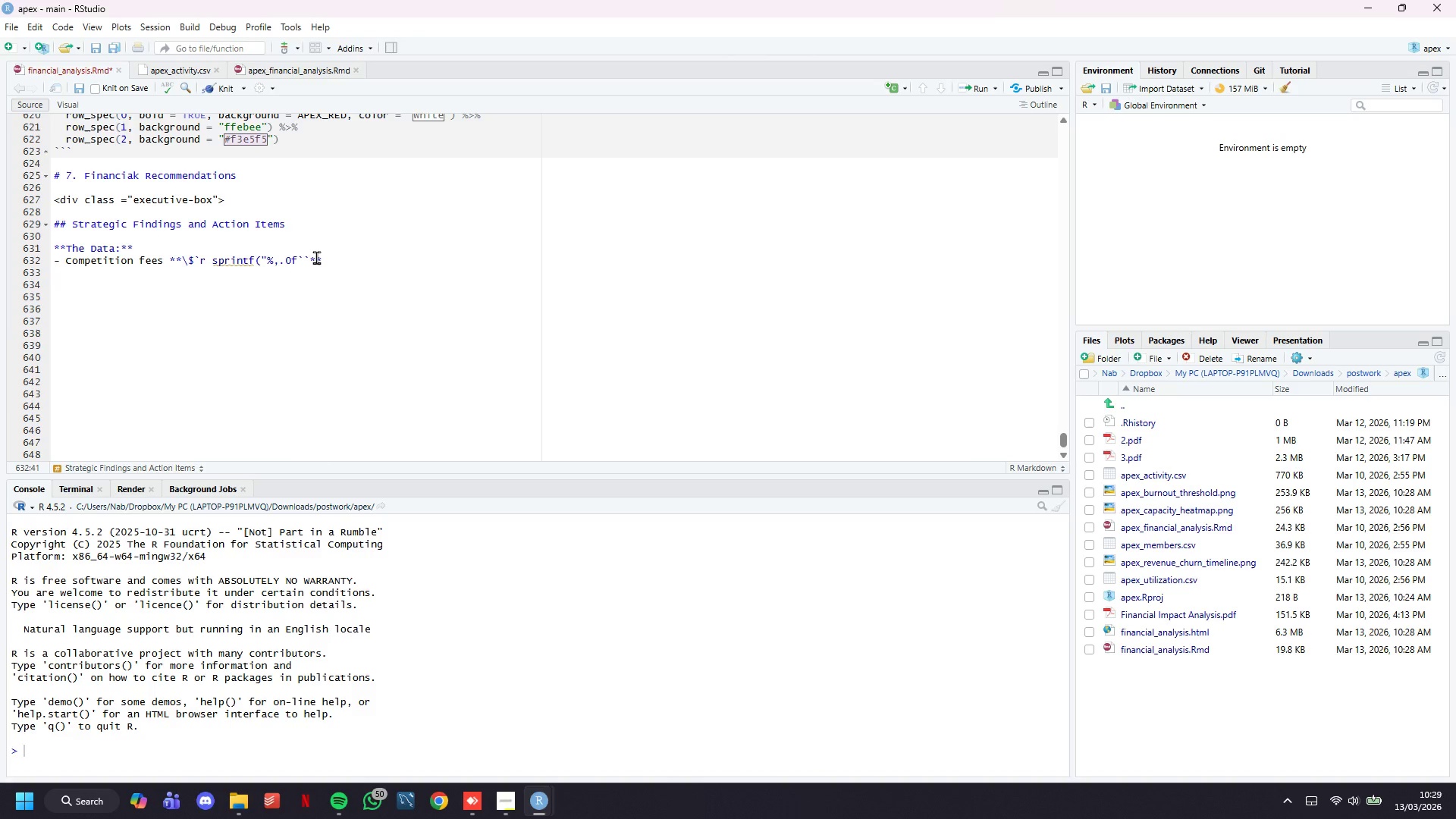 
key(ArrowRight)
 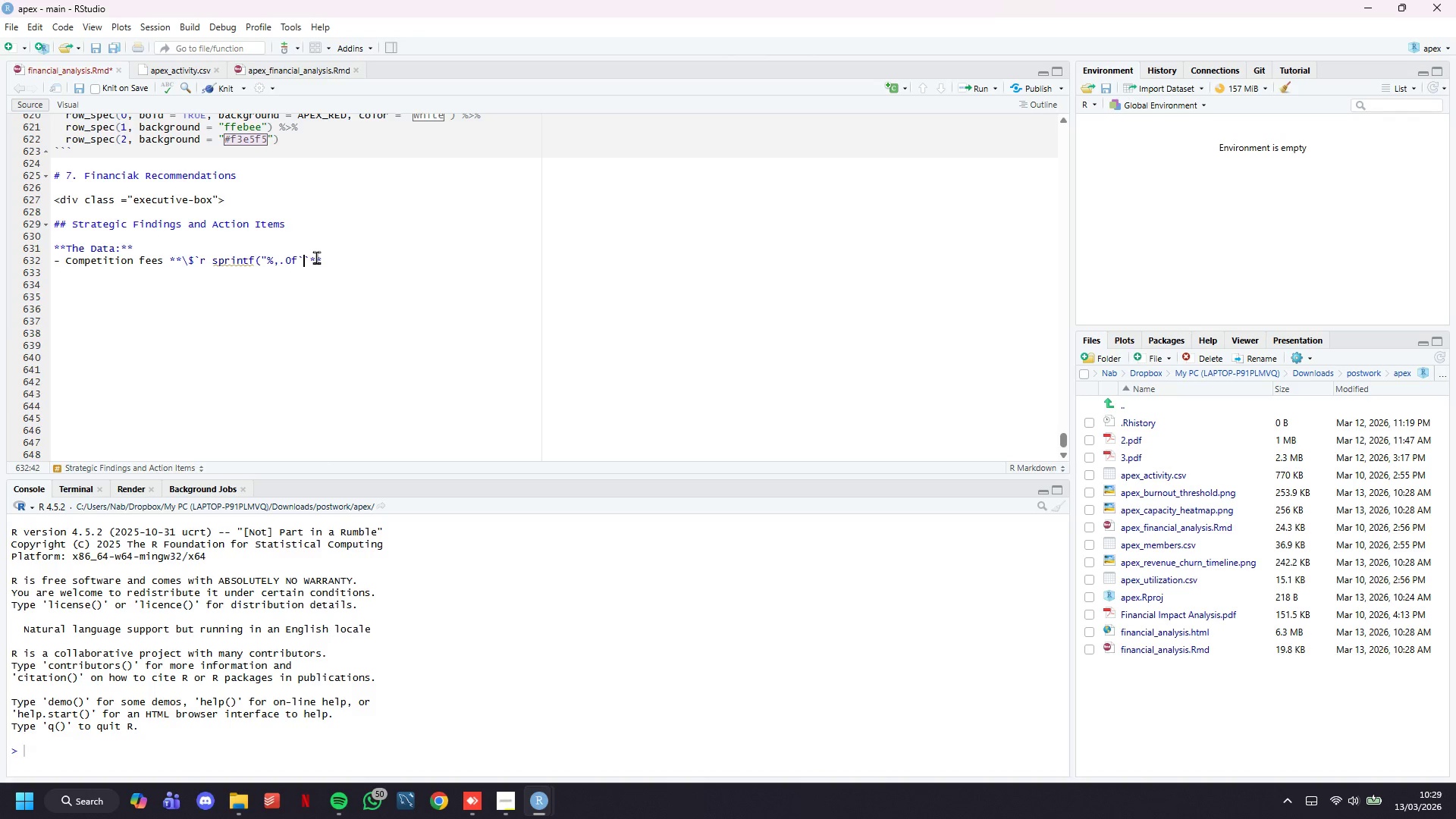 
key(Quote)
 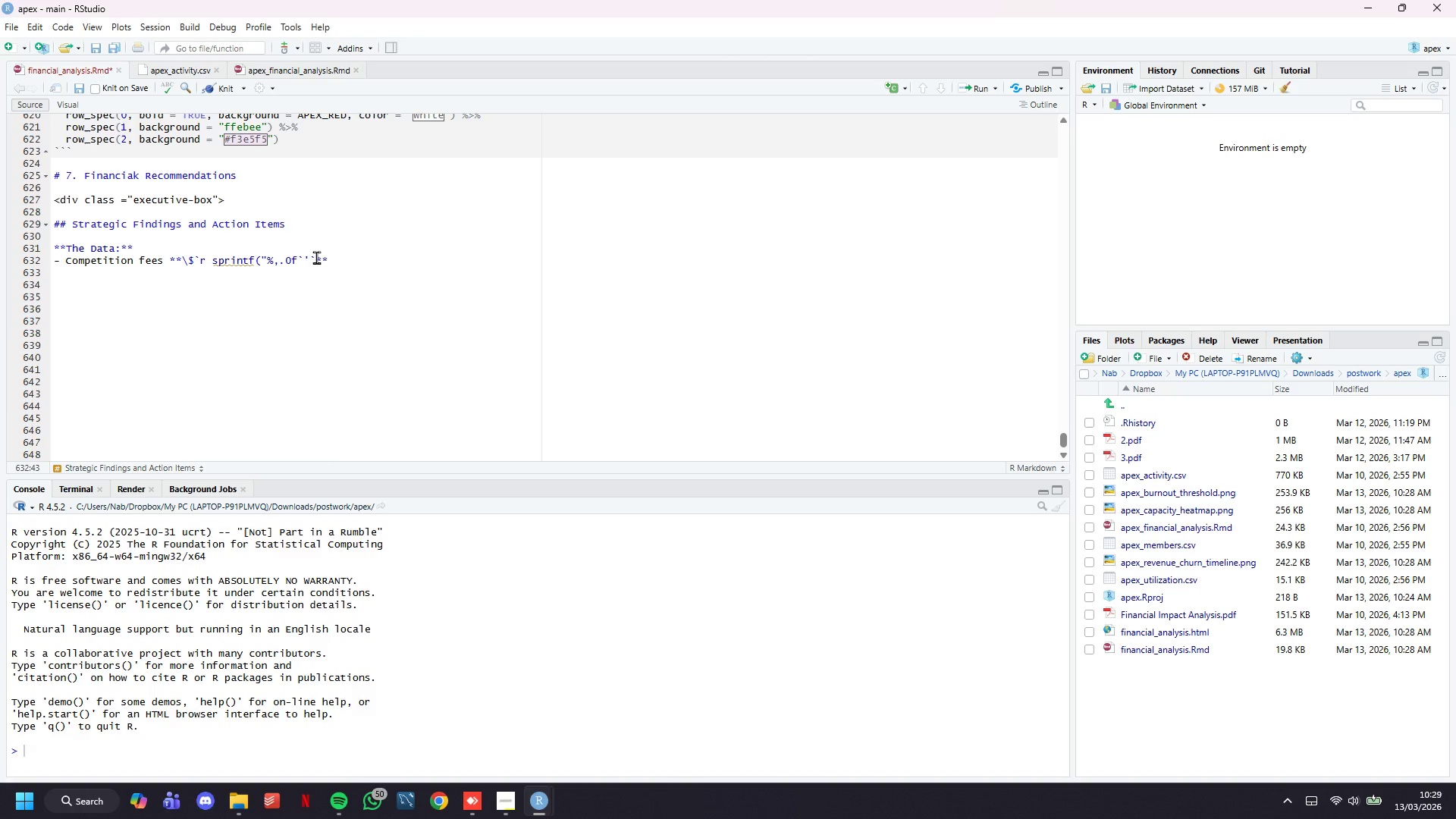 
key(Backspace)
 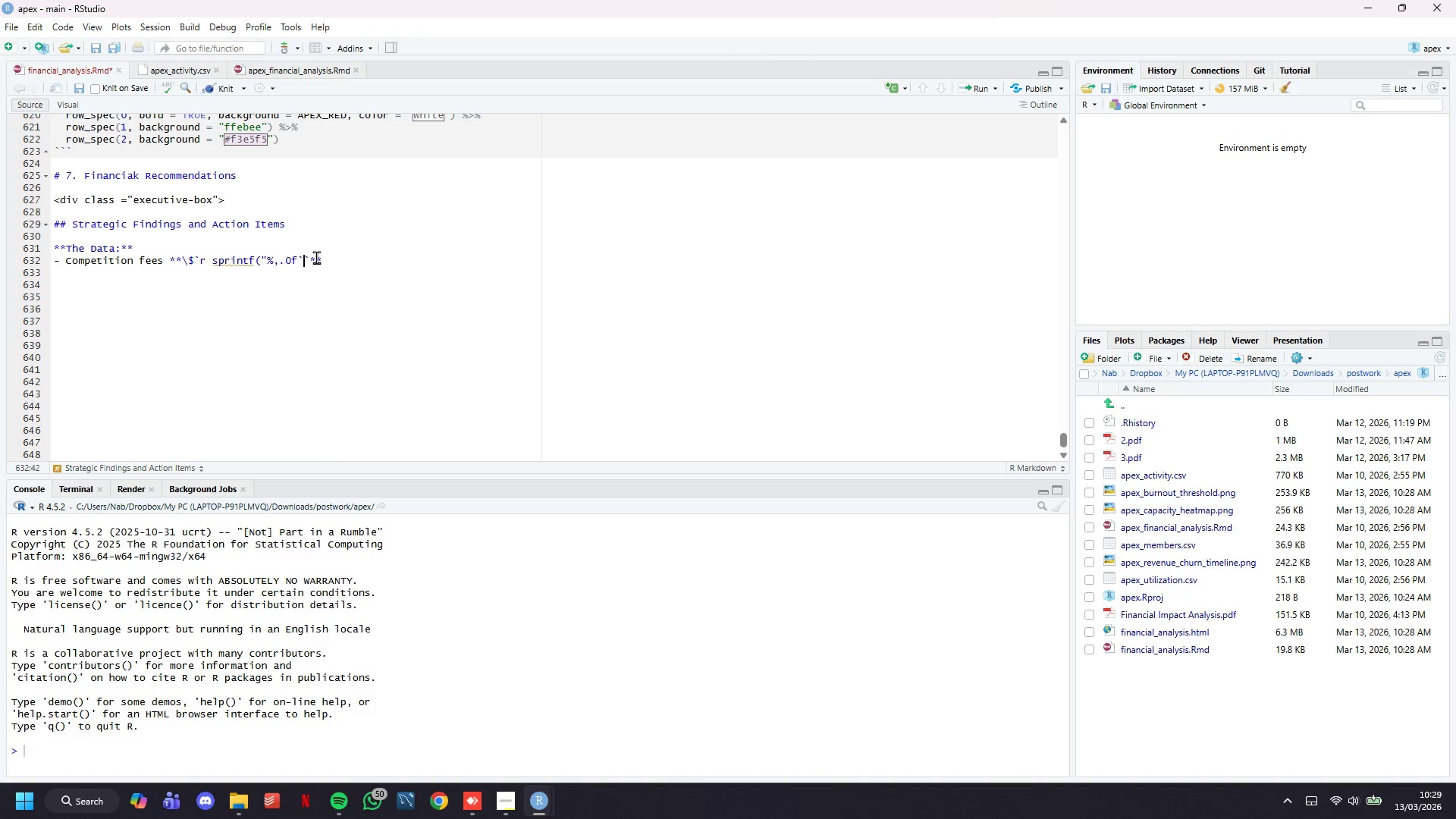 
key(Backspace)
 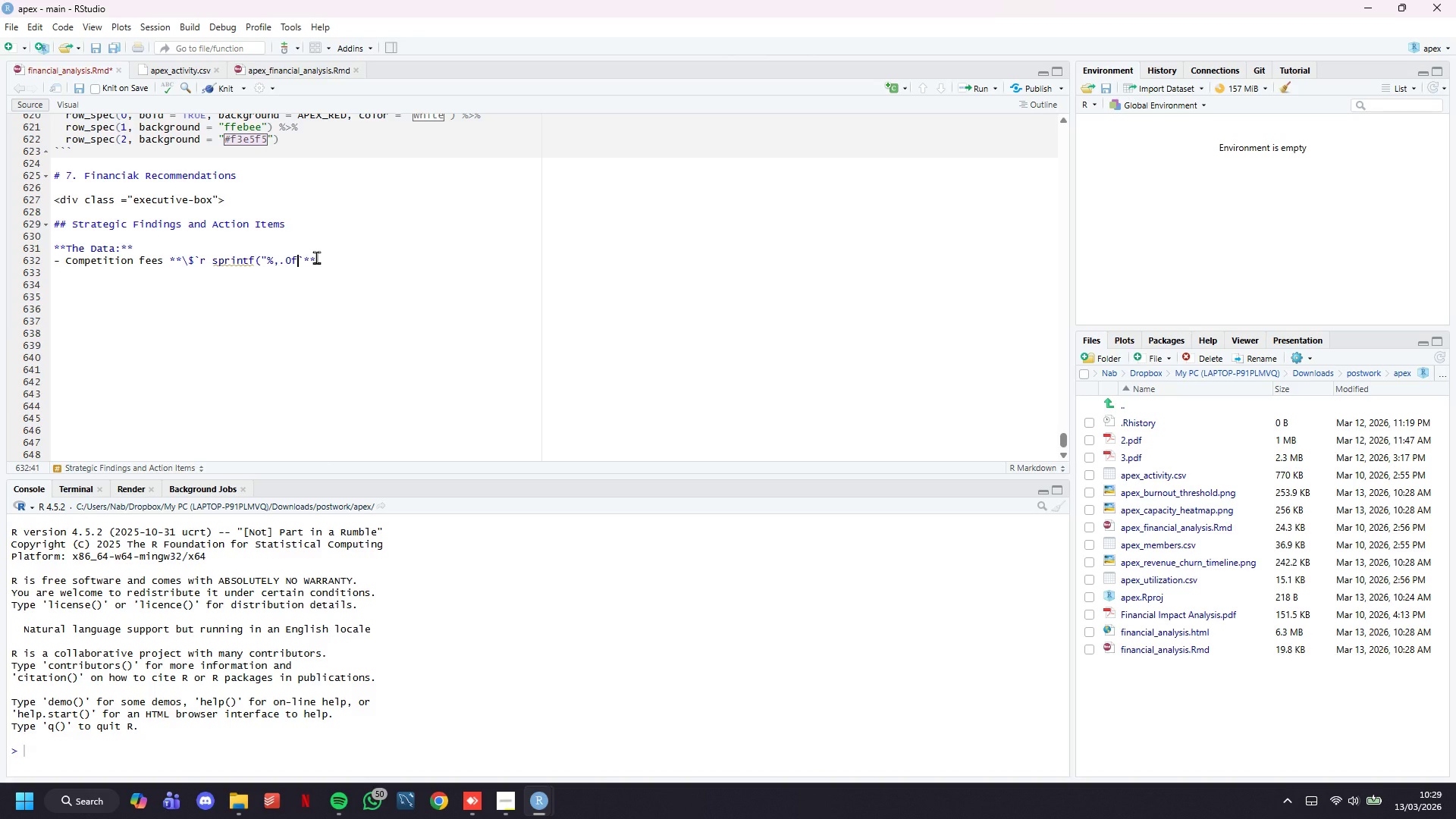 
key(Shift+Quote)
 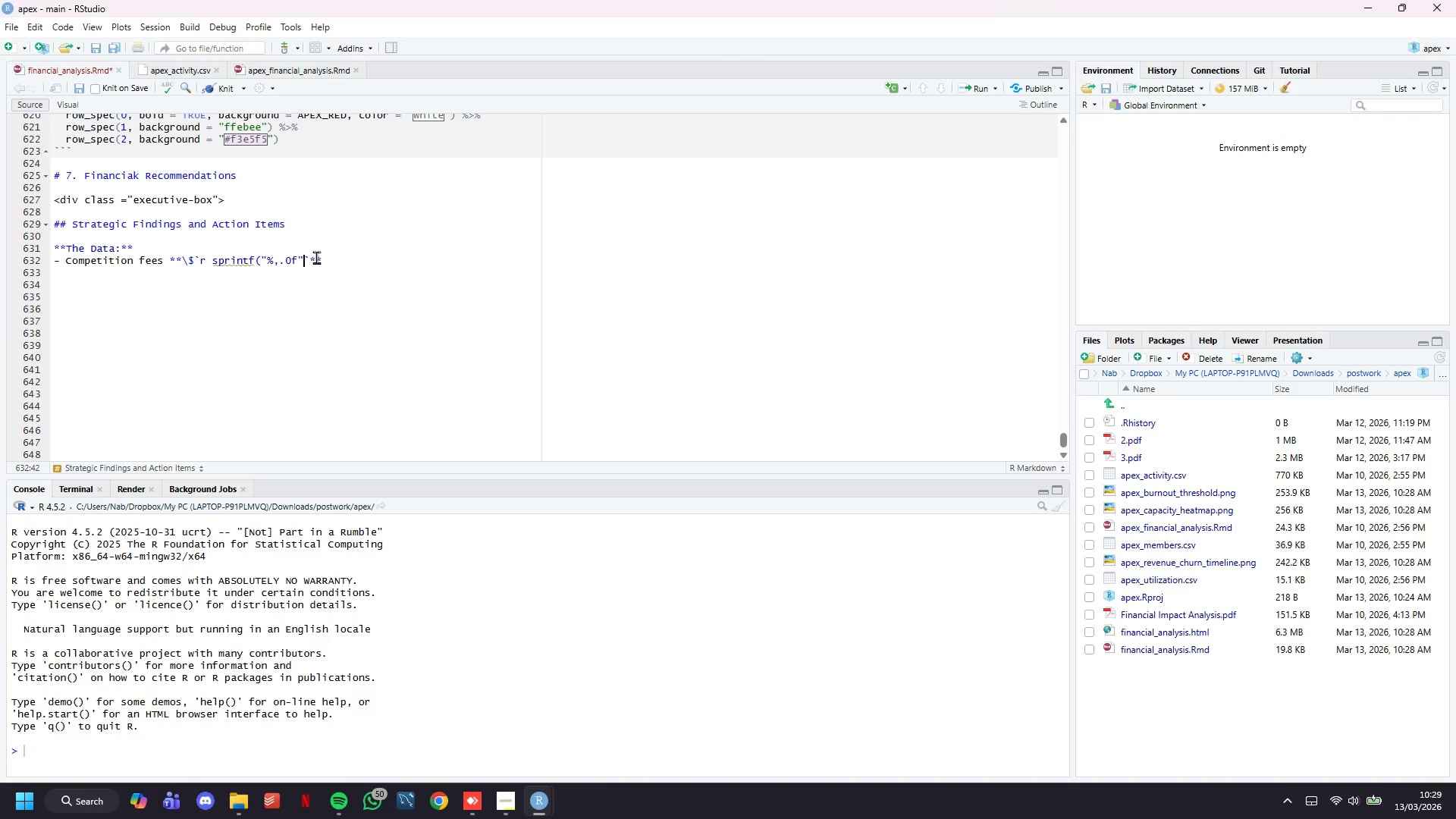 
key(Comma)
 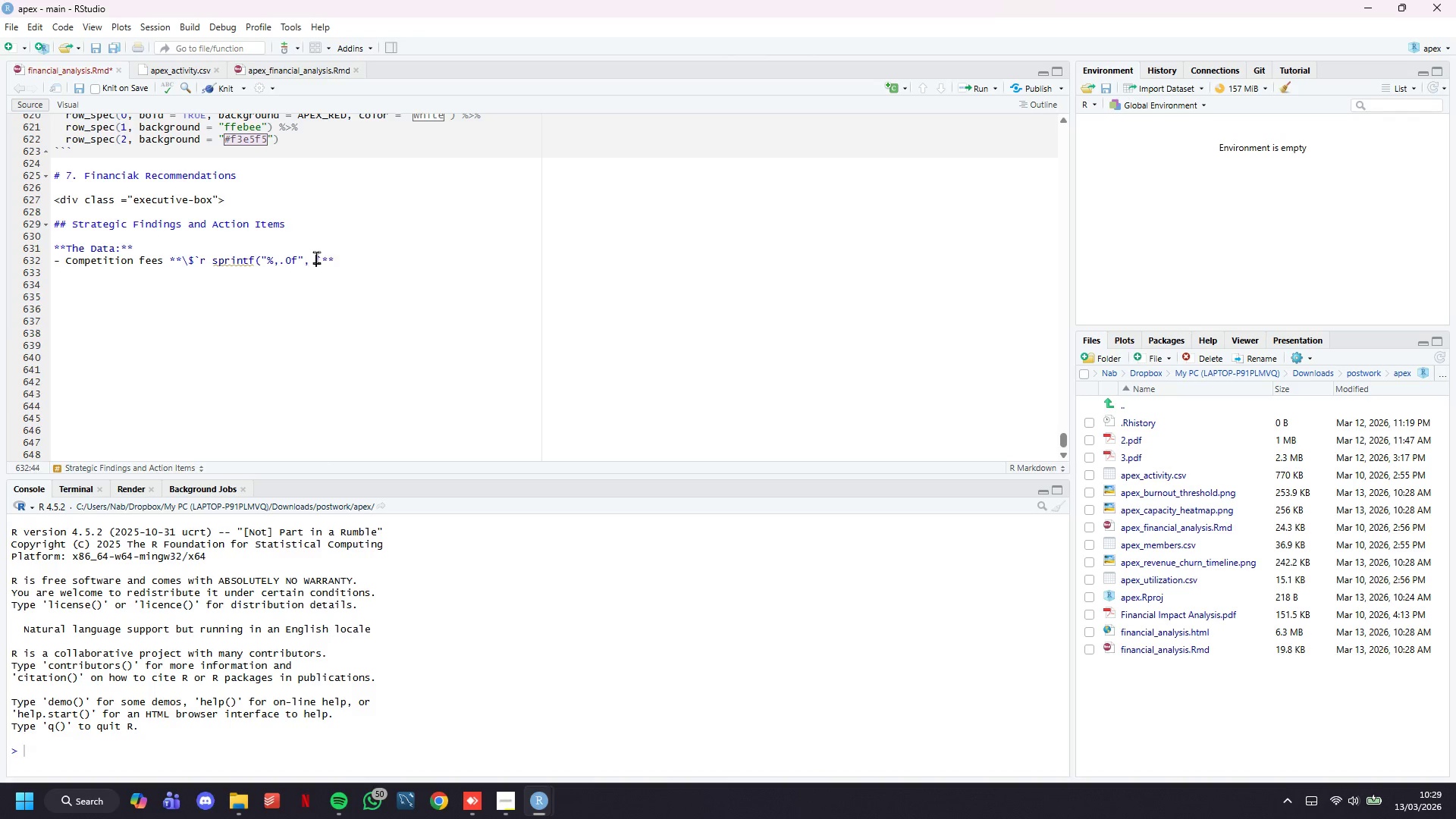 
key(Space)
 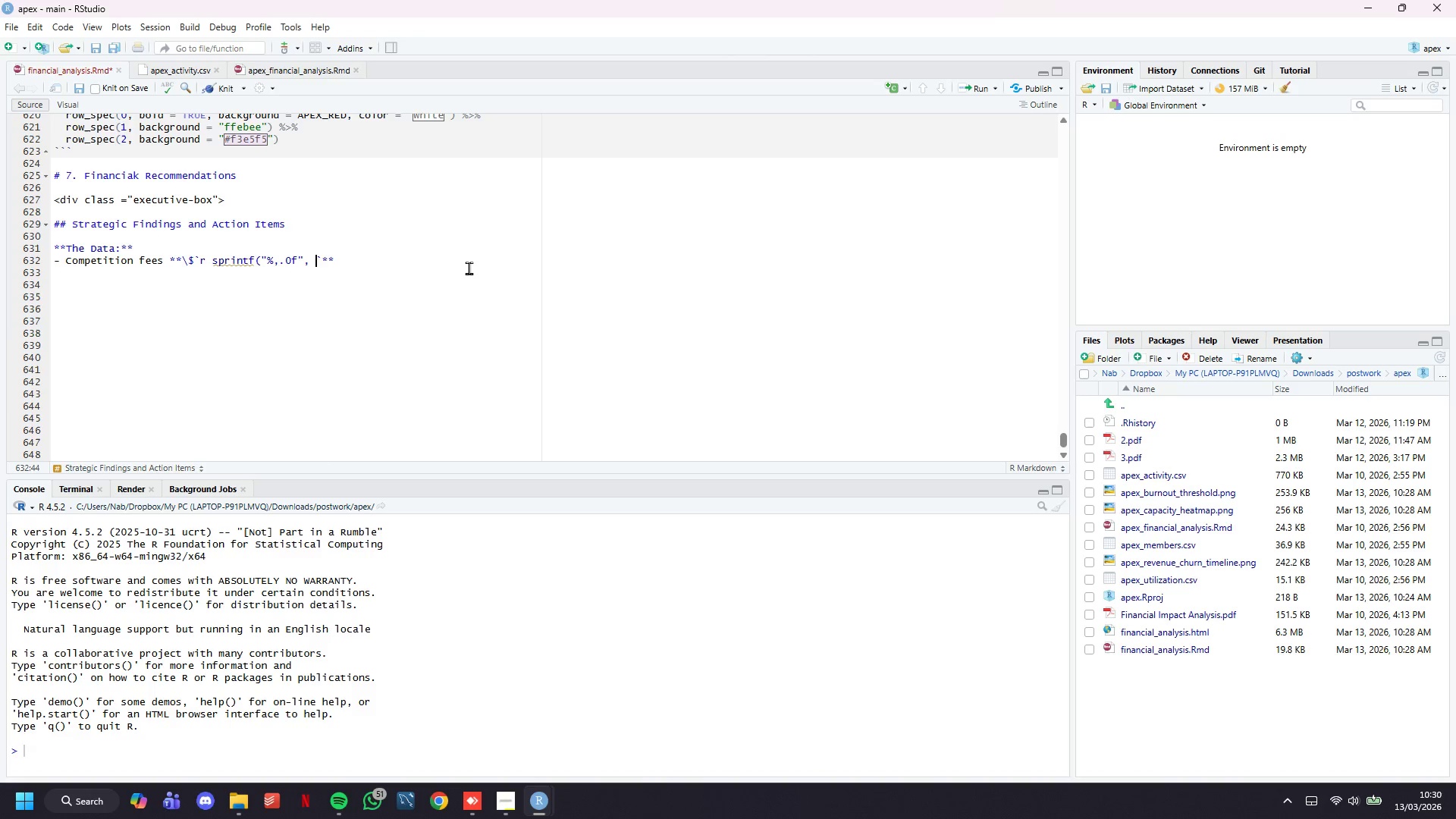 
type(ree)
key(Backspace)
type(vebu)
key(Backspace)
key(Backspace)
type(nue_summary$competition_revenue)
 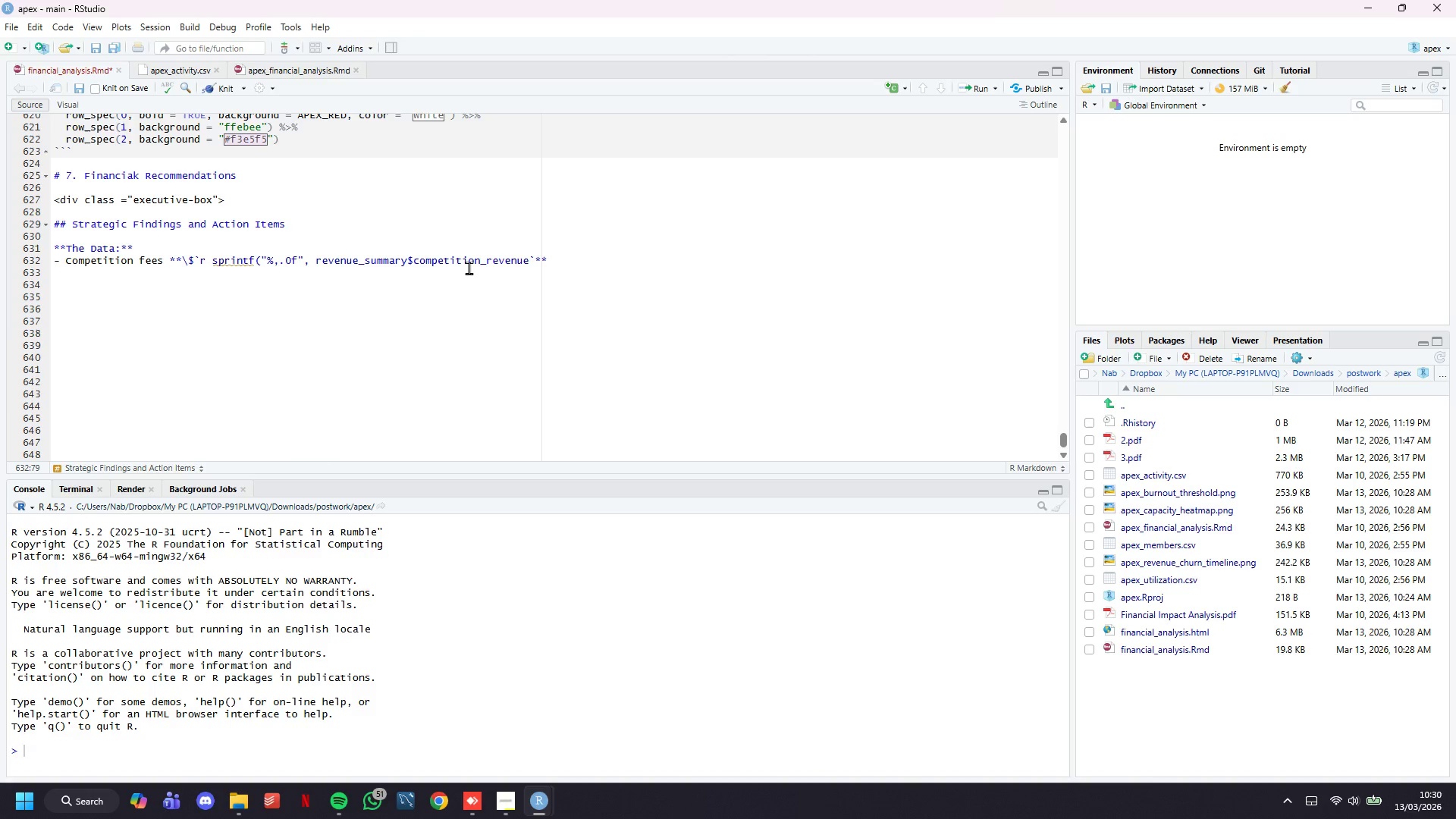 
key(ArrowRight)
 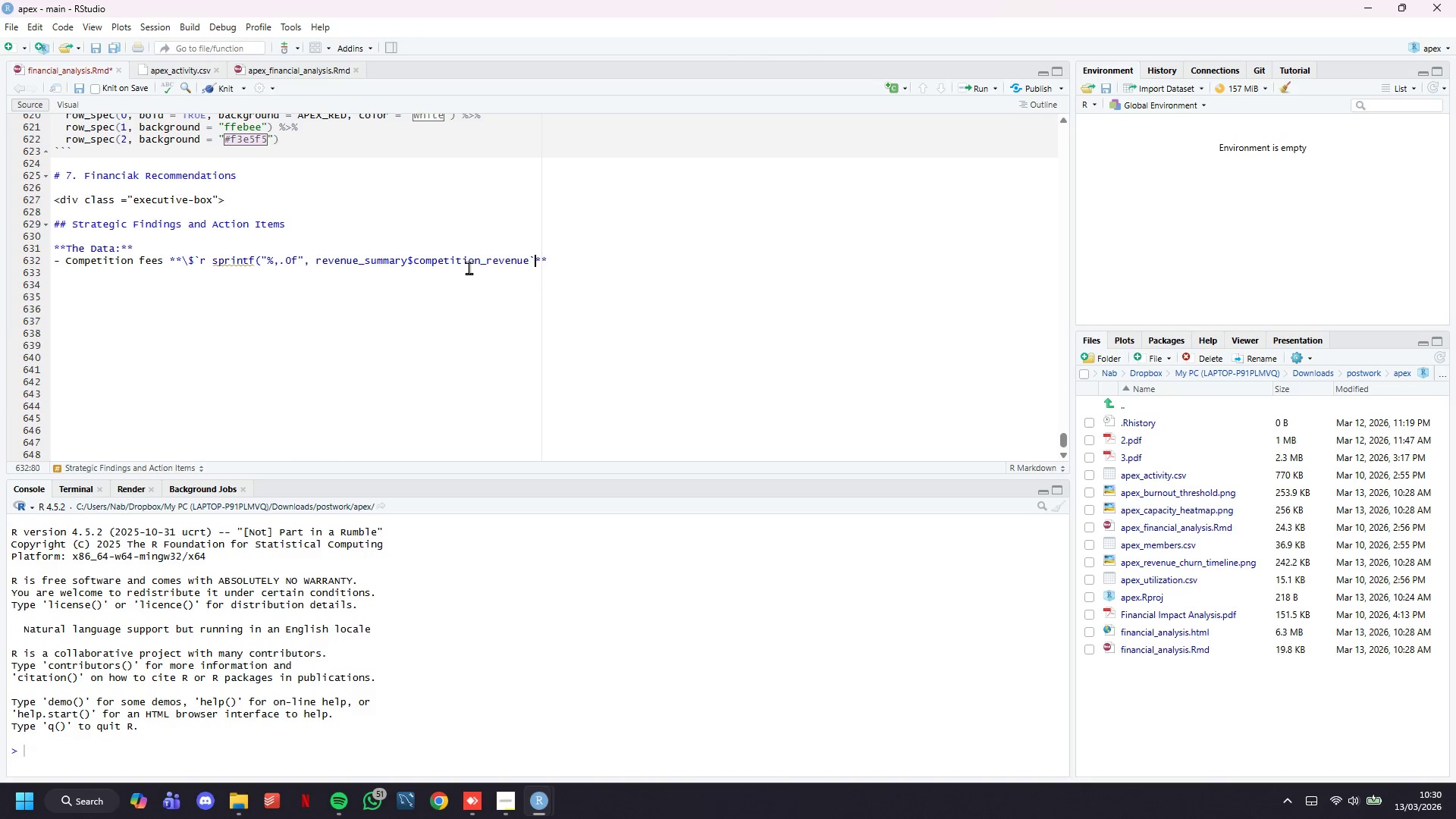 
key(ArrowLeft)
 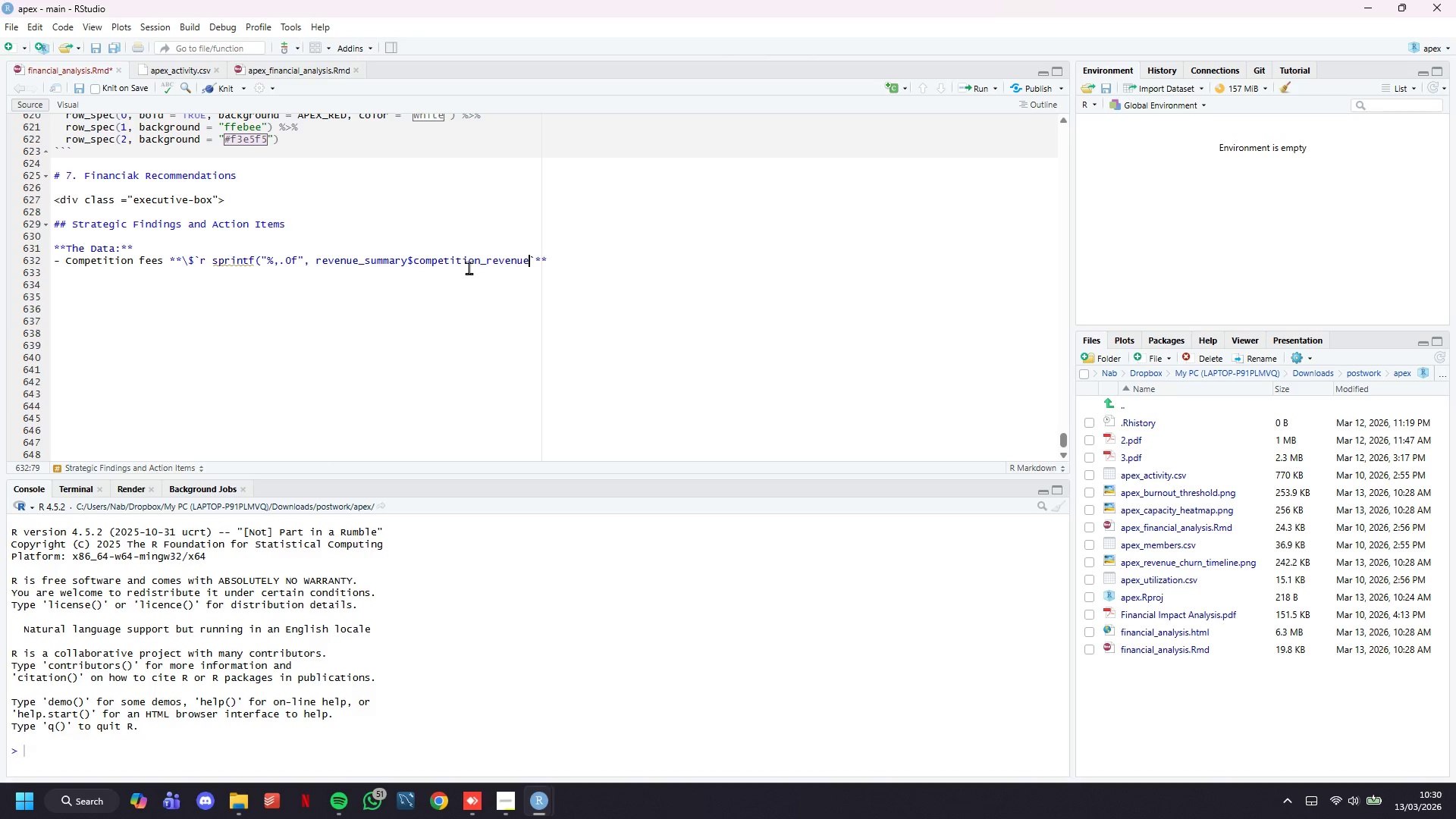 
key(Shift+0)
 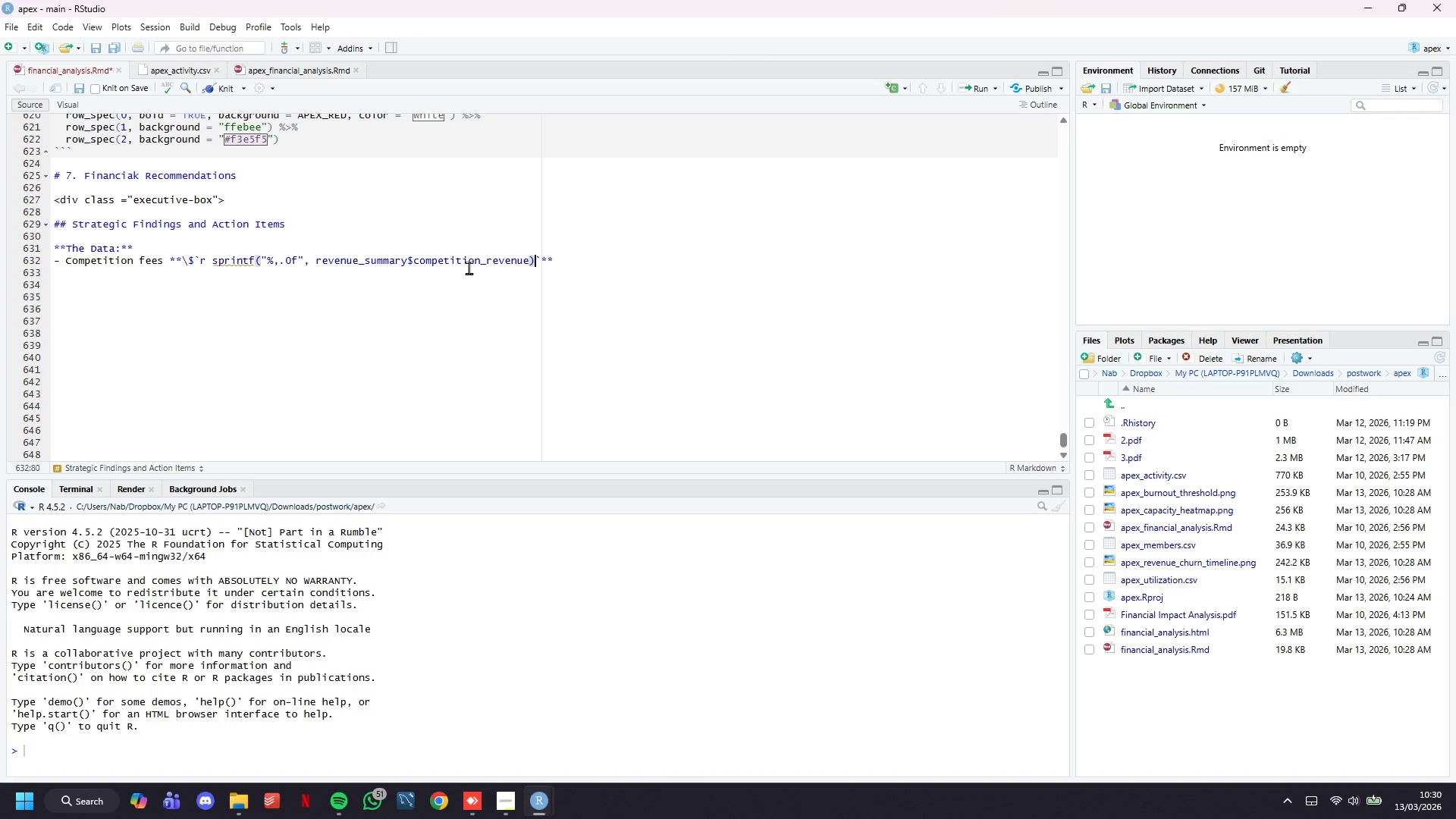 
key(ArrowRight)
 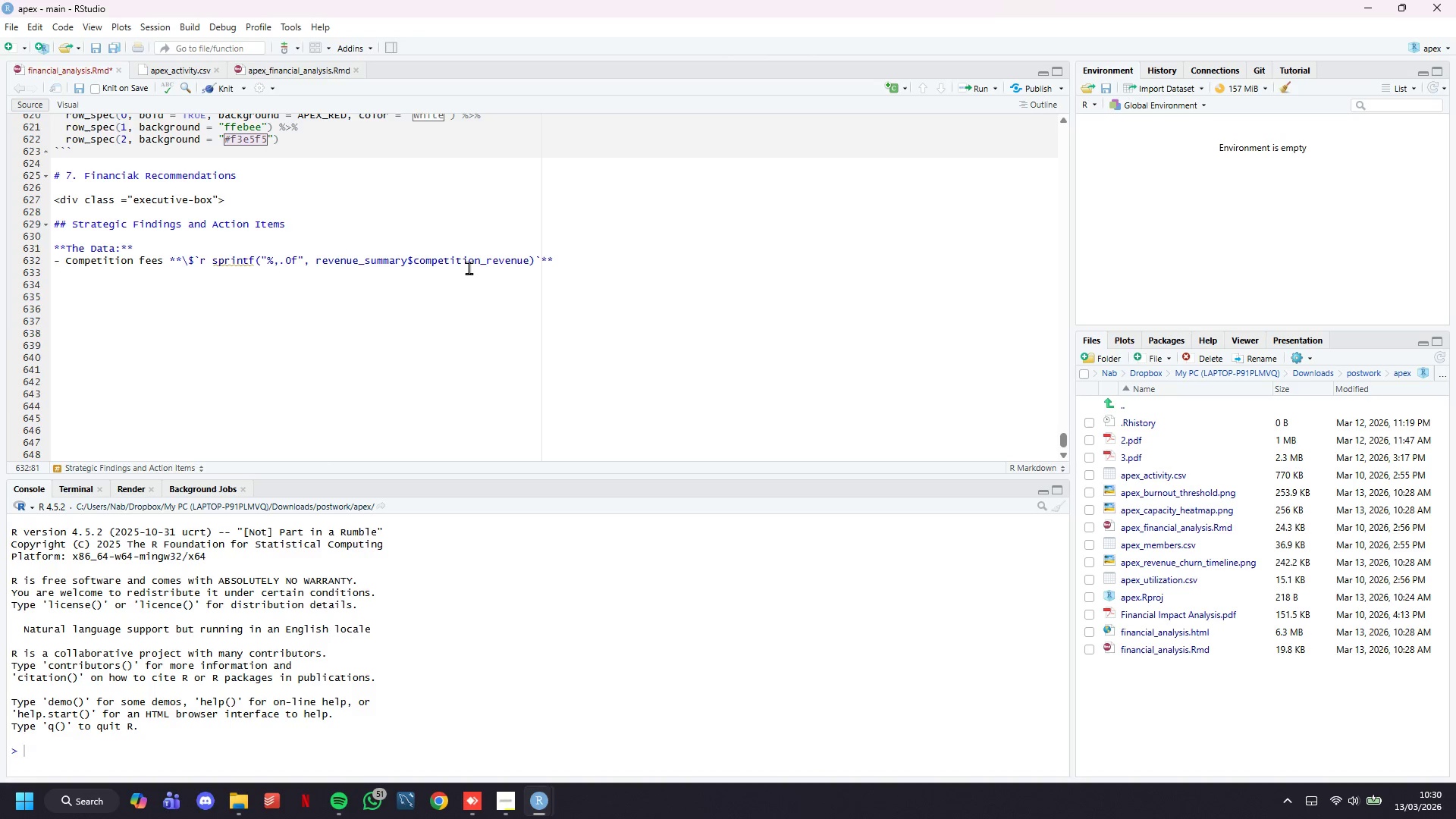 
key(ArrowRight)
 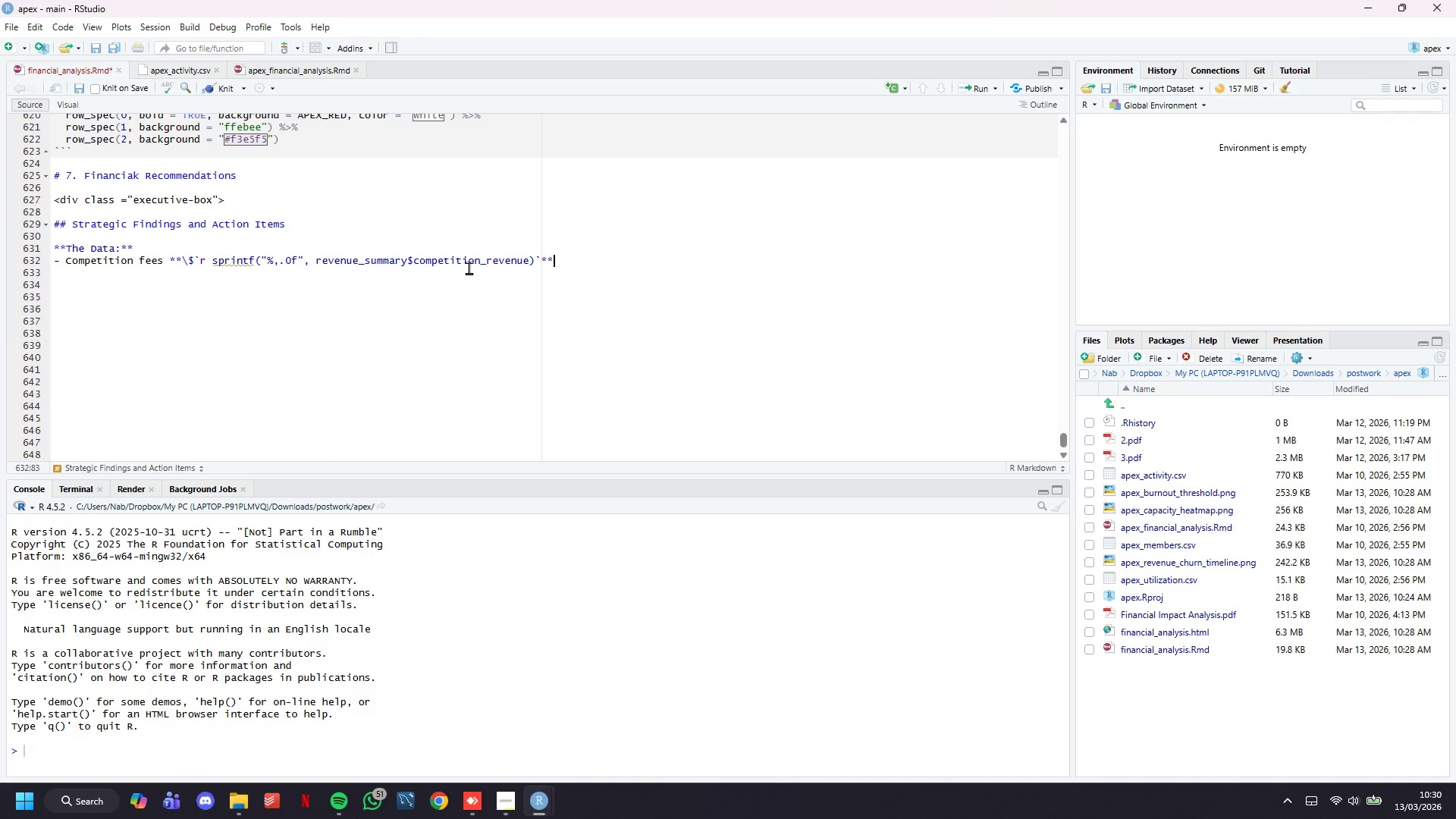 
key(ArrowRight)
 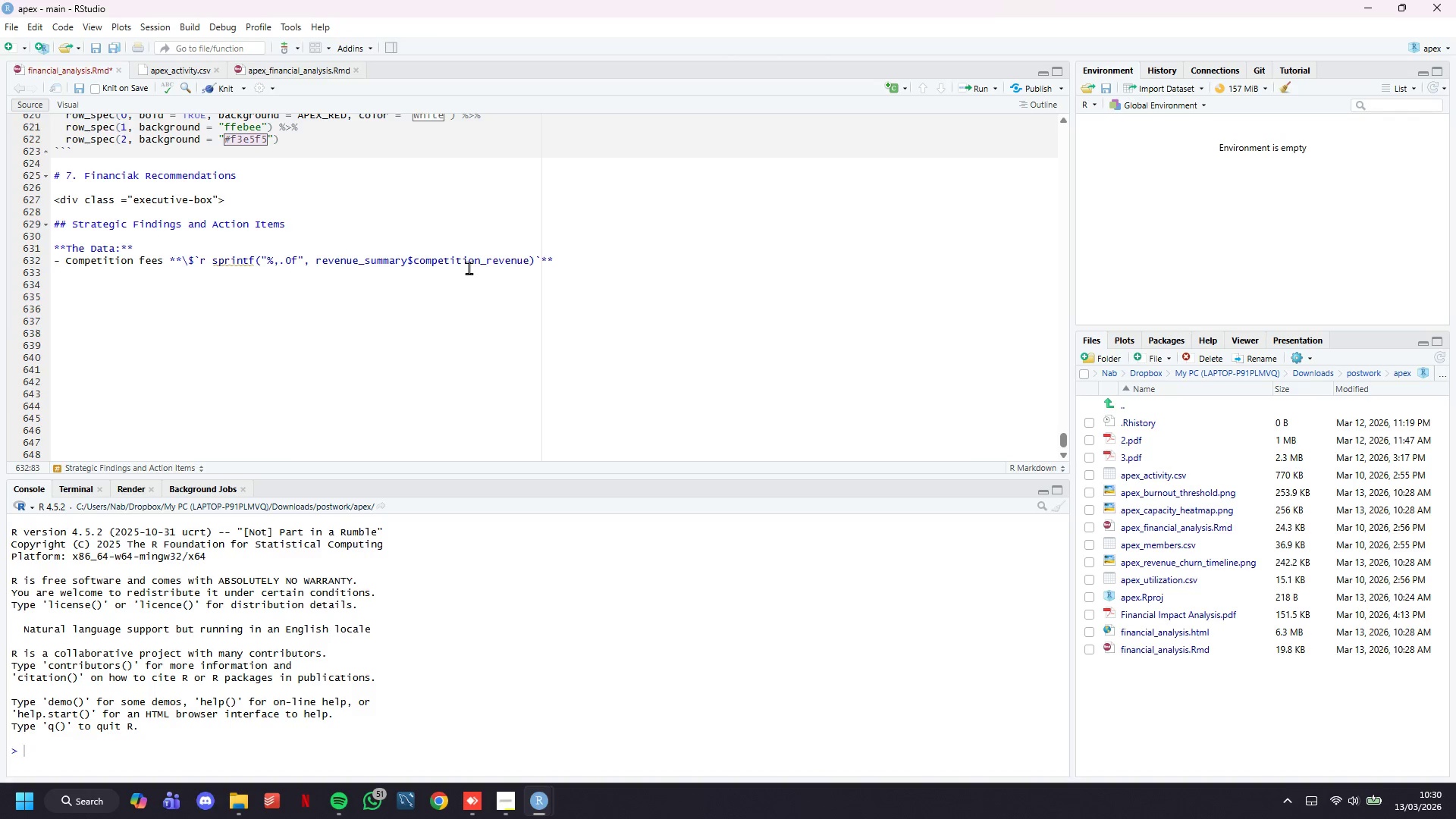 
type( (0.9 )
key(Backspace)
type(% of revenue)
 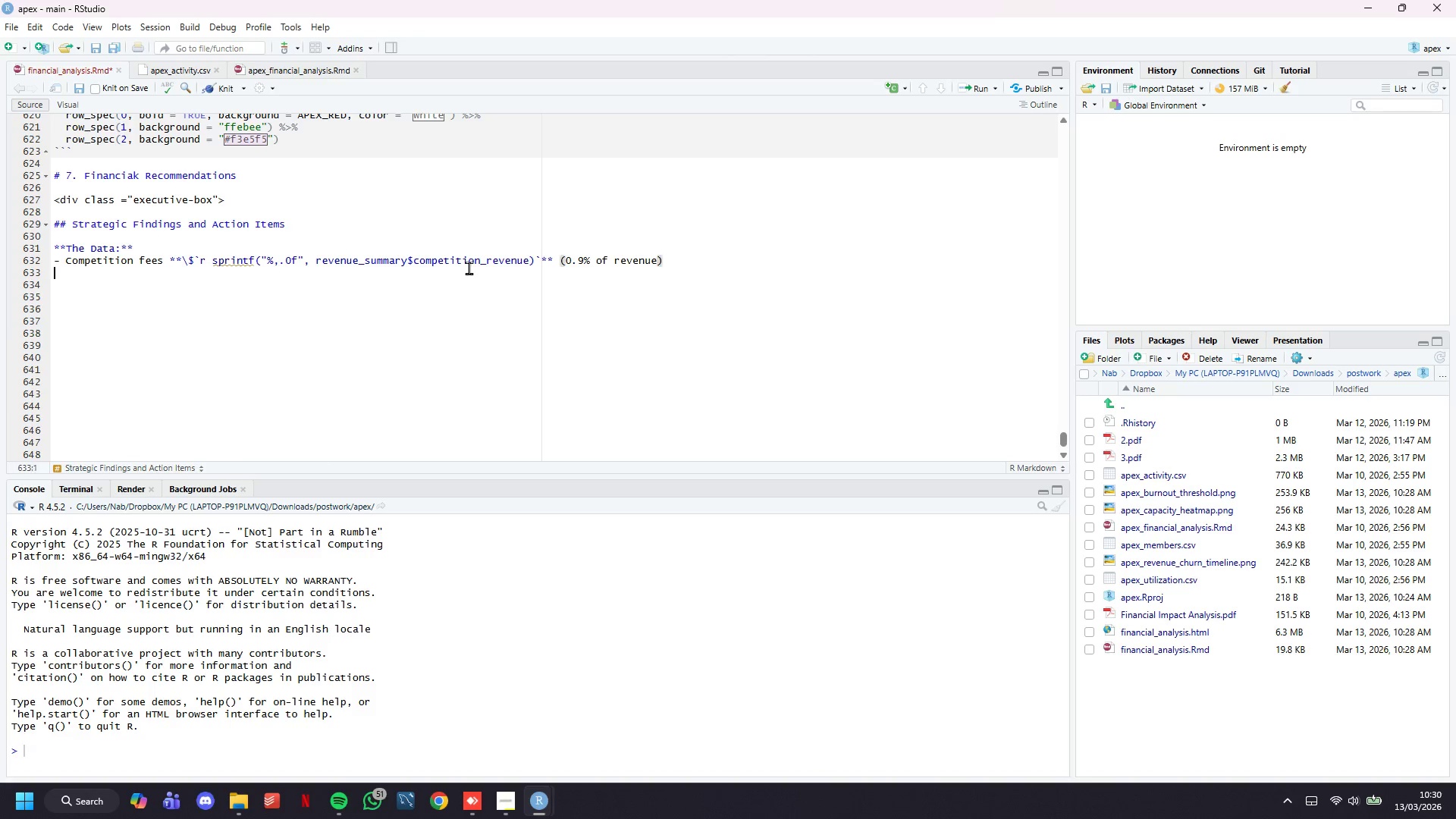 
 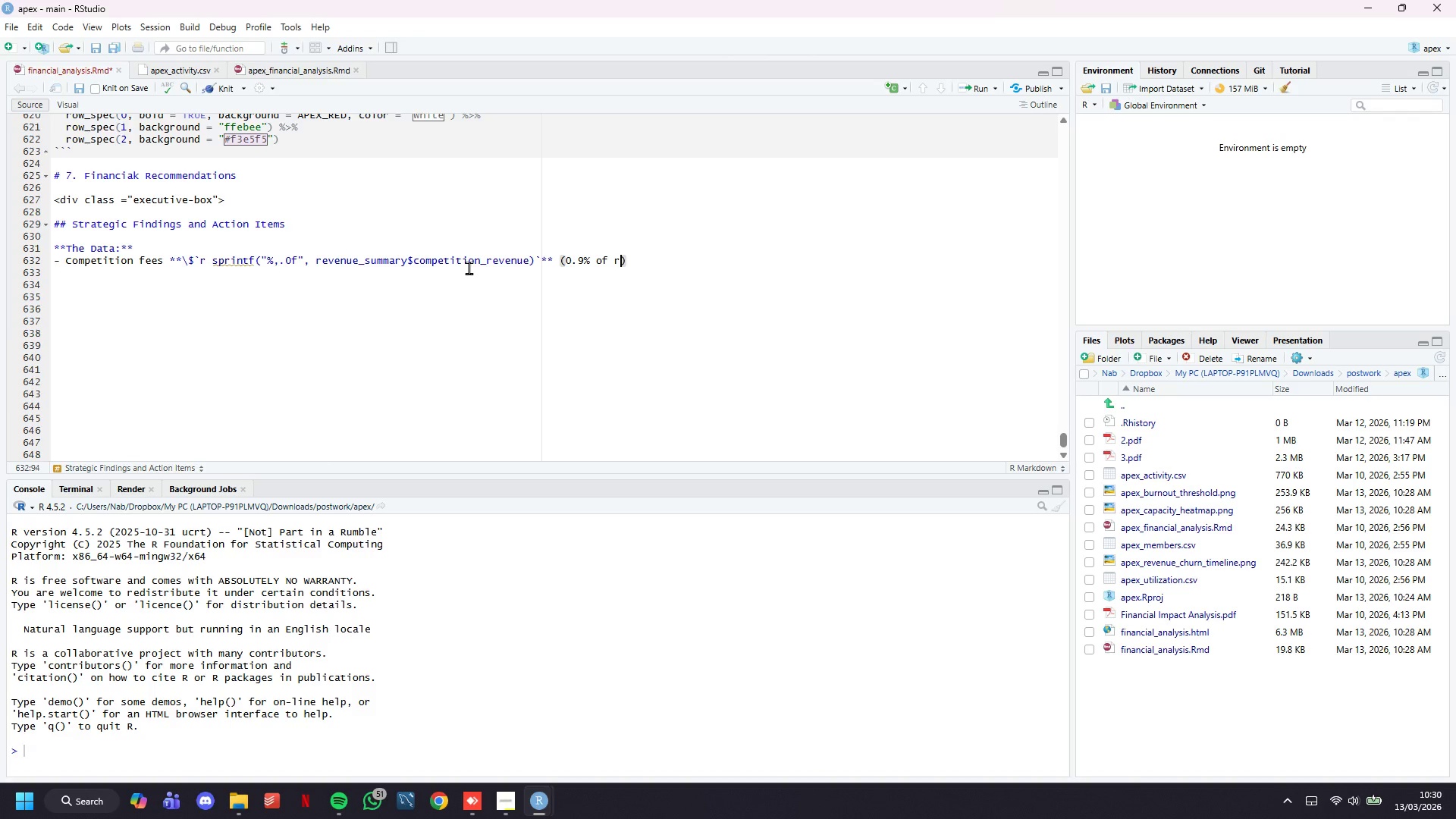 
key(ArrowRight)
 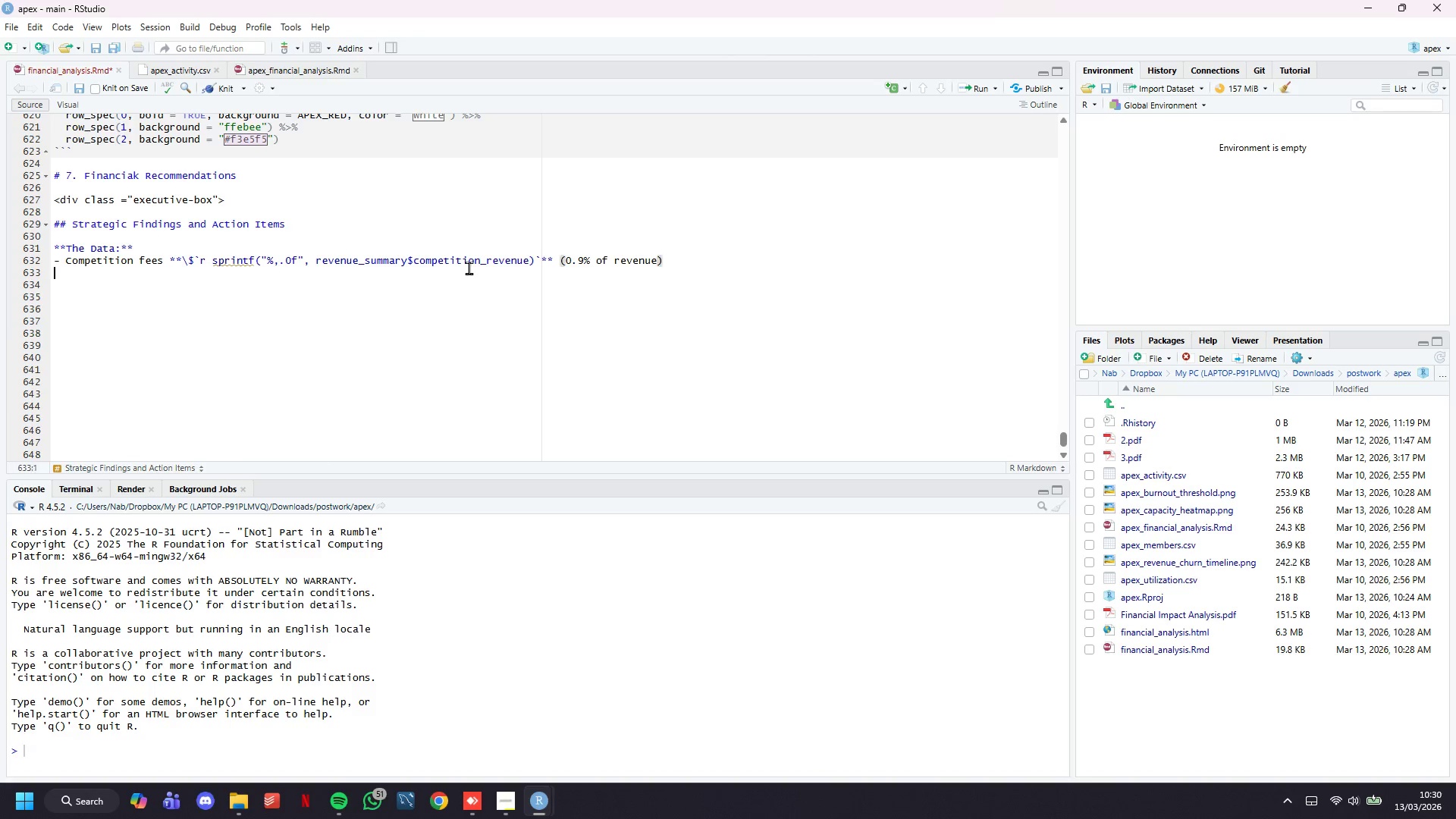 
key(Enter)
 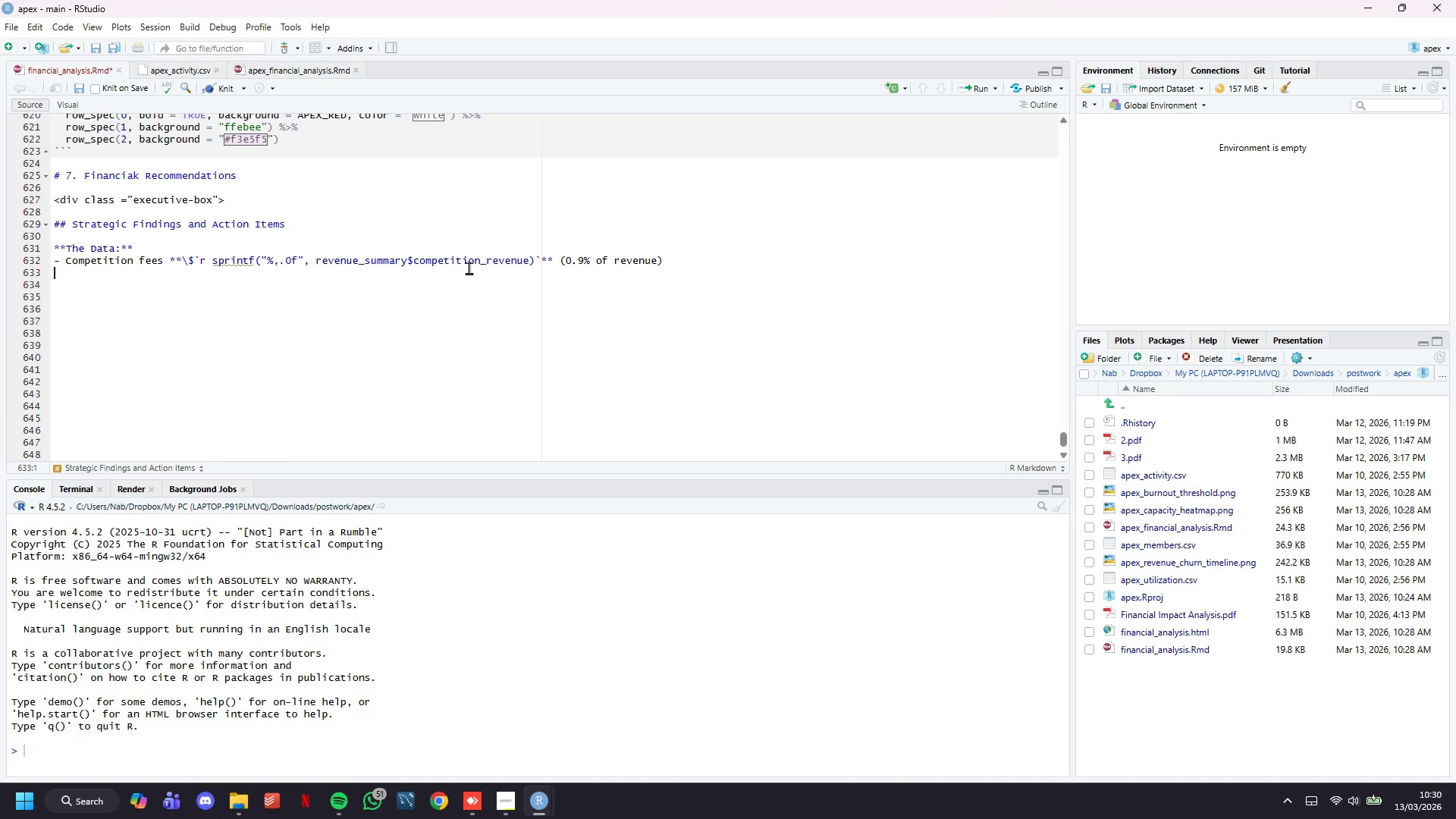 
type(- Pro-Track churn-adjusted LTV loss: ****)
 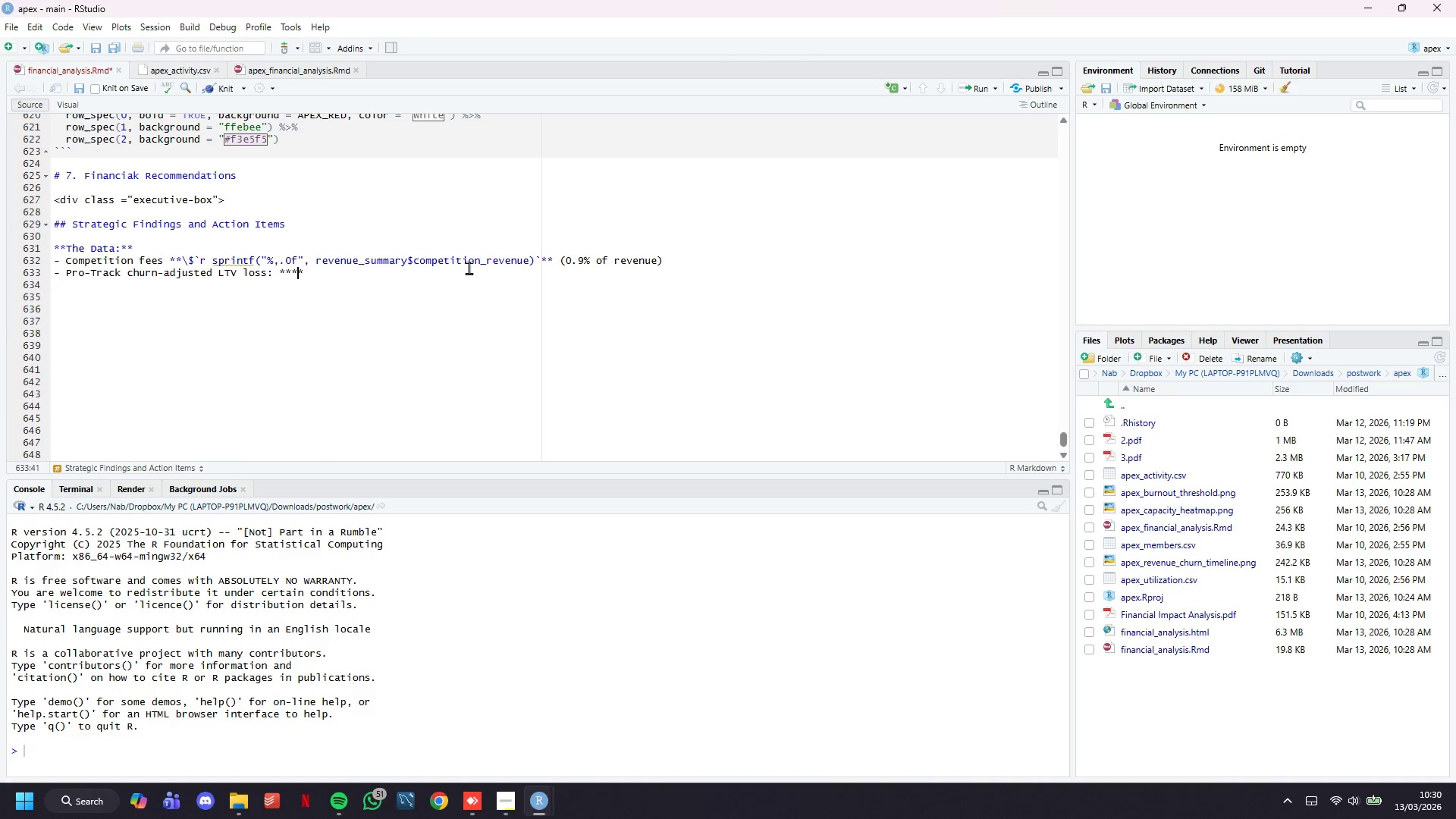 
 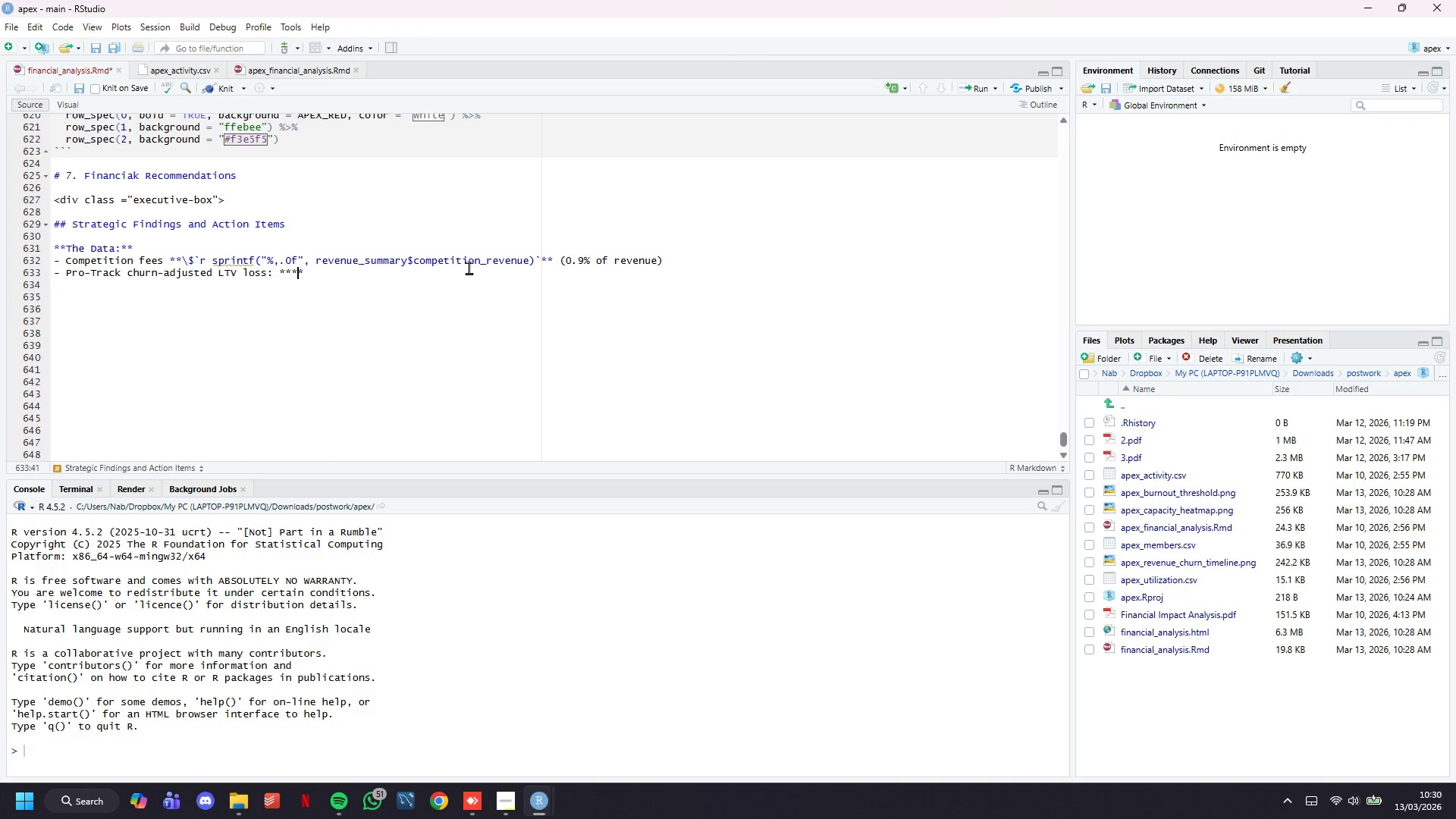 
key(ArrowLeft)
 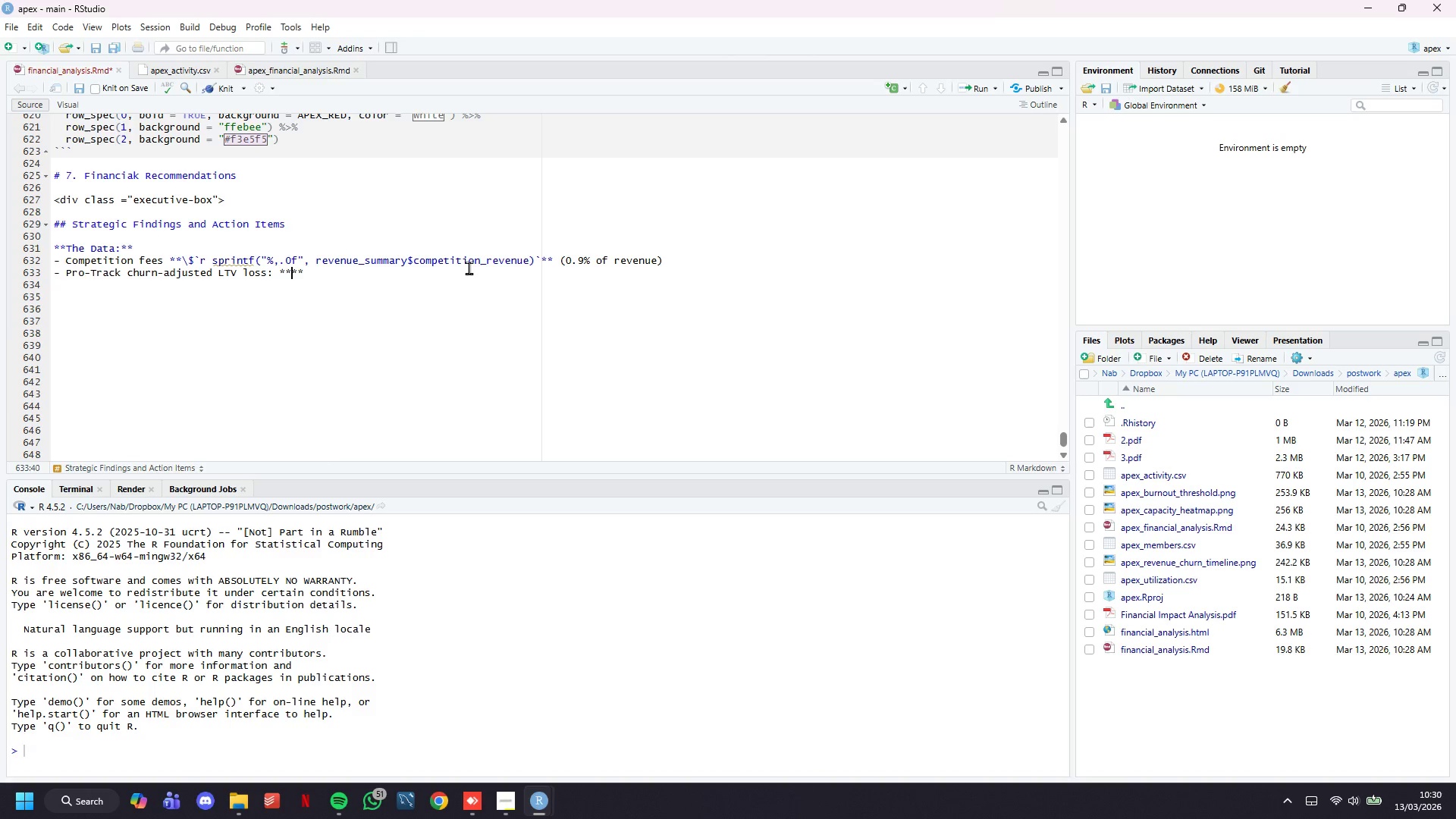 
key(ArrowLeft)
 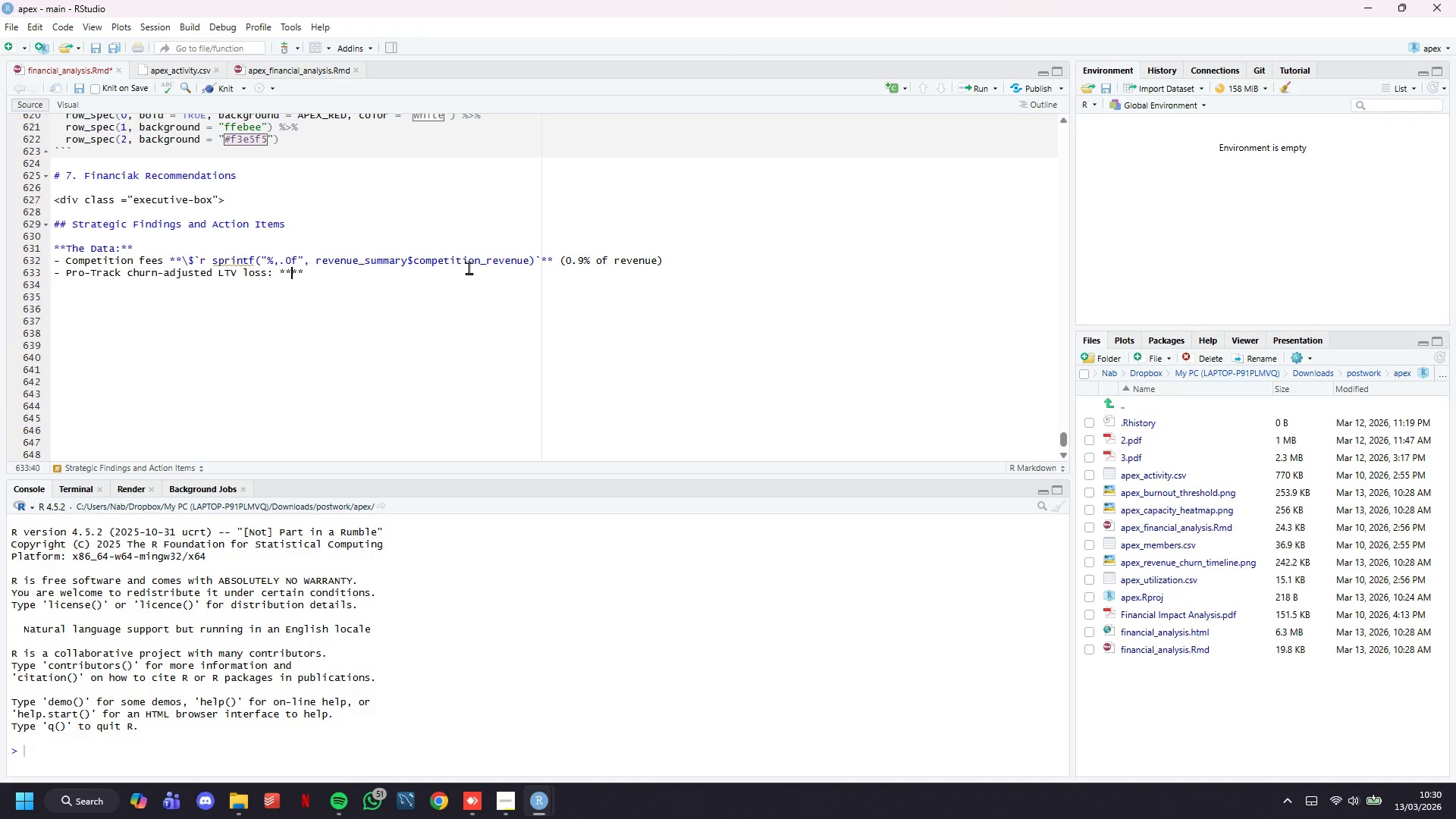 
type(~\$XX,000)
 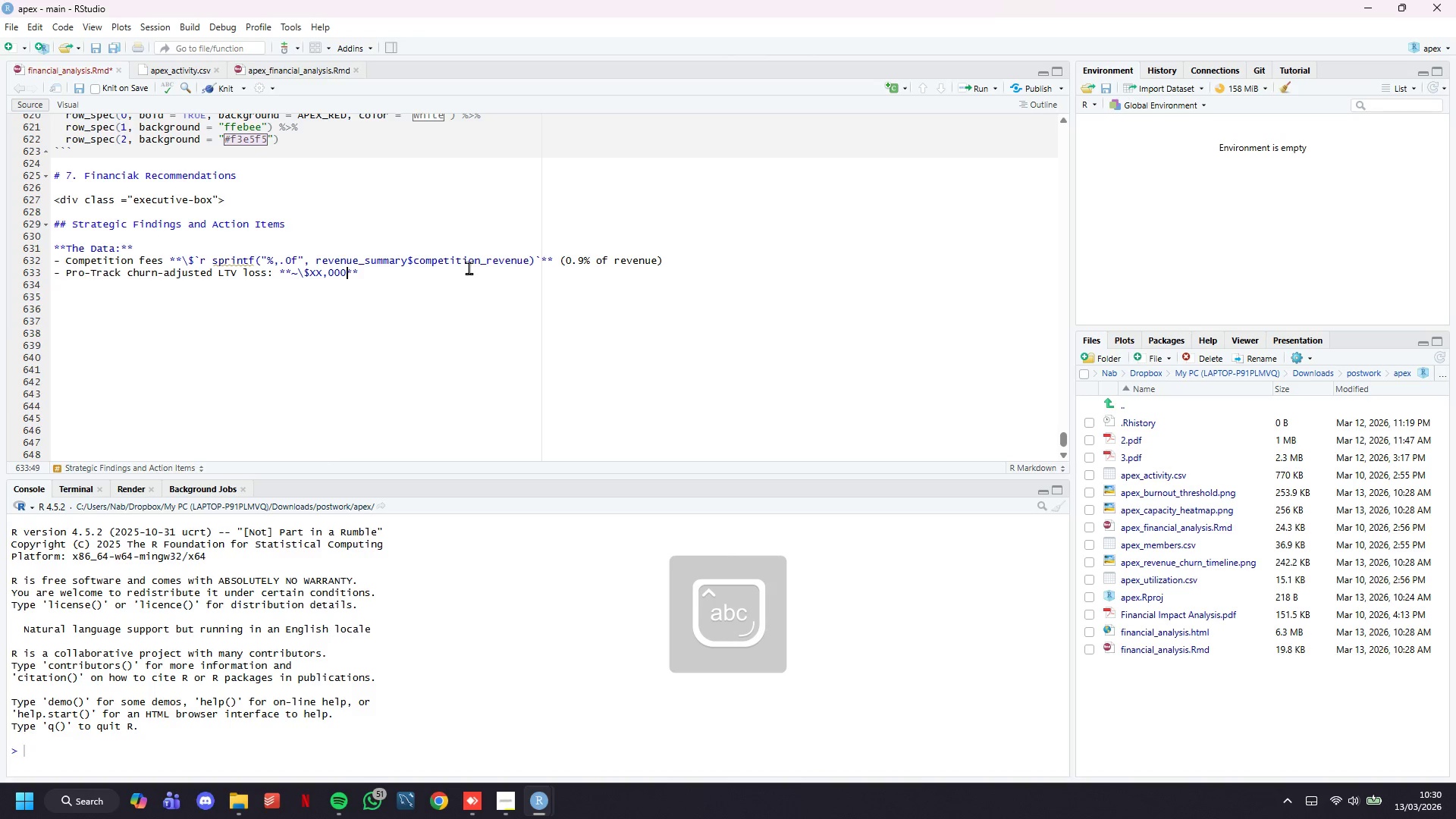 
key(ArrowRight)
 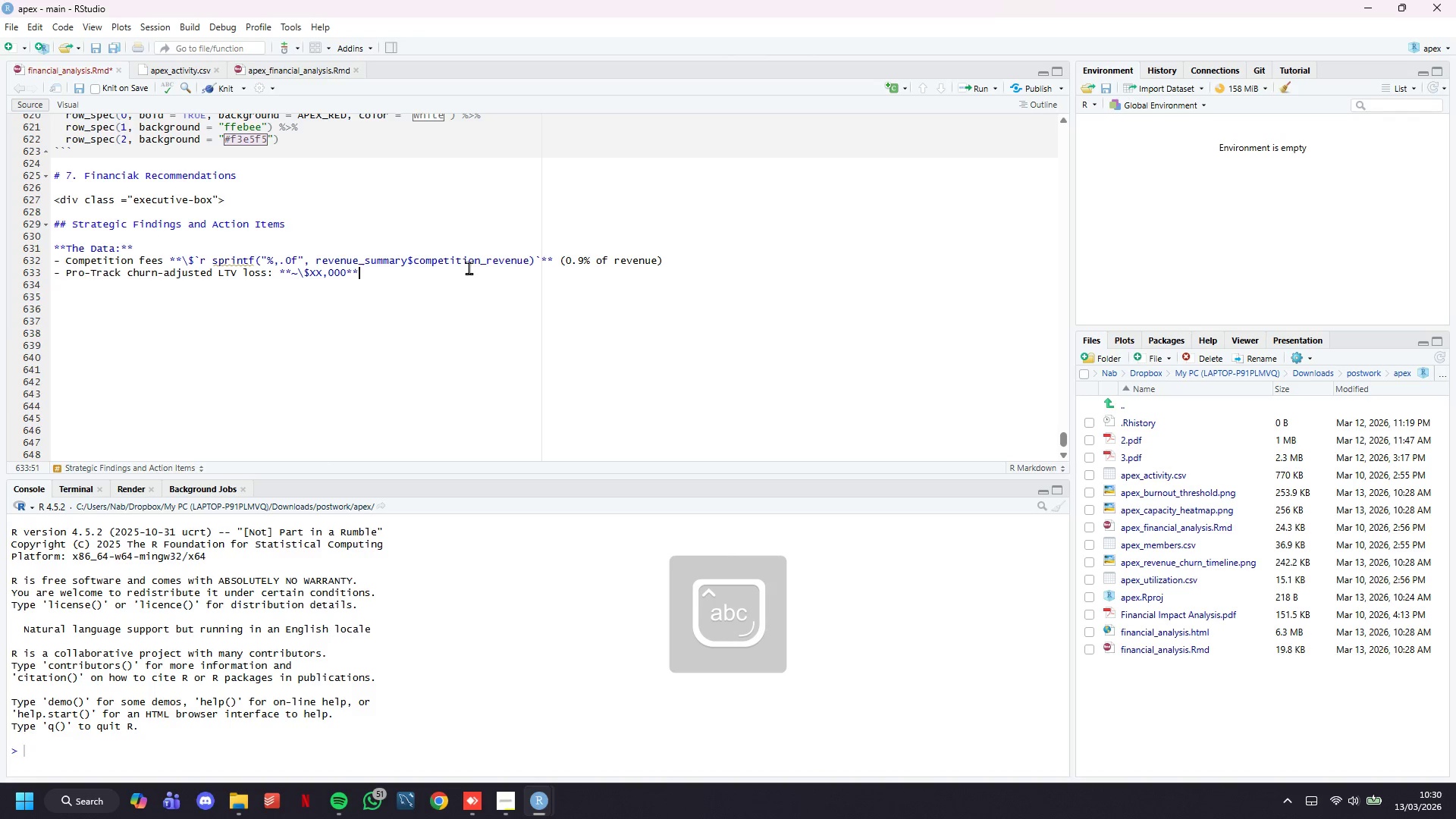 
key(ArrowRight)
 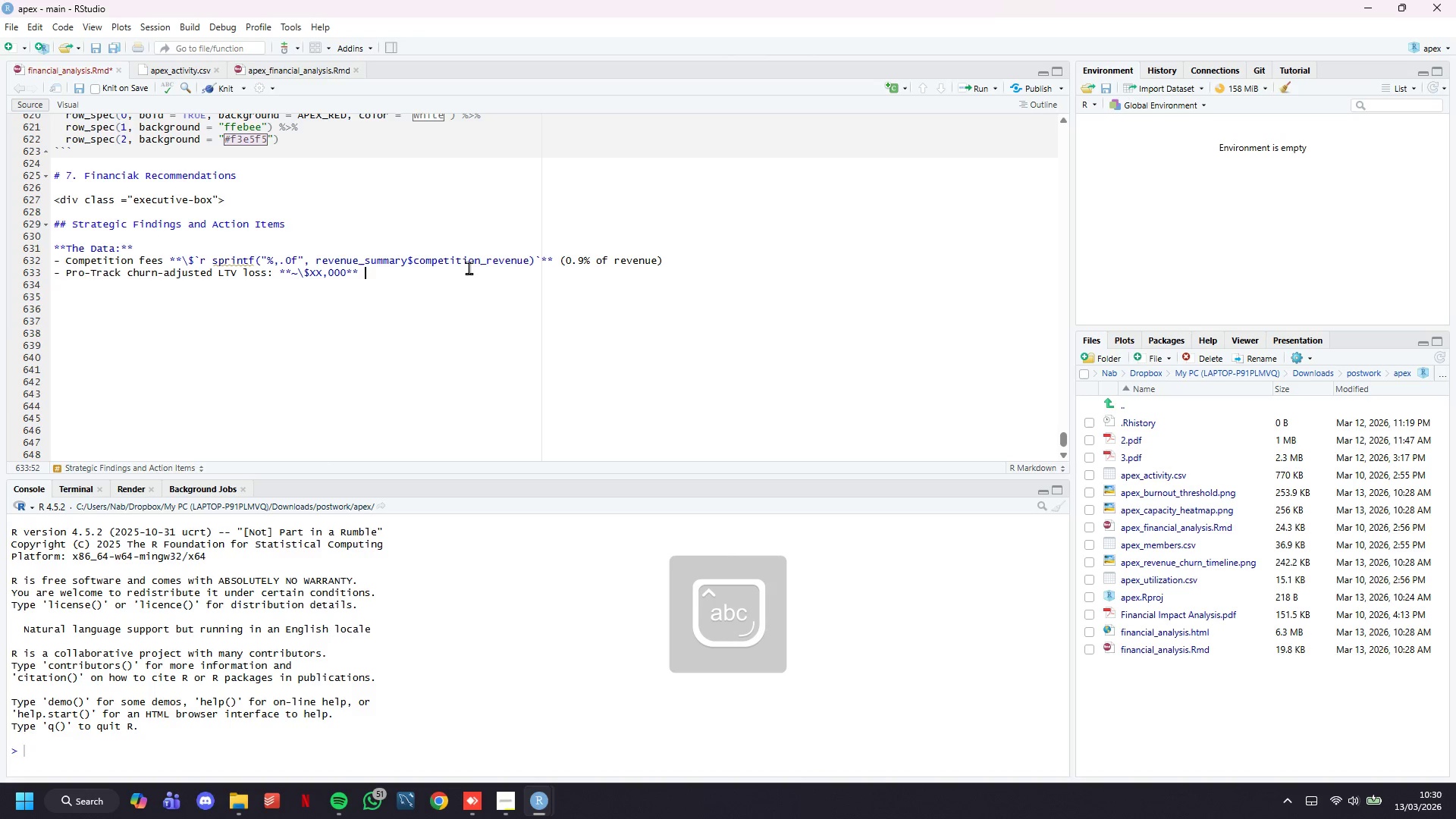 
type( over 24 months)
 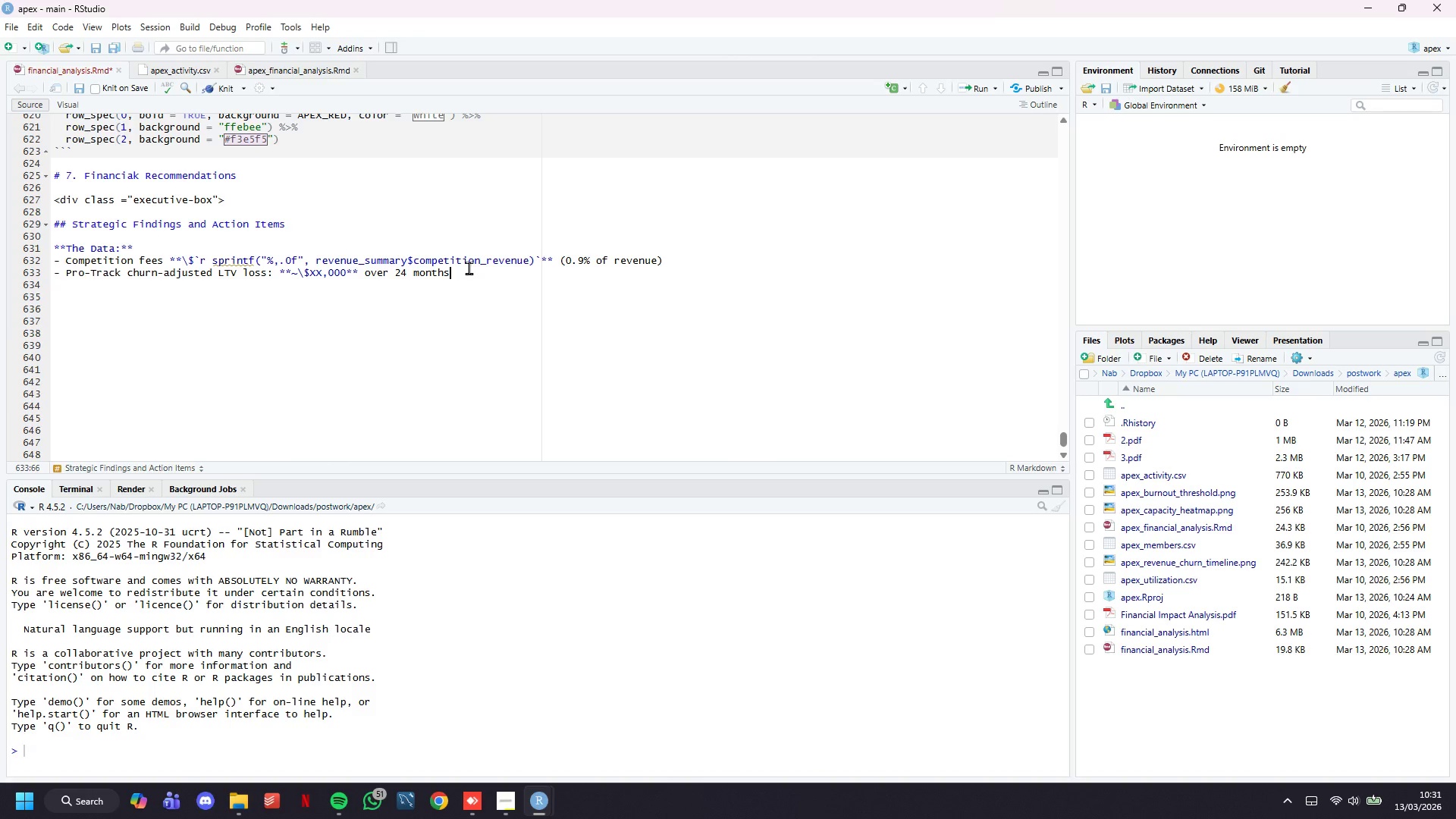 
key(Enter)
 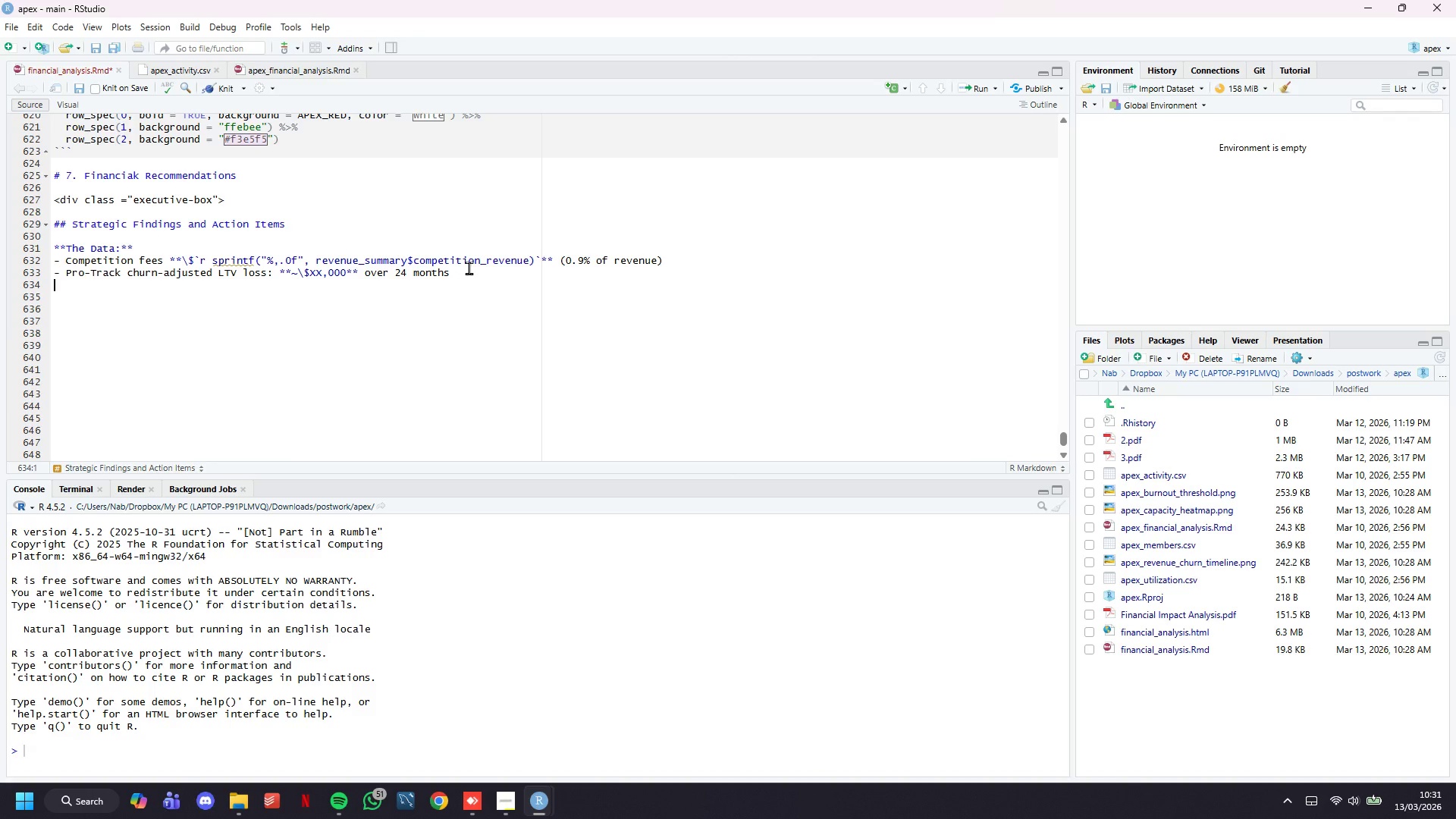 
type(- ****)
 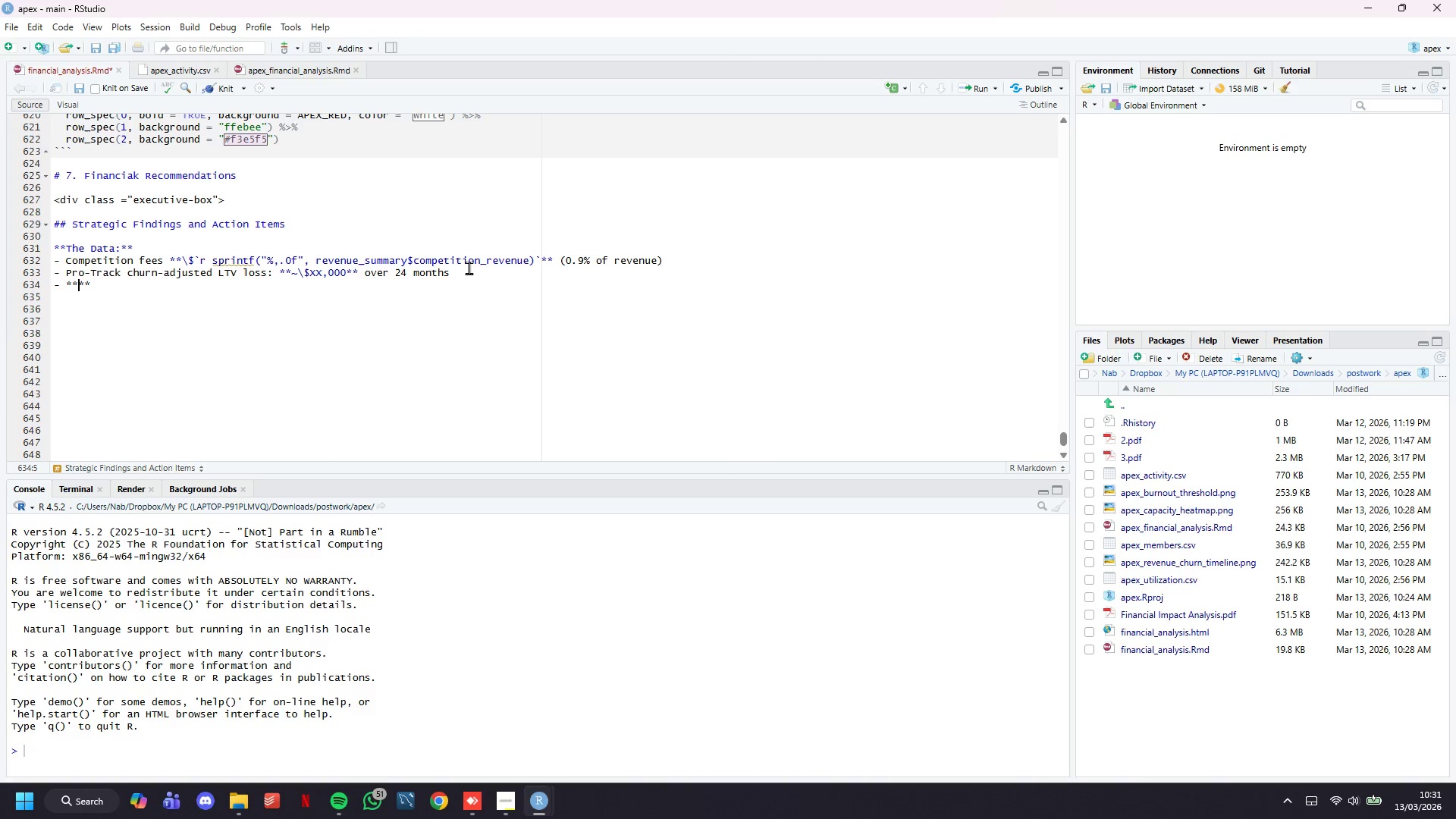 
 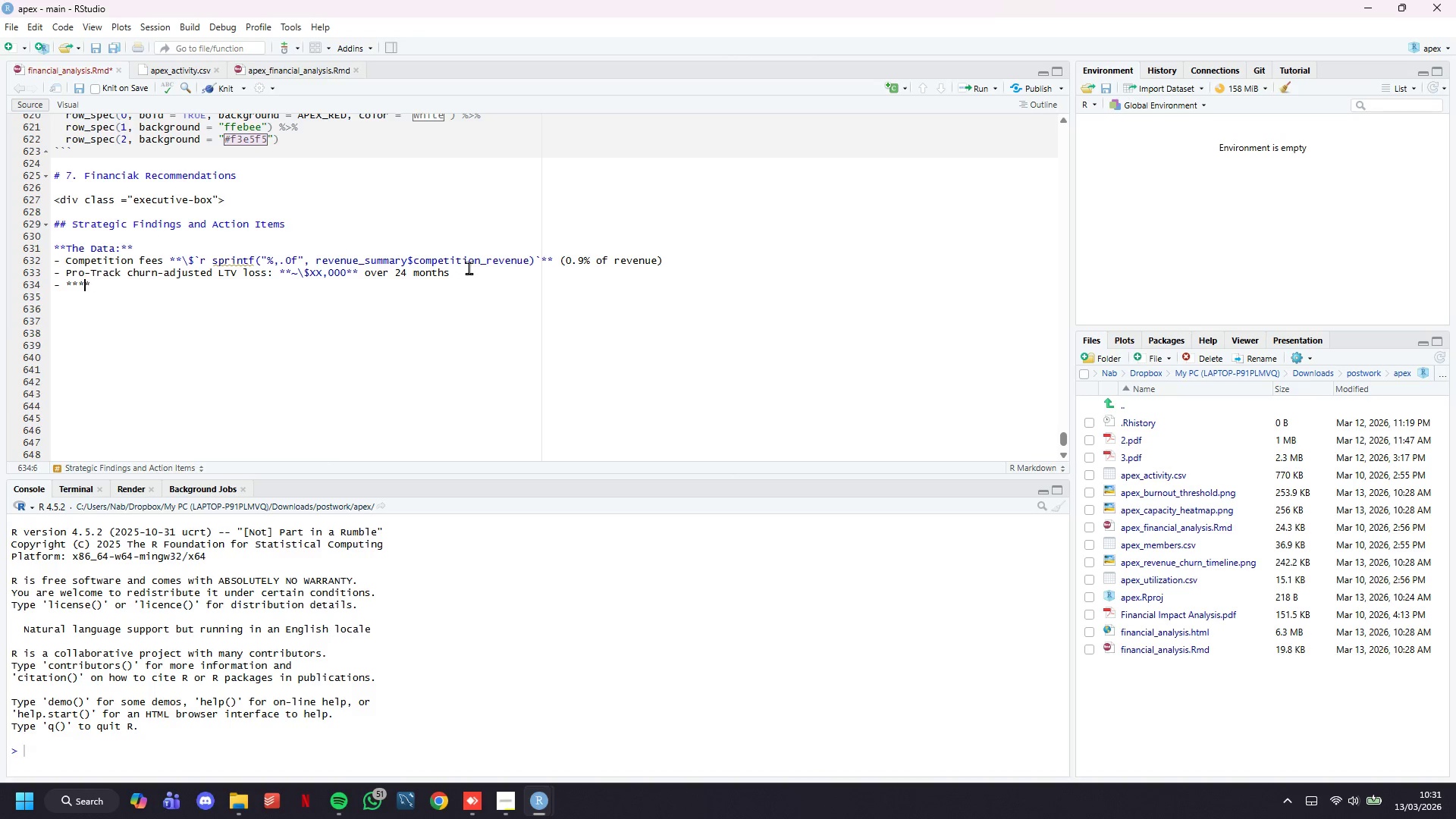 
key(ArrowLeft)
 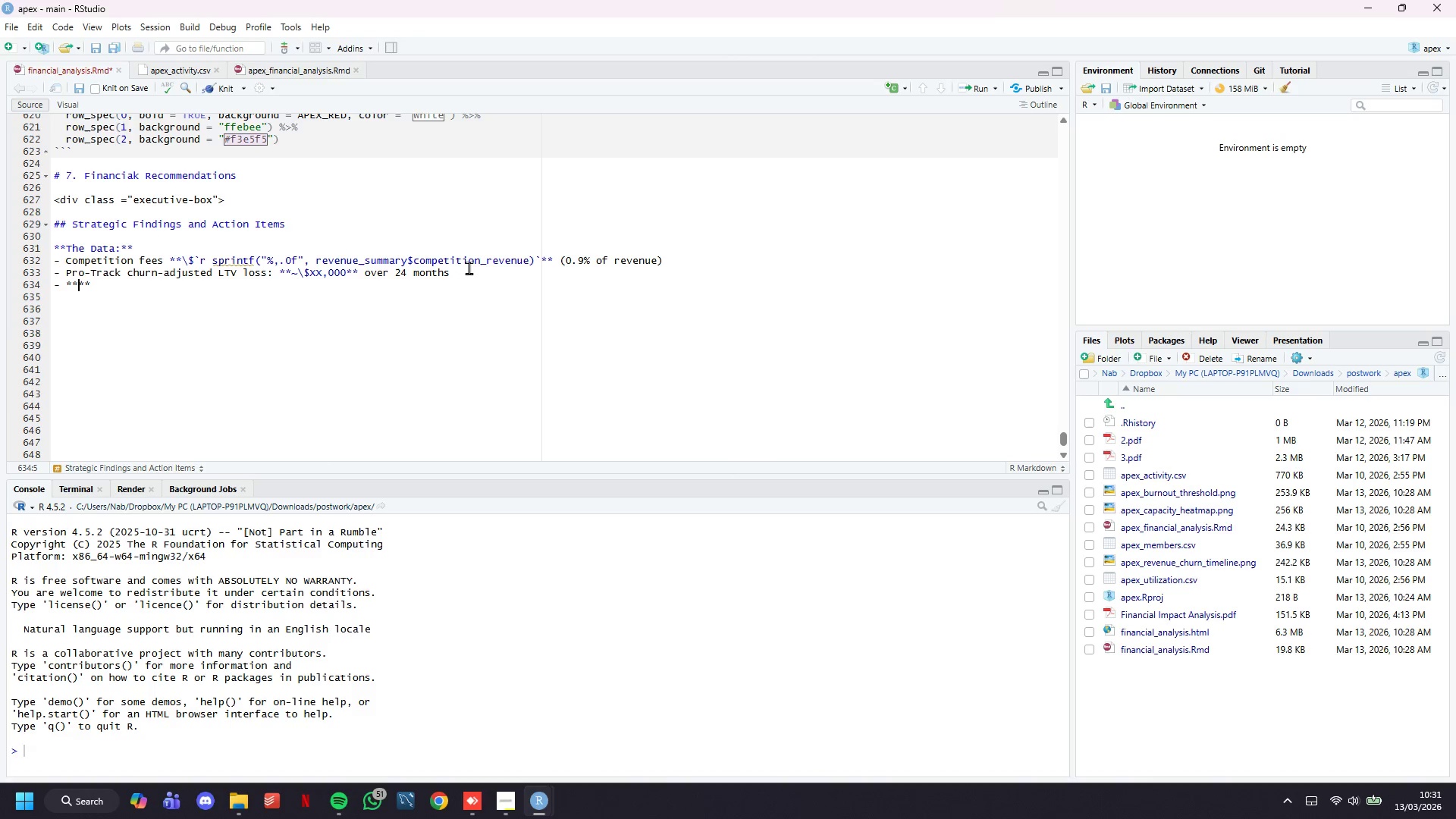 
key(ArrowLeft)
 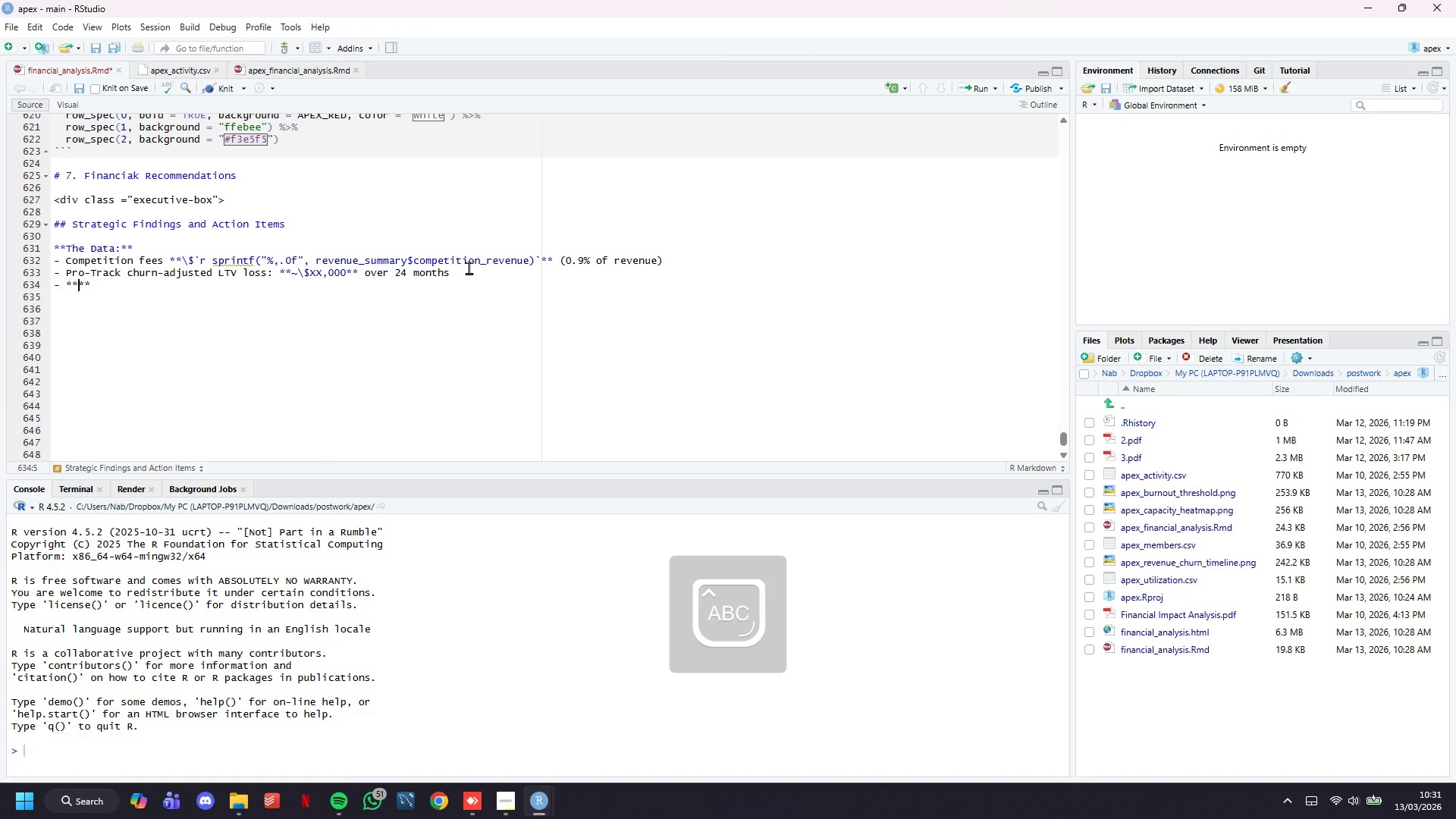 
type(Net Loss:)
 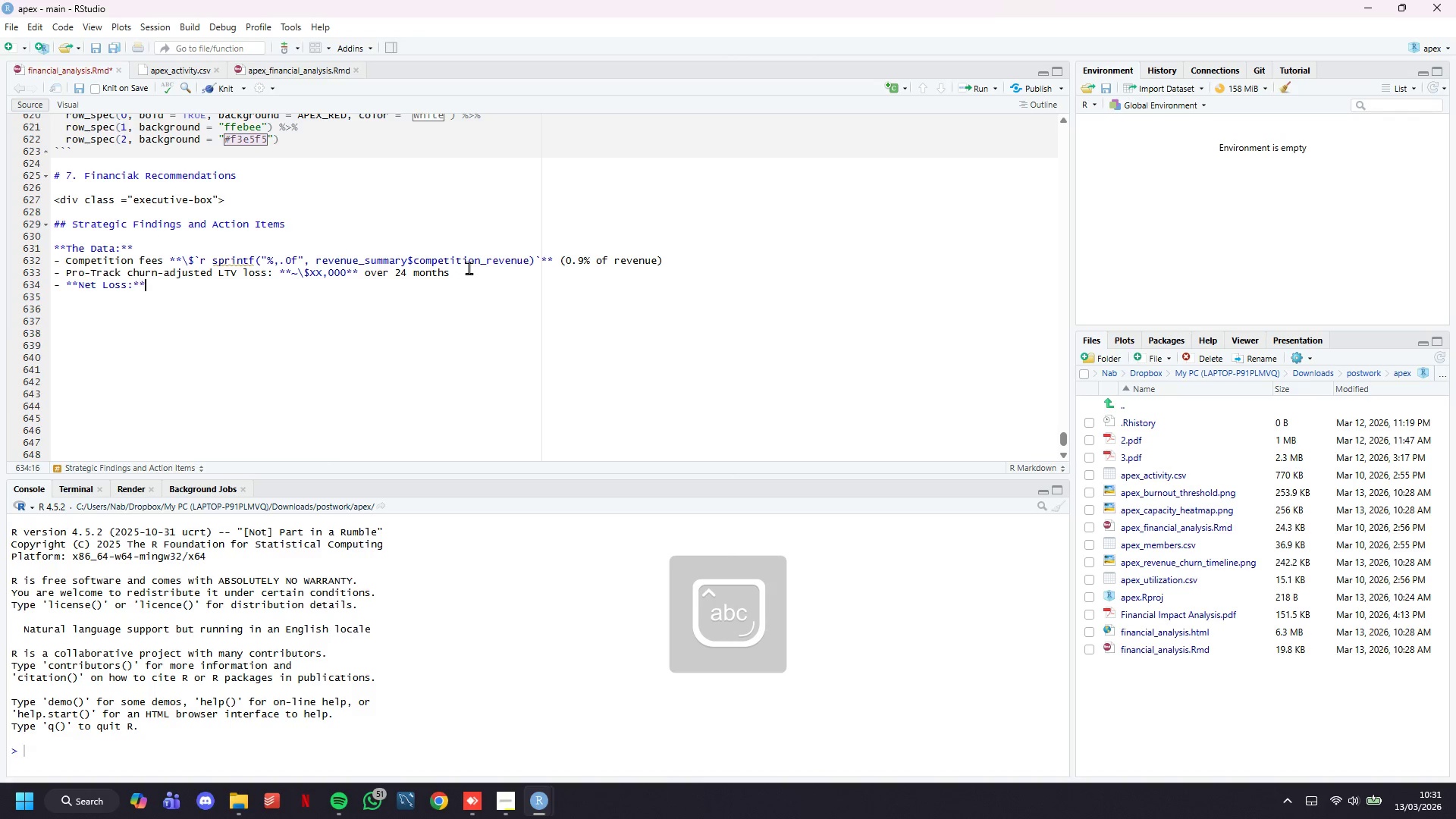 
 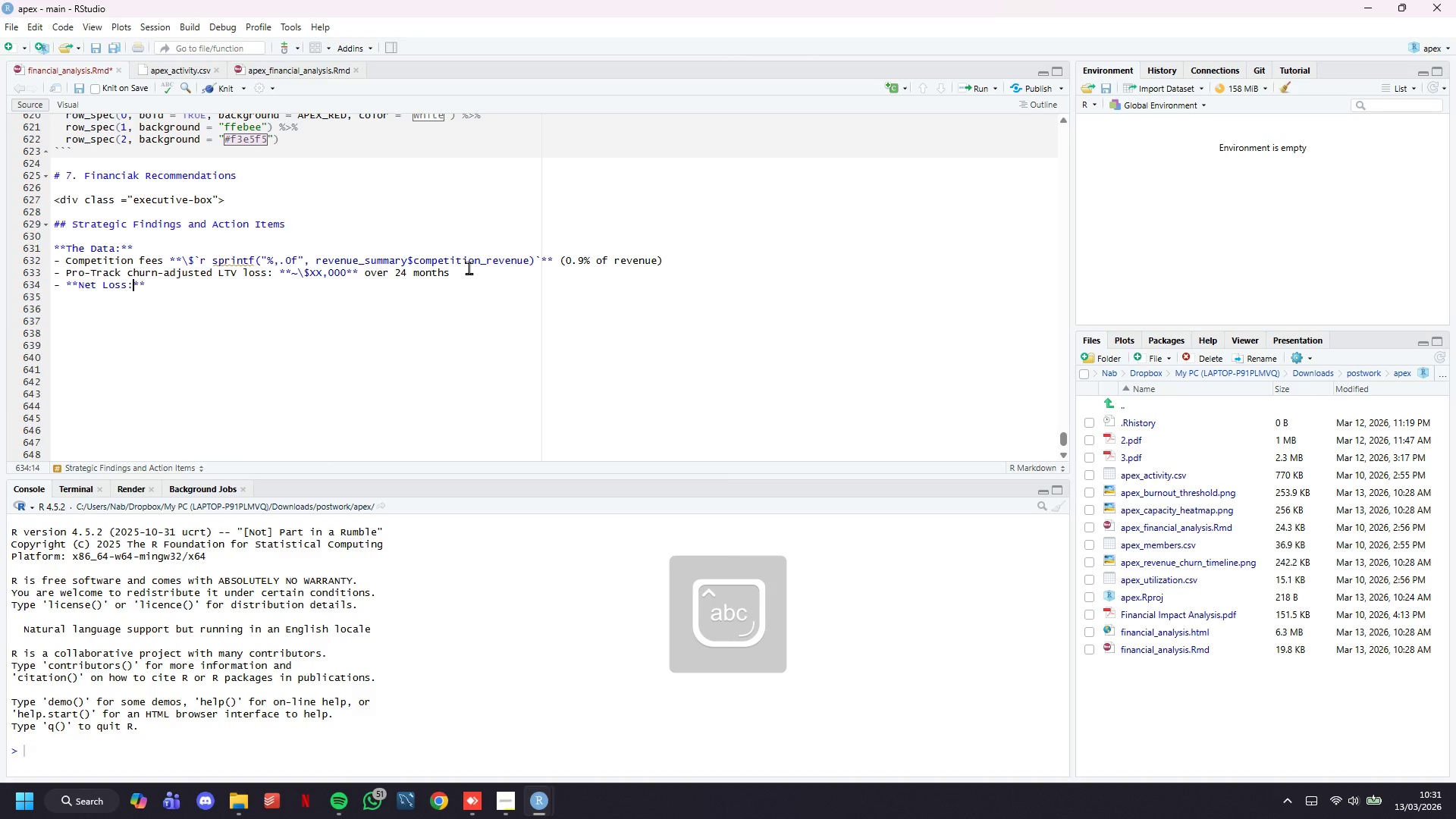 
key(ArrowRight)
 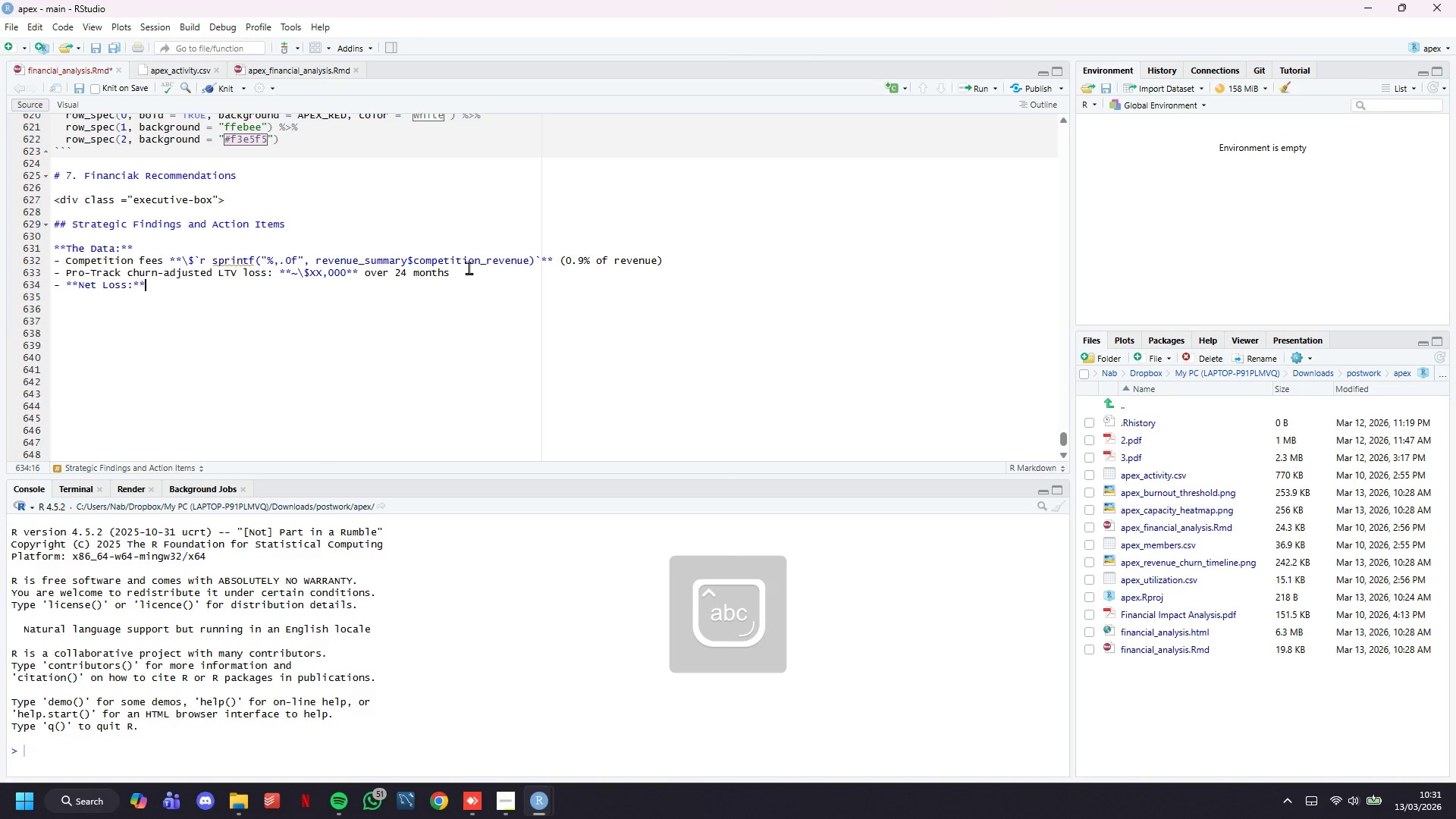 
key(ArrowRight)
 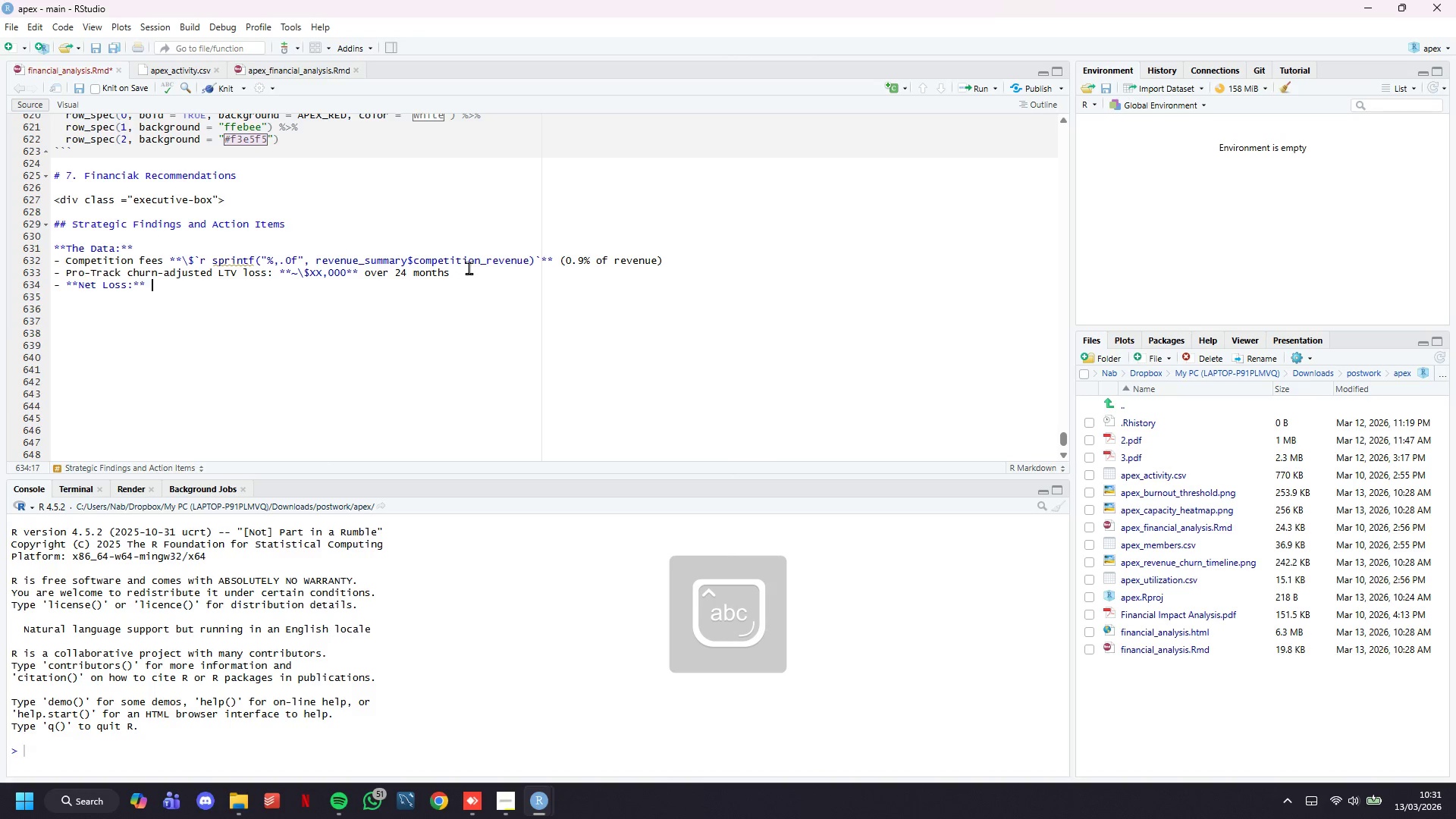 
type( competitio )
key(Backspace)
type(n program ****)
 